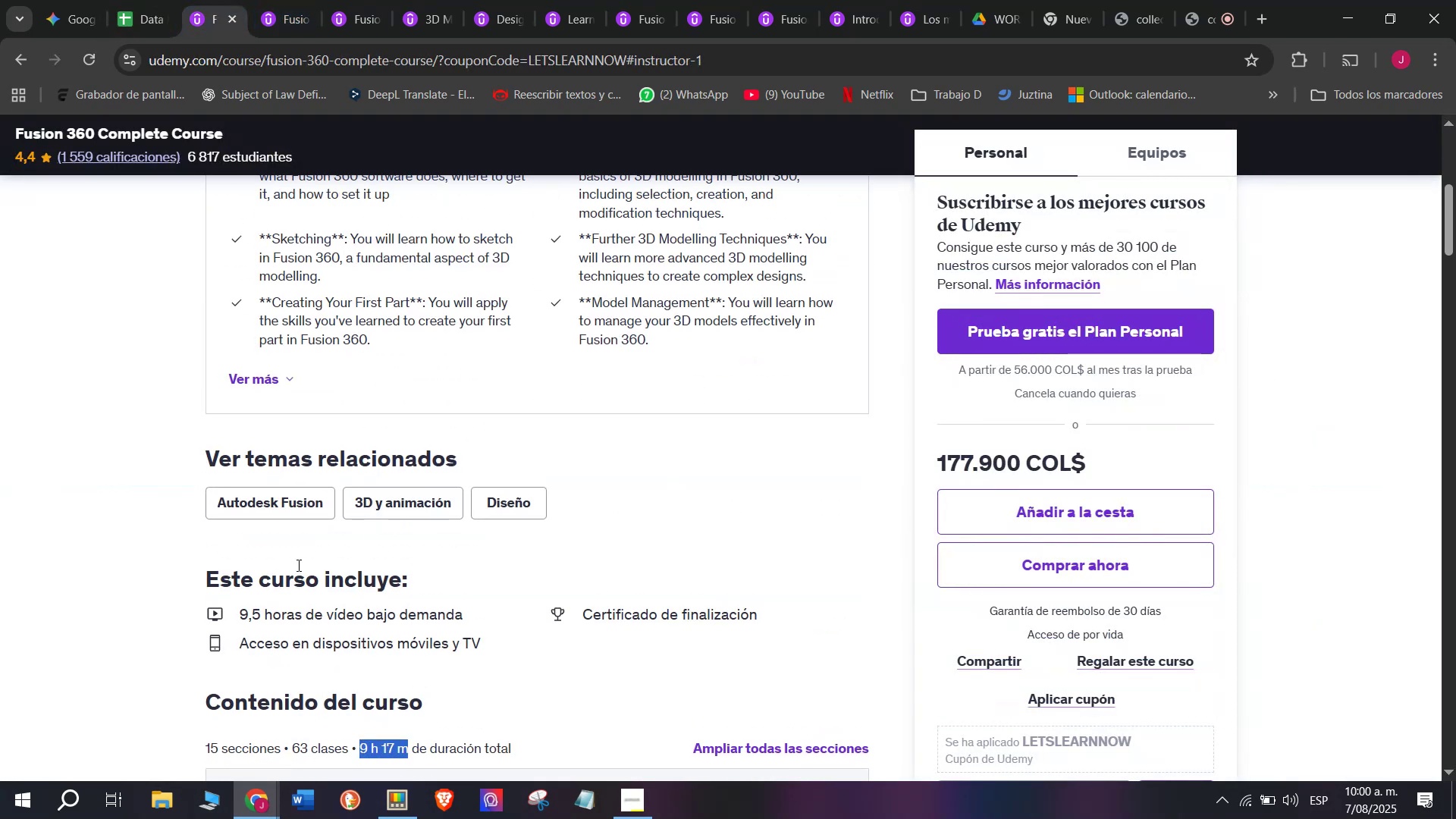 
key(Break)
 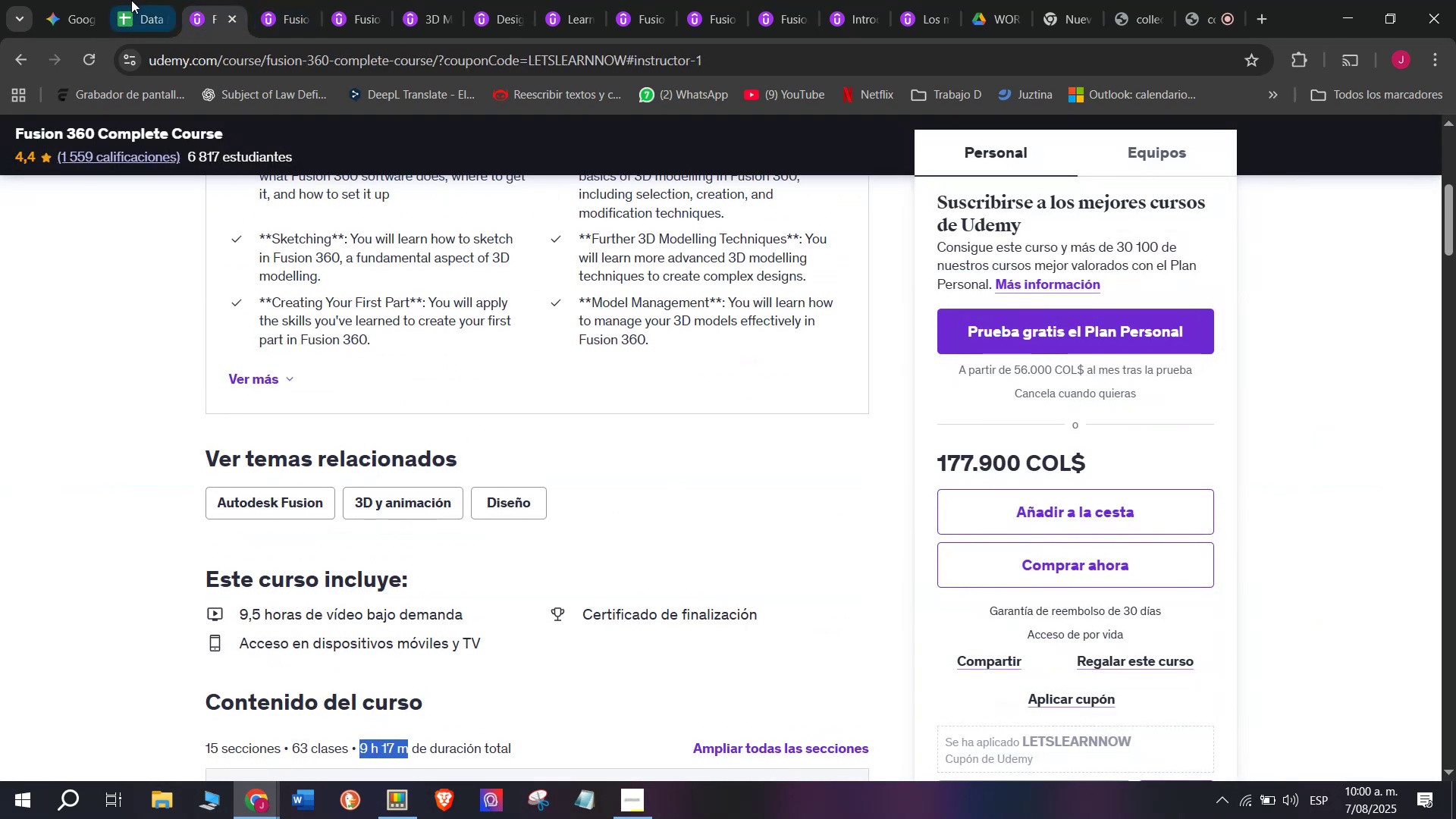 
key(Control+ControlLeft)
 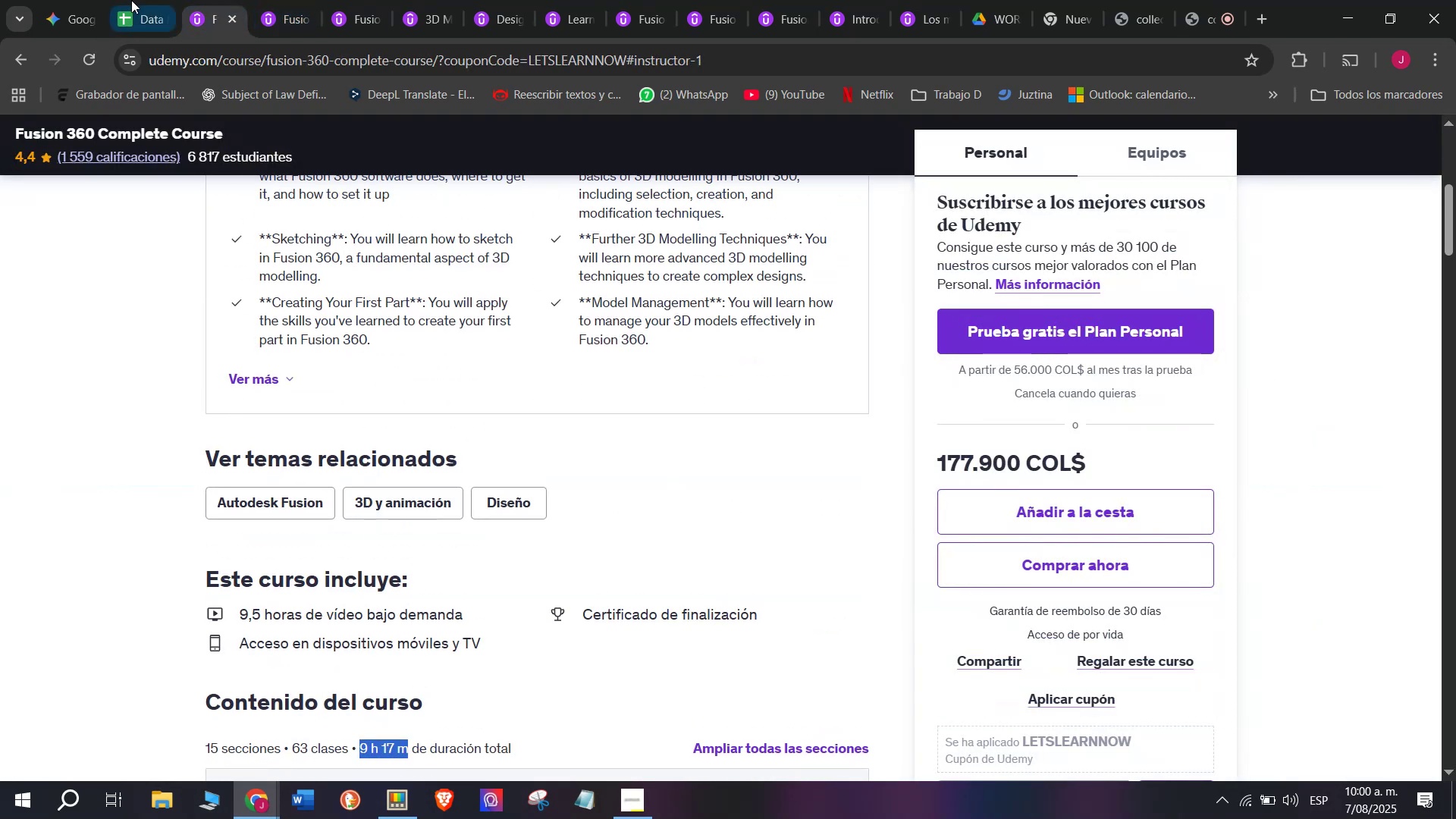 
key(Break)
 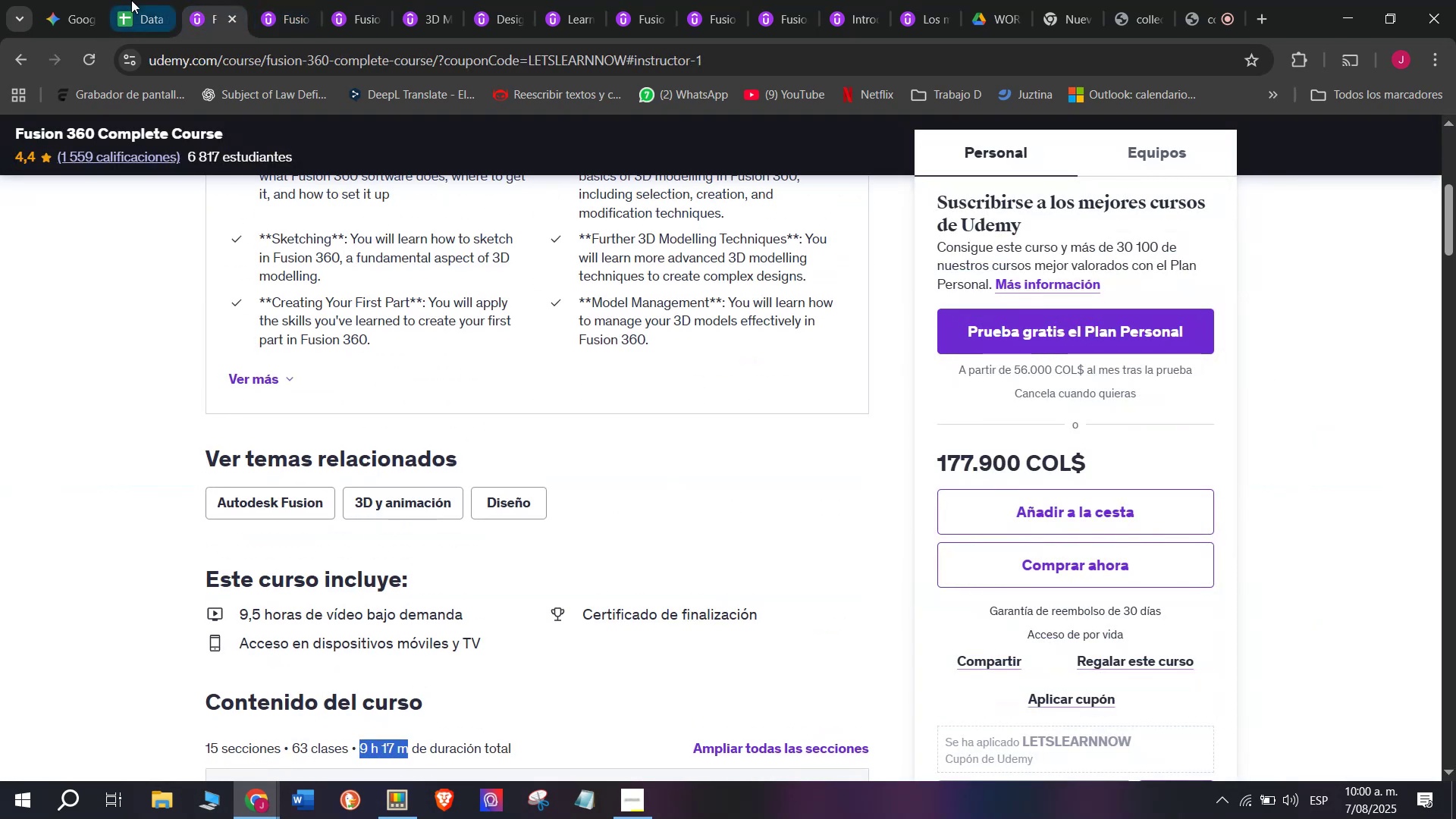 
key(Control+C)
 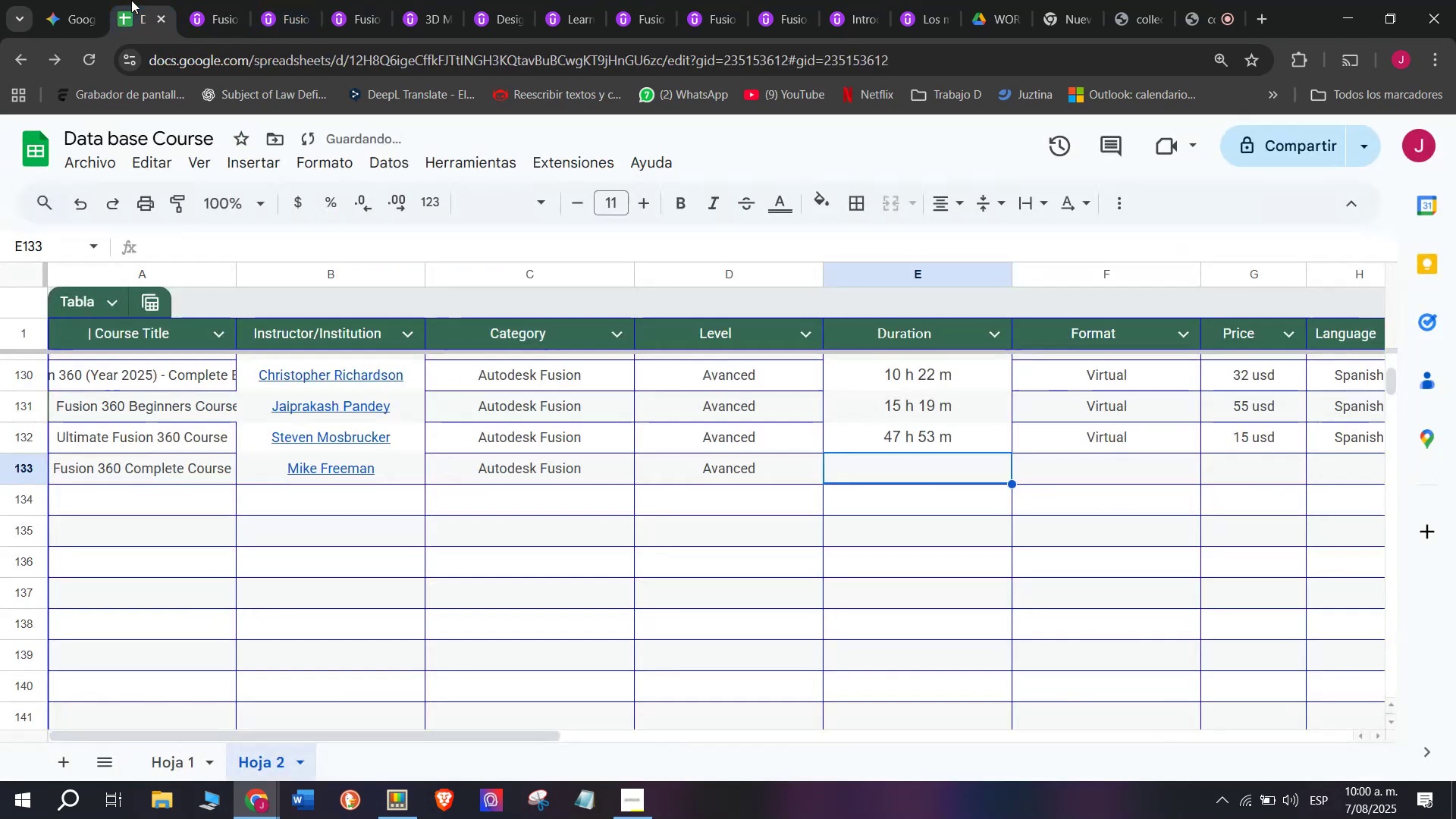 
key(Control+ControlLeft)
 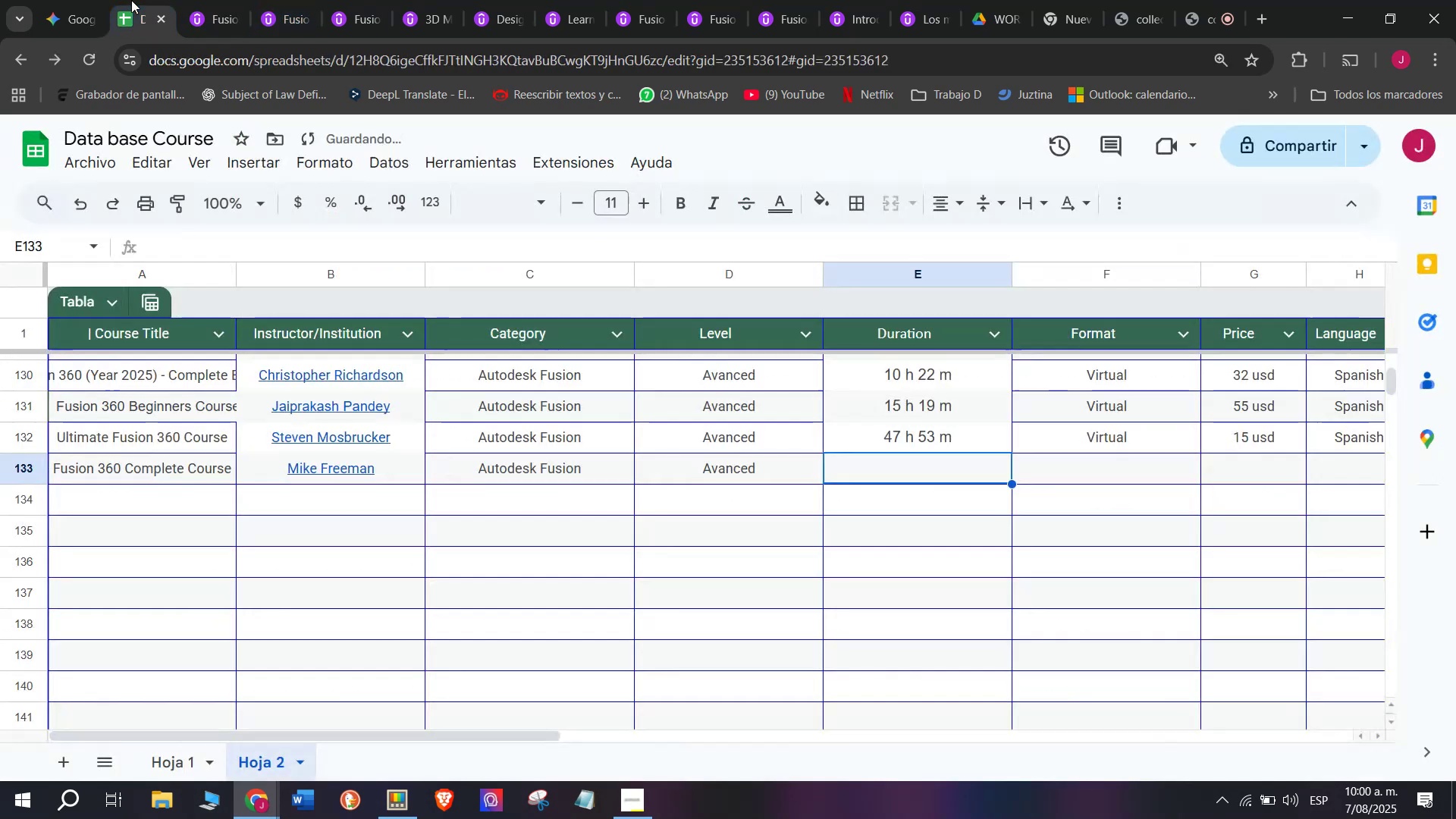 
left_click([131, 0])
 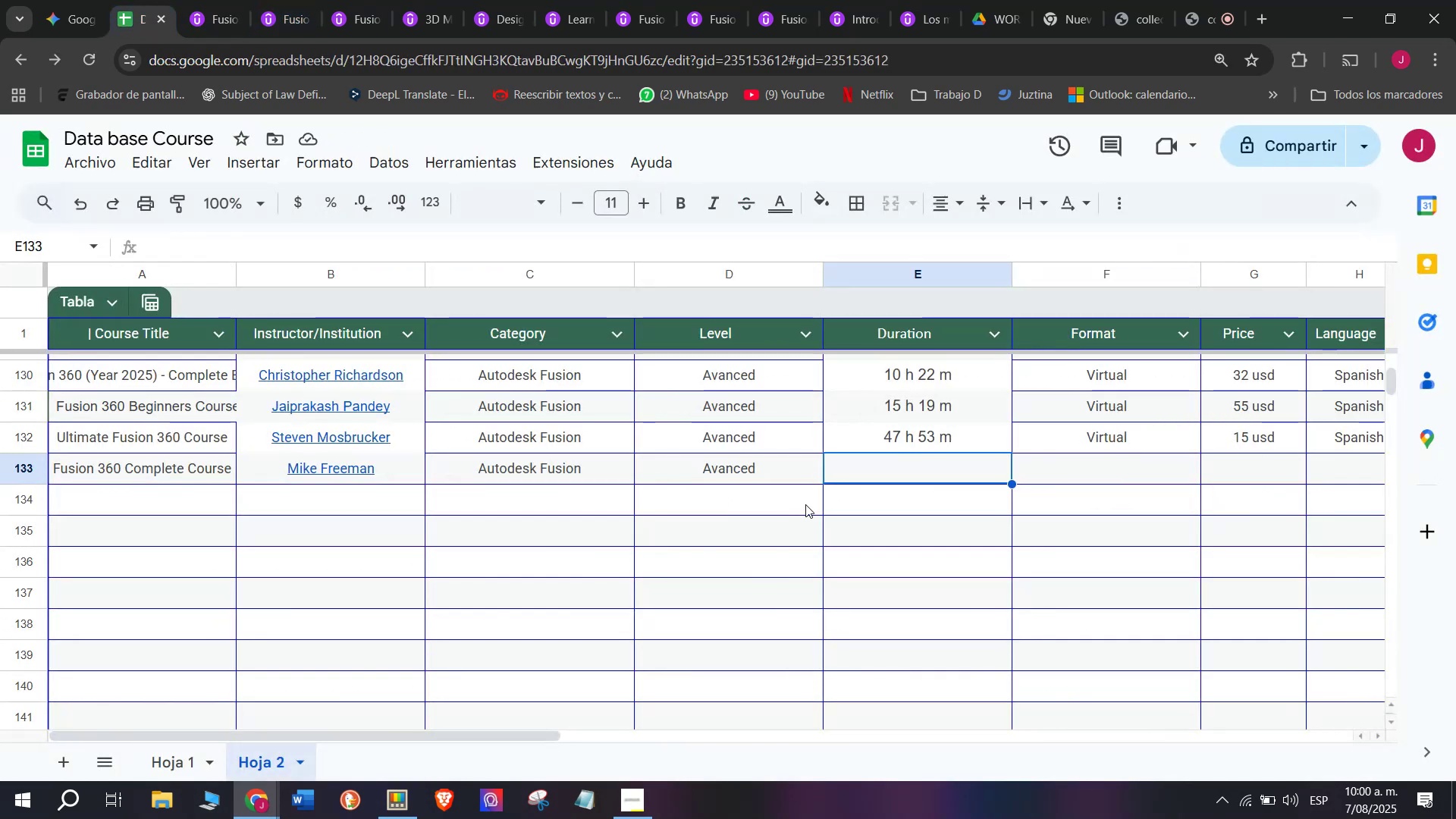 
key(Z)
 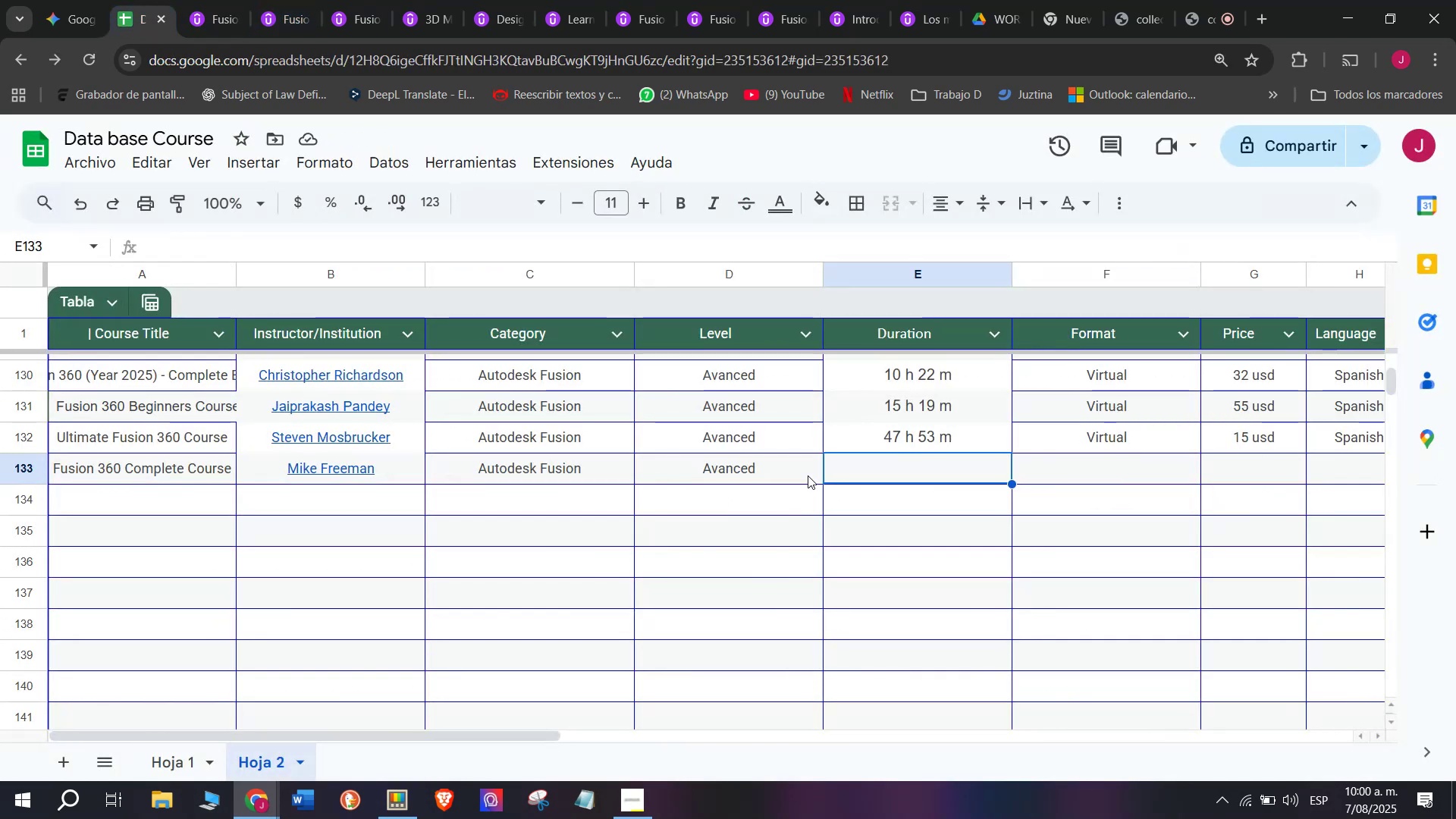 
key(Control+V)
 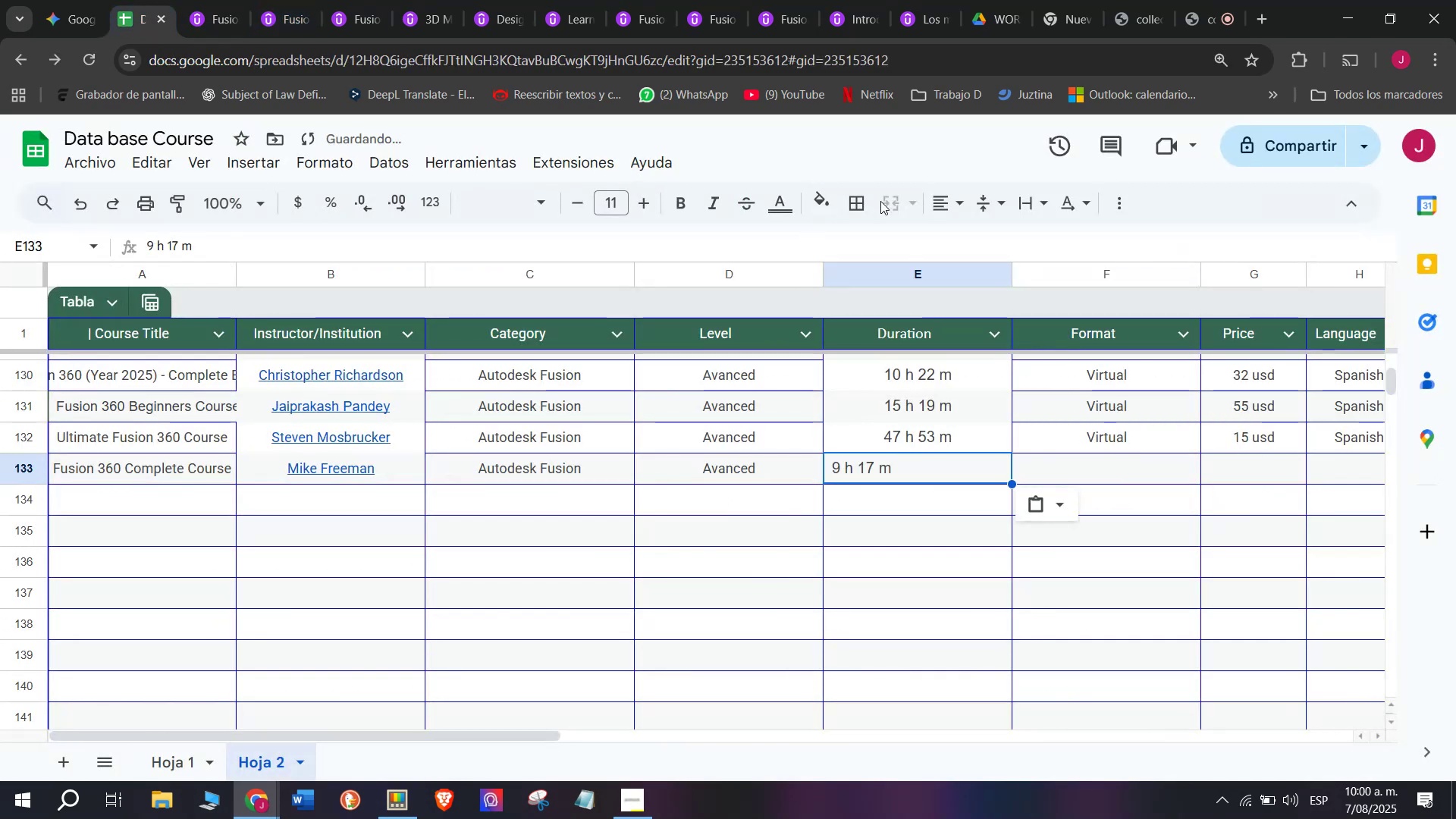 
key(Control+ControlLeft)
 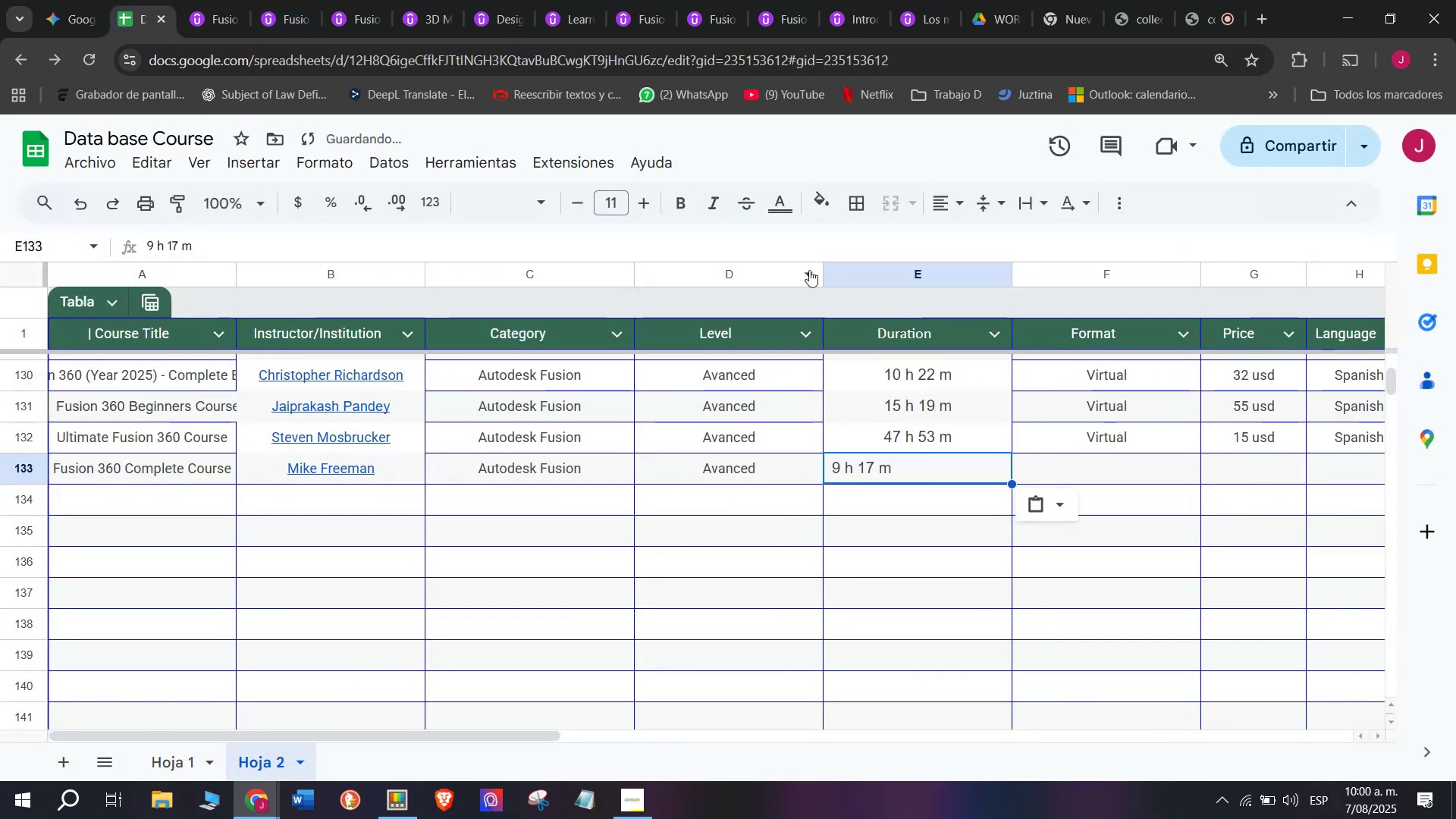 
left_click([943, 204])
 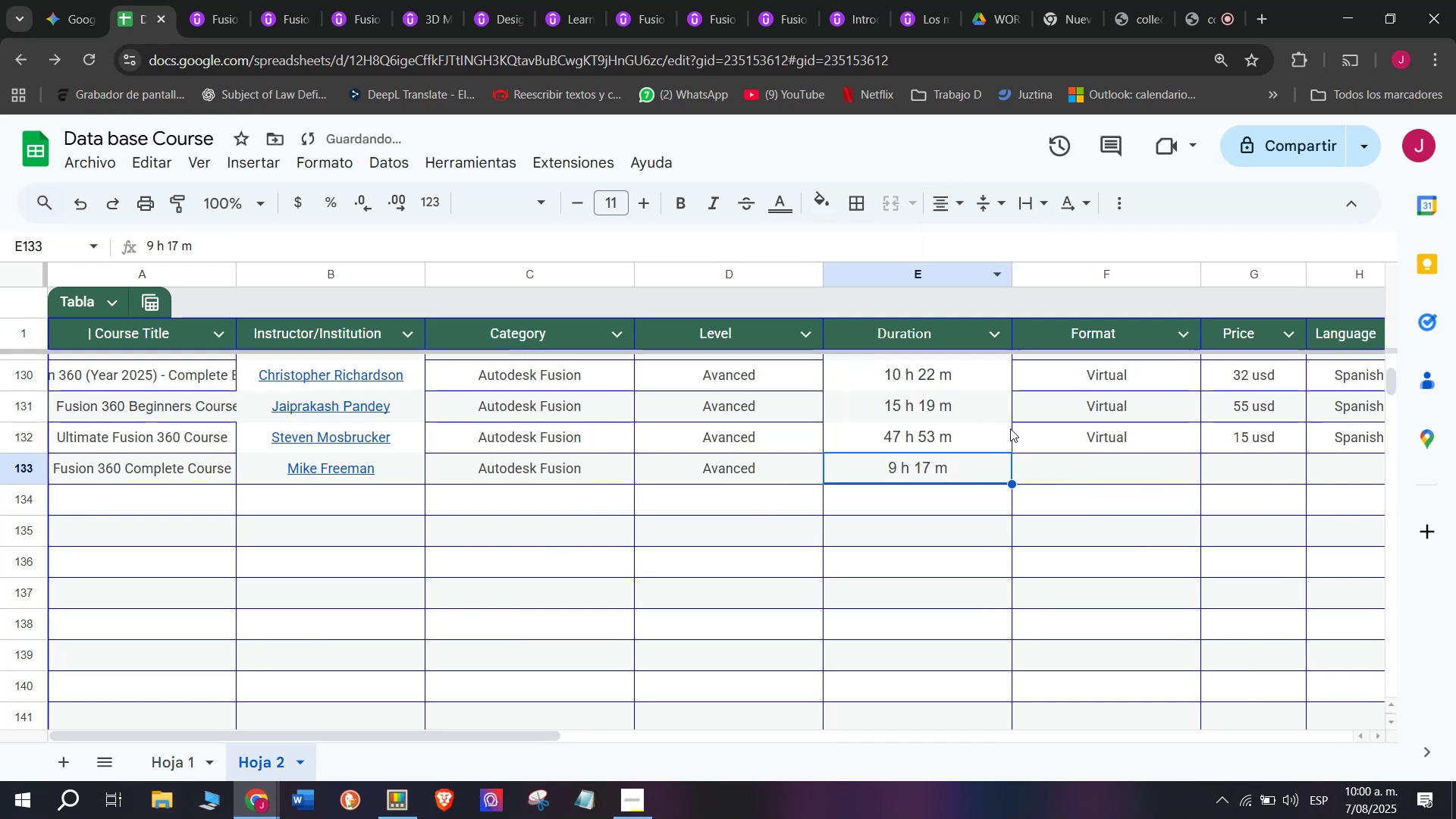 
left_click([1069, 448])
 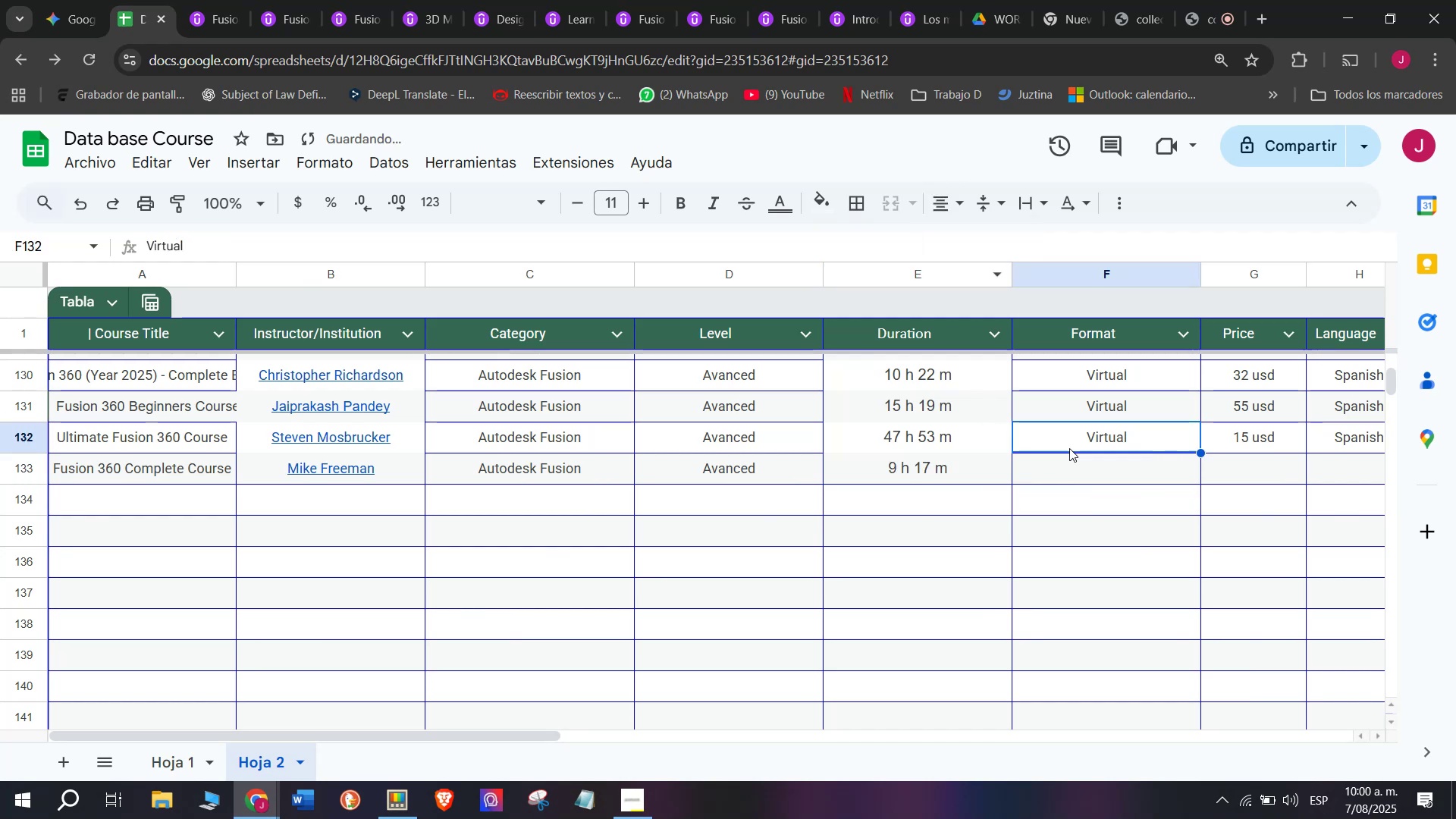 
key(Break)
 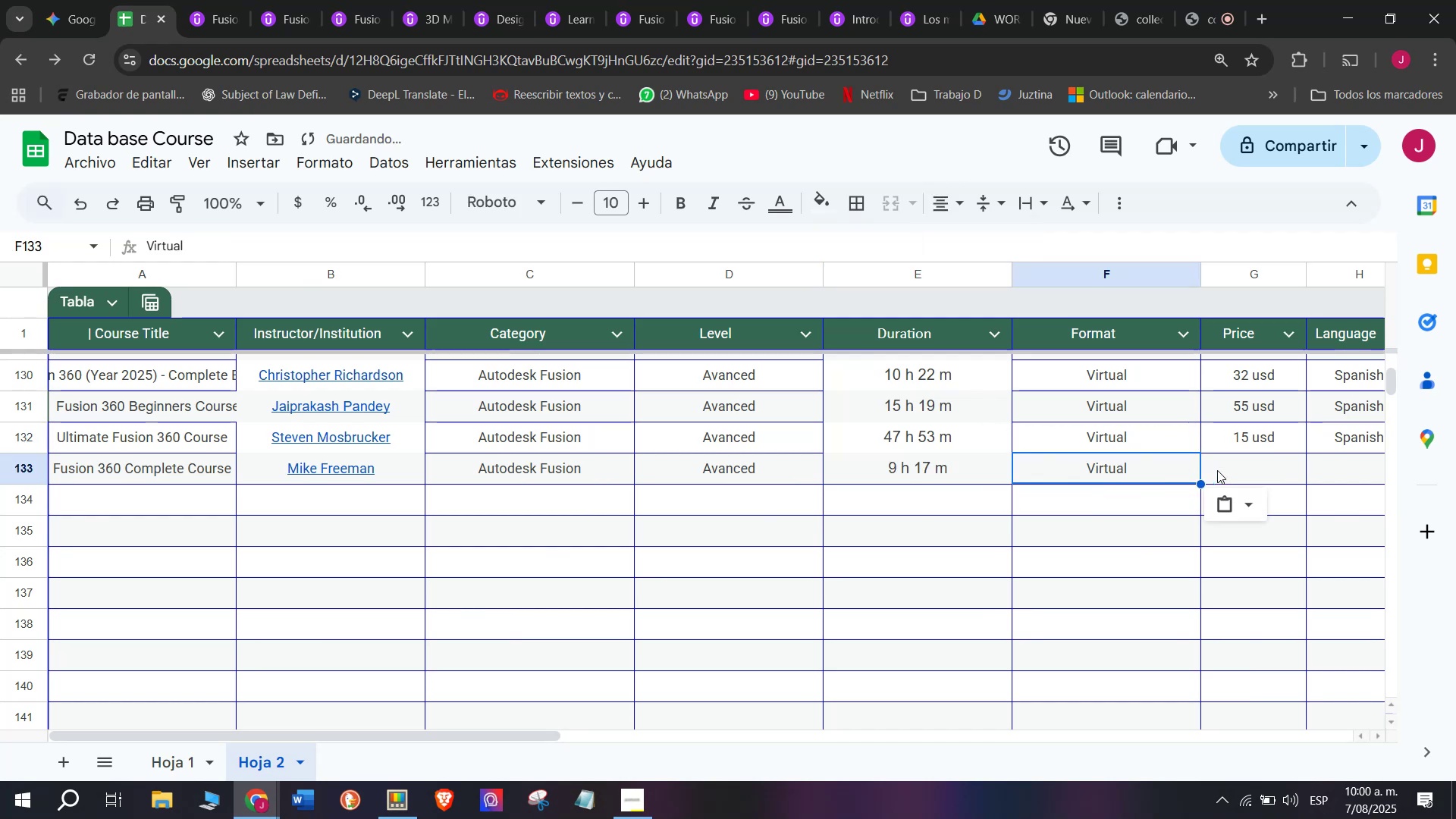 
key(Control+ControlLeft)
 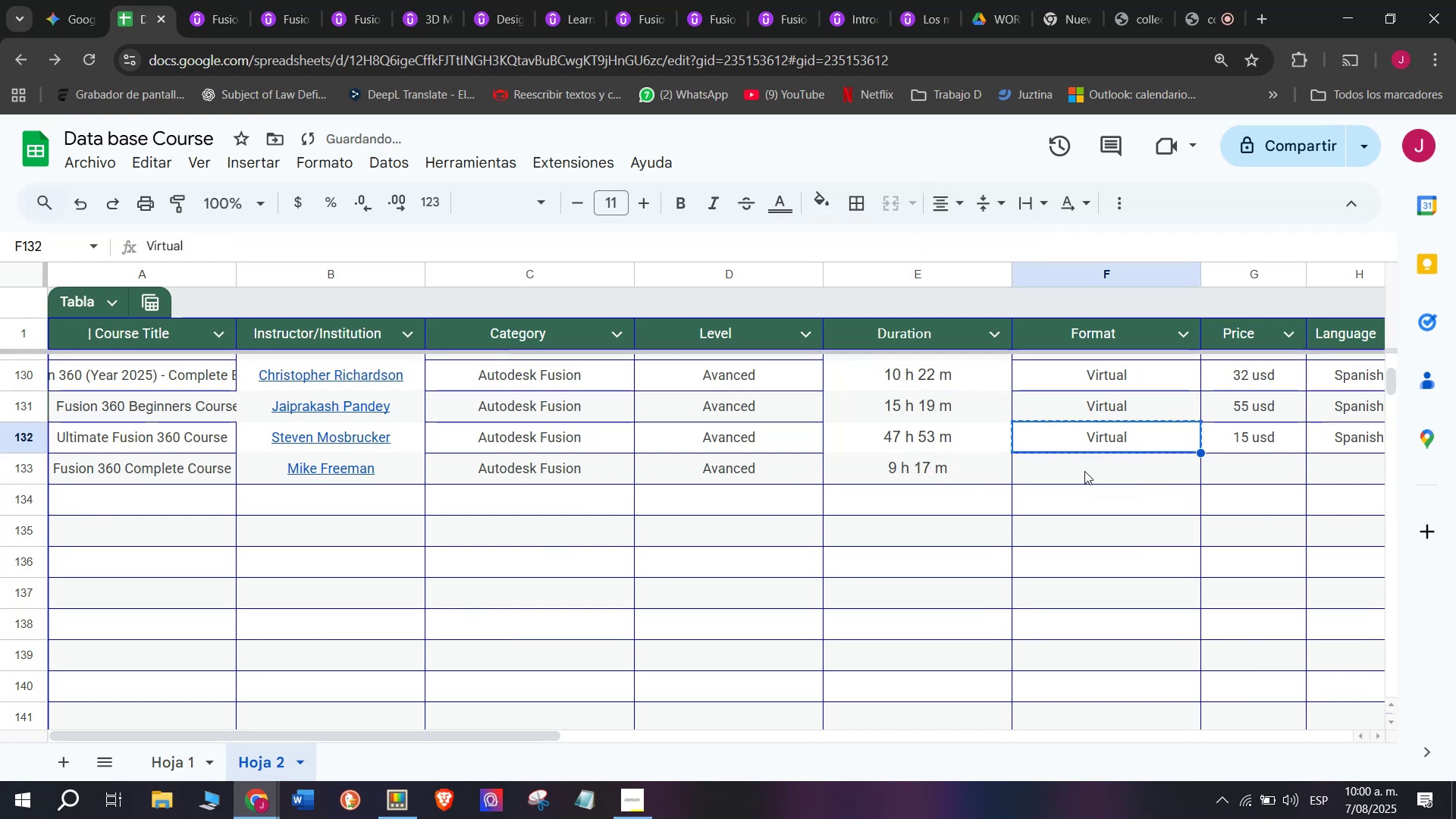 
key(Control+C)
 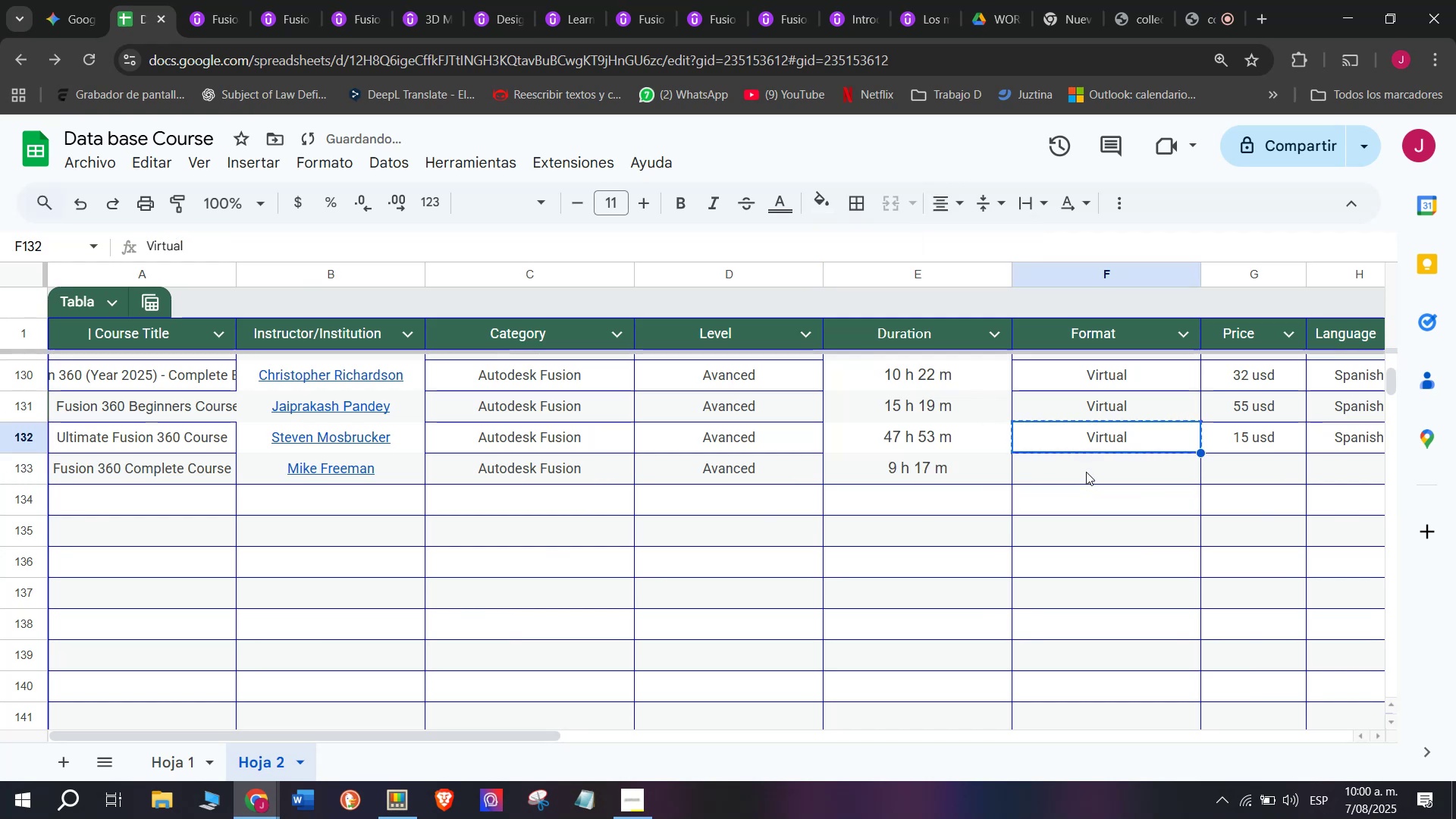 
key(Z)
 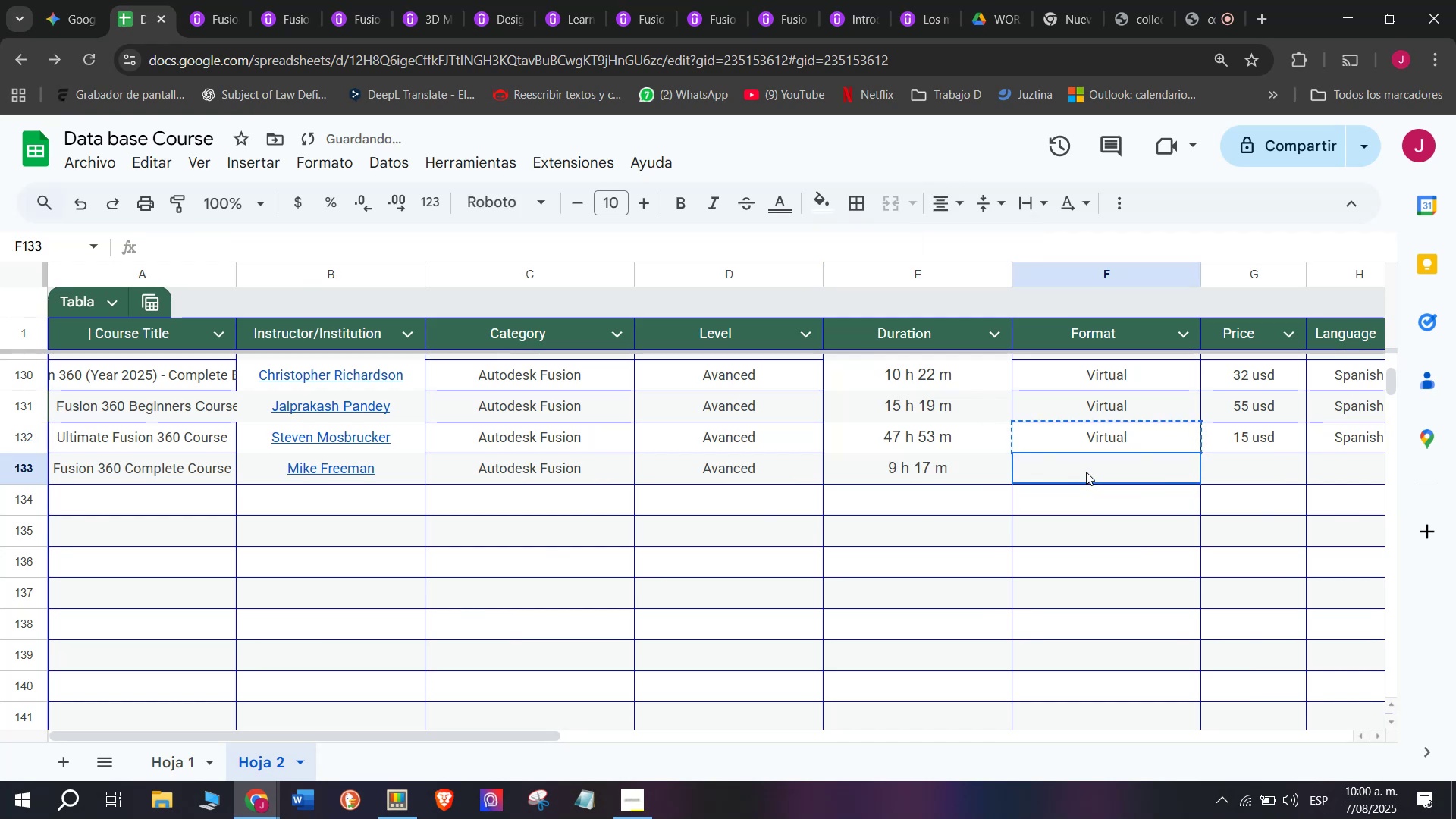 
key(Control+V)
 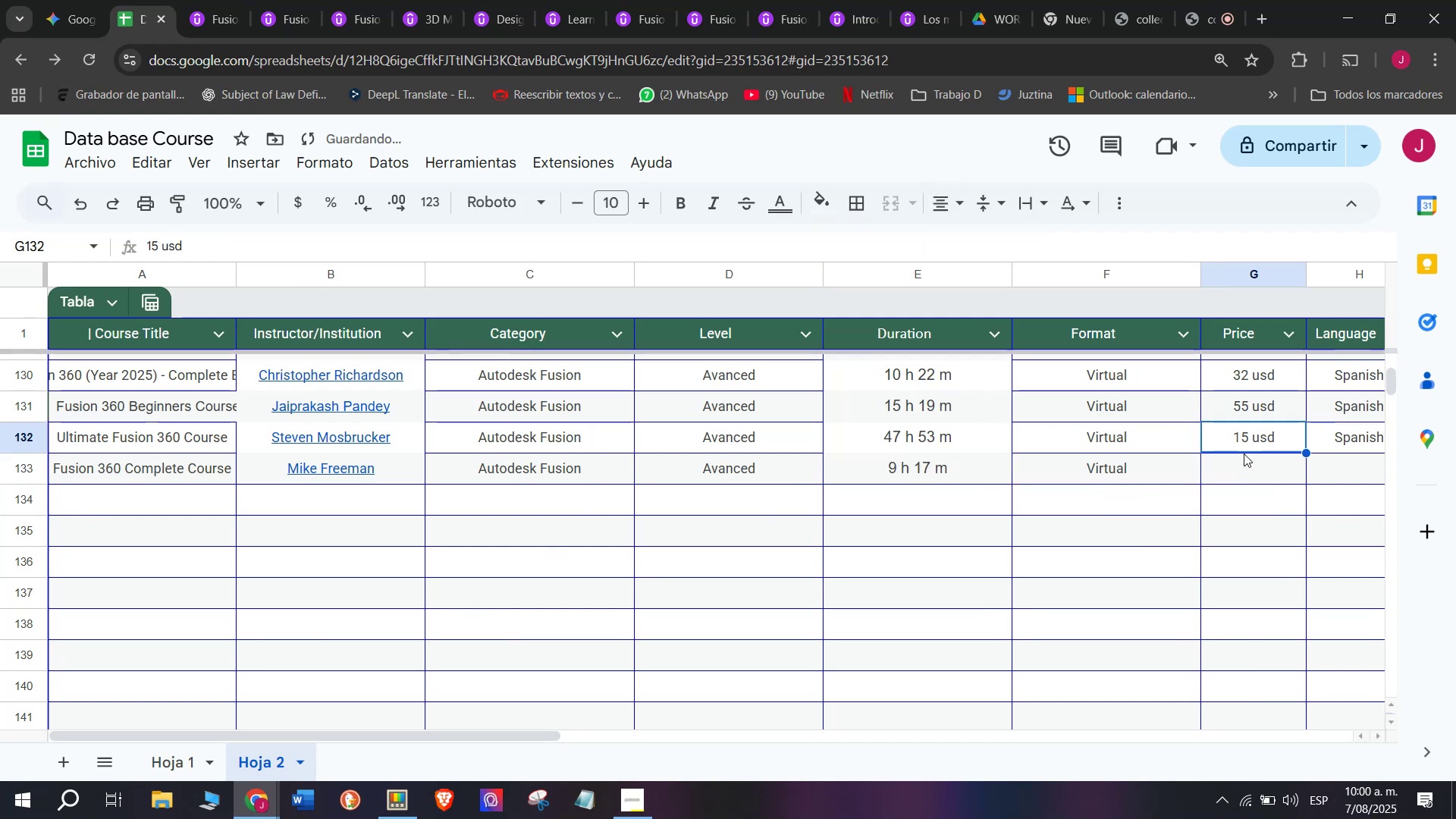 
key(Control+ControlLeft)
 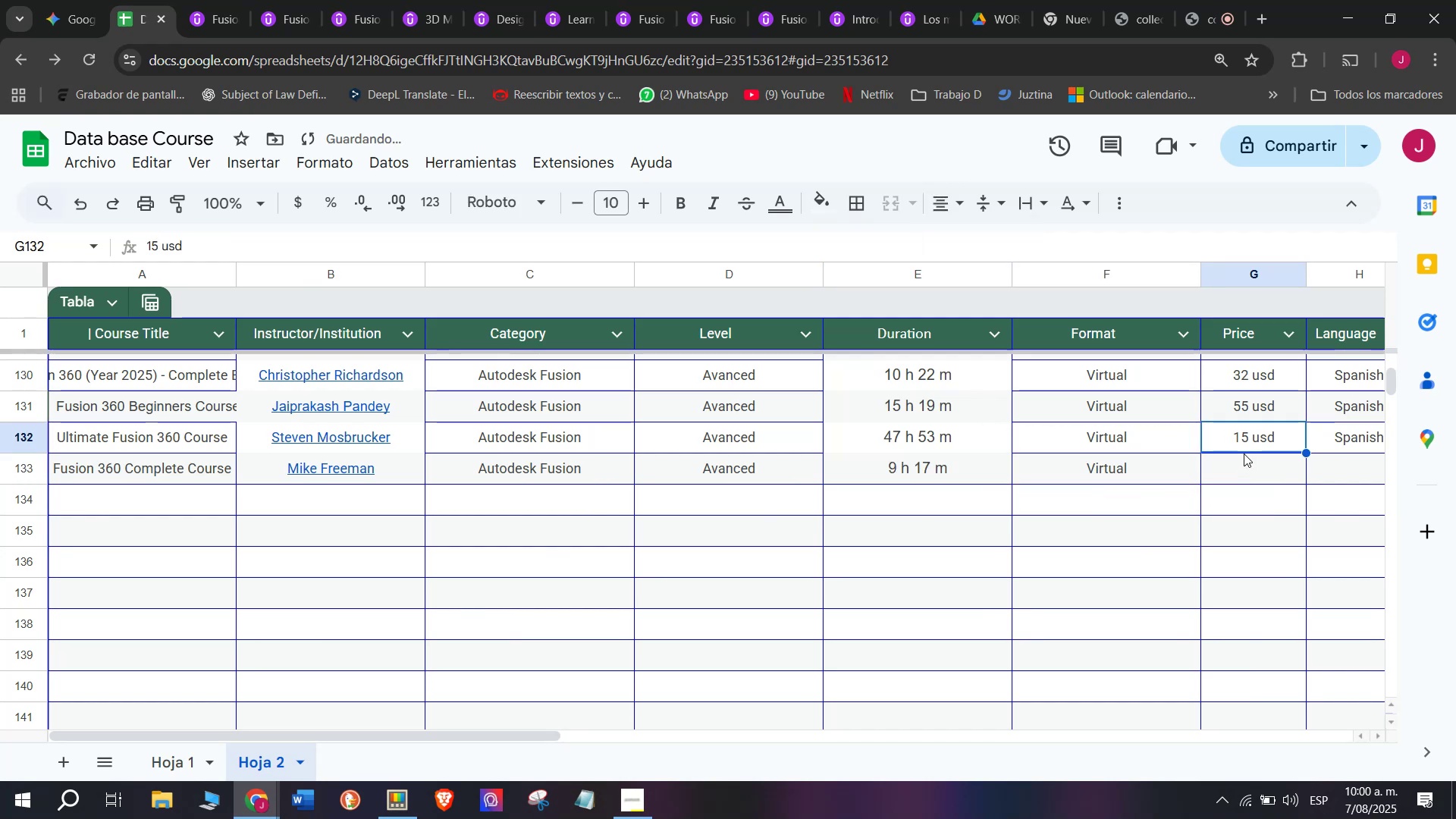 
double_click([1086, 472])
 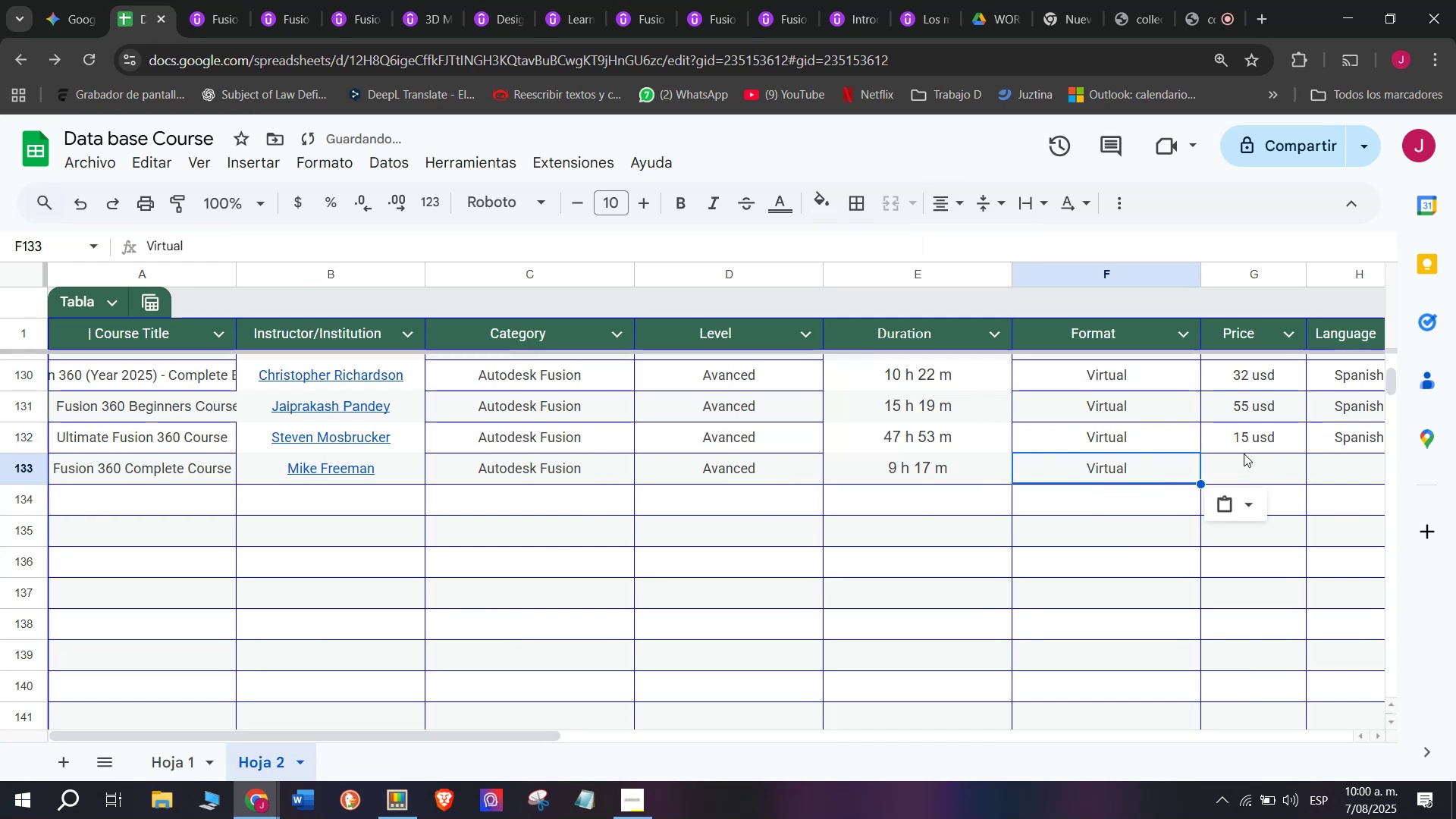 
triple_click([1244, 453])
 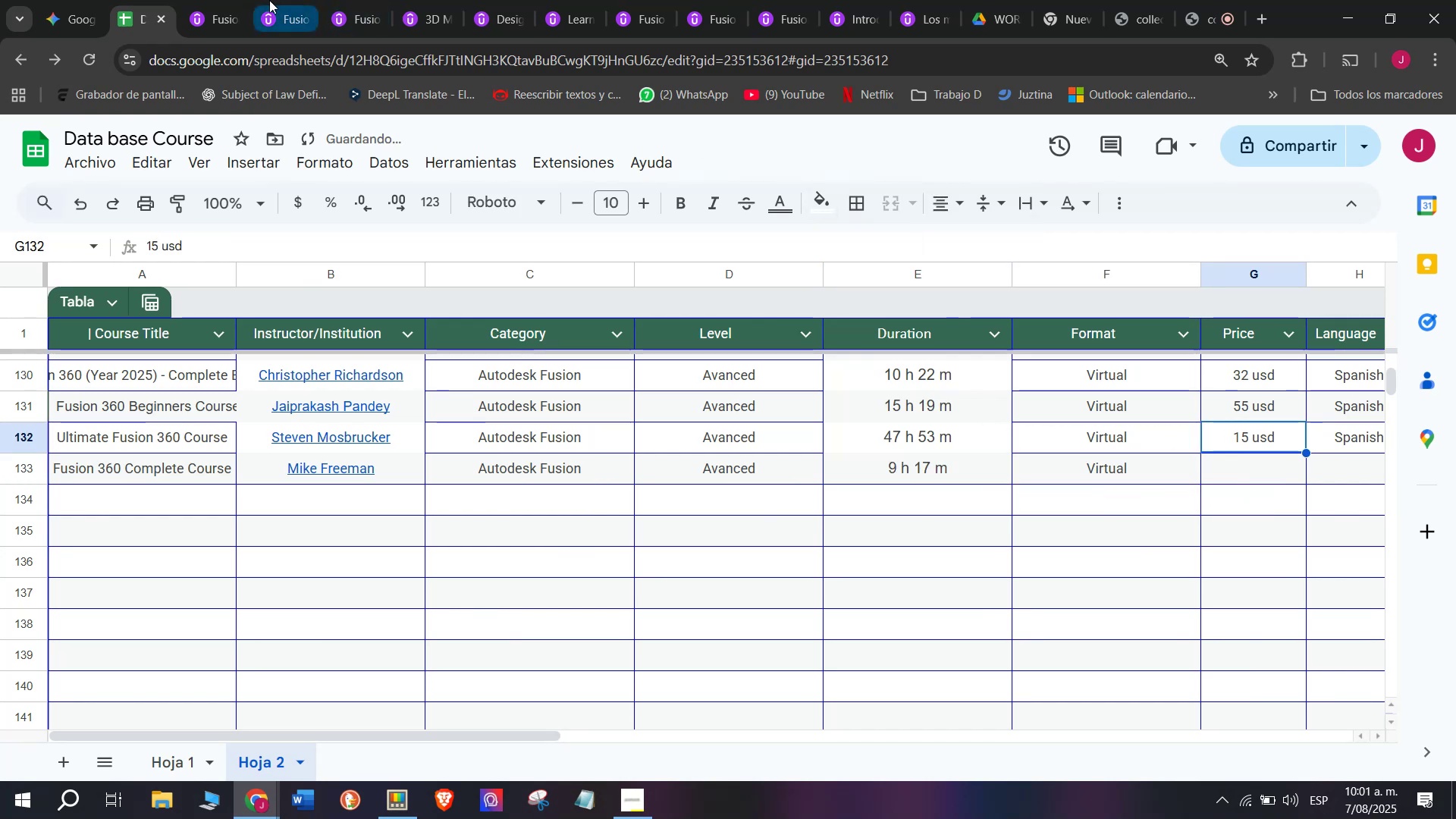 
left_click([245, 0])
 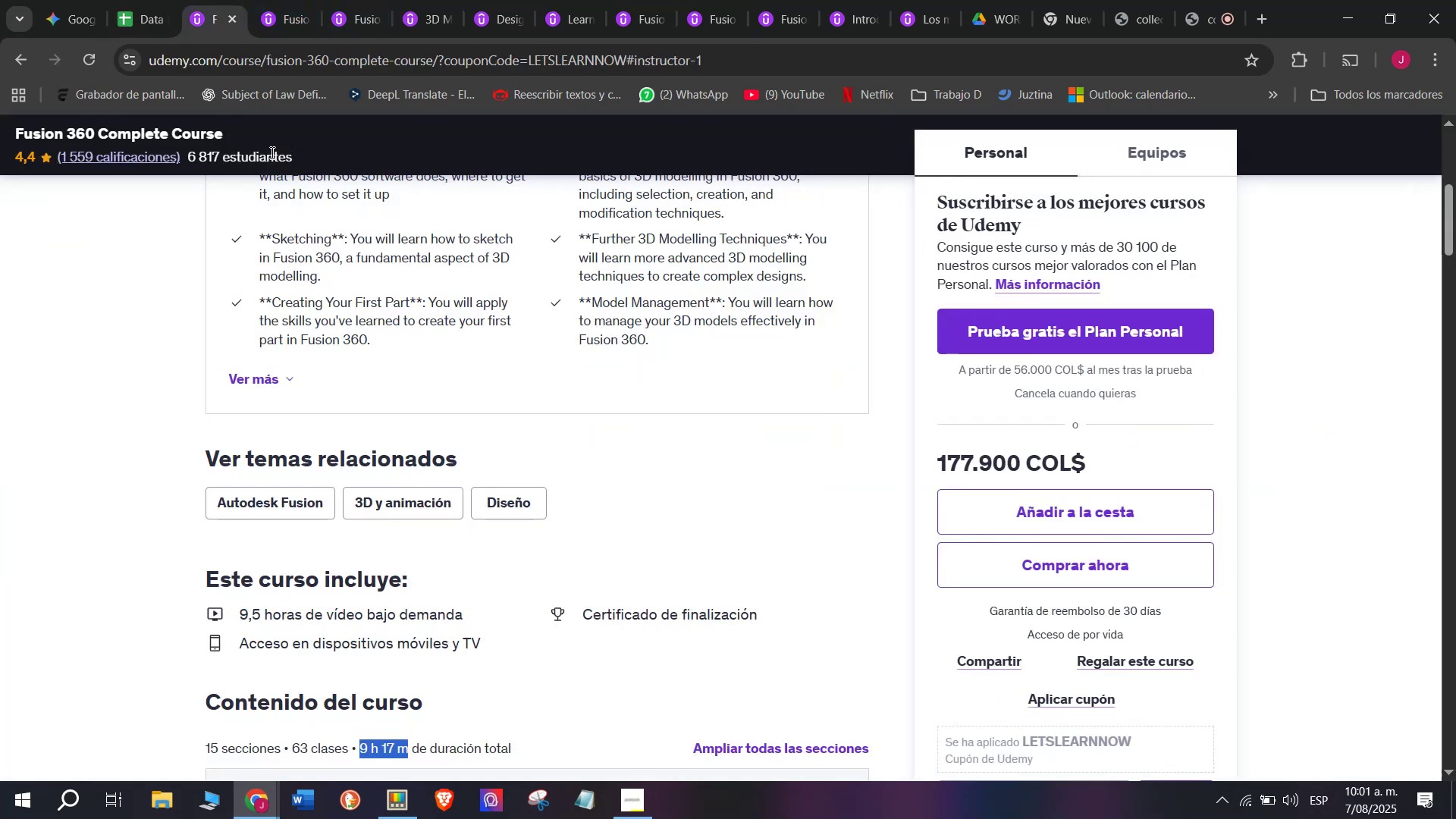 
scroll: coordinate [322, 362], scroll_direction: up, amount: 6.0
 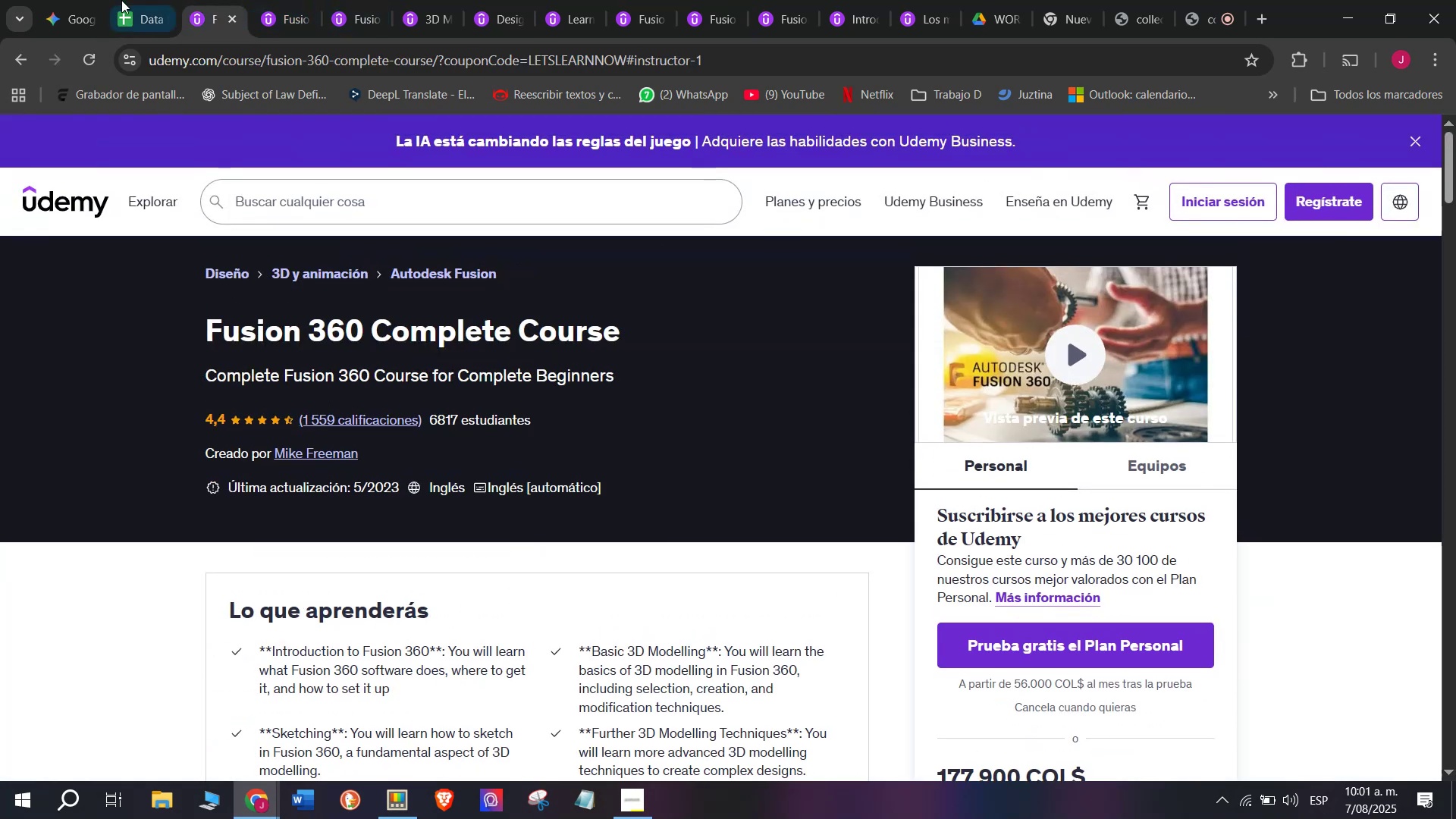 
left_click([163, 0])
 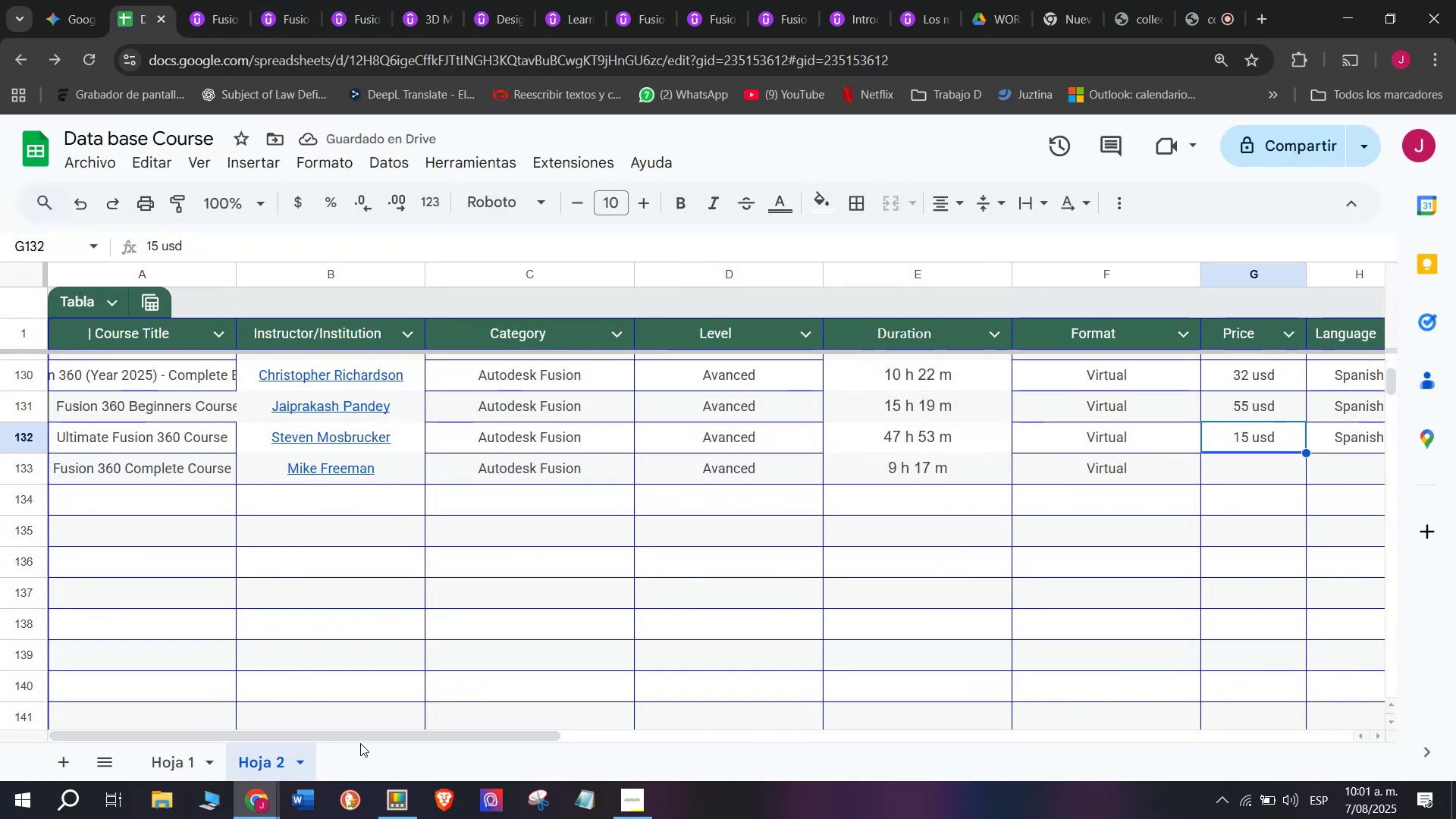 
left_click_drag(start_coordinate=[372, 736], to_coordinate=[656, 756])
 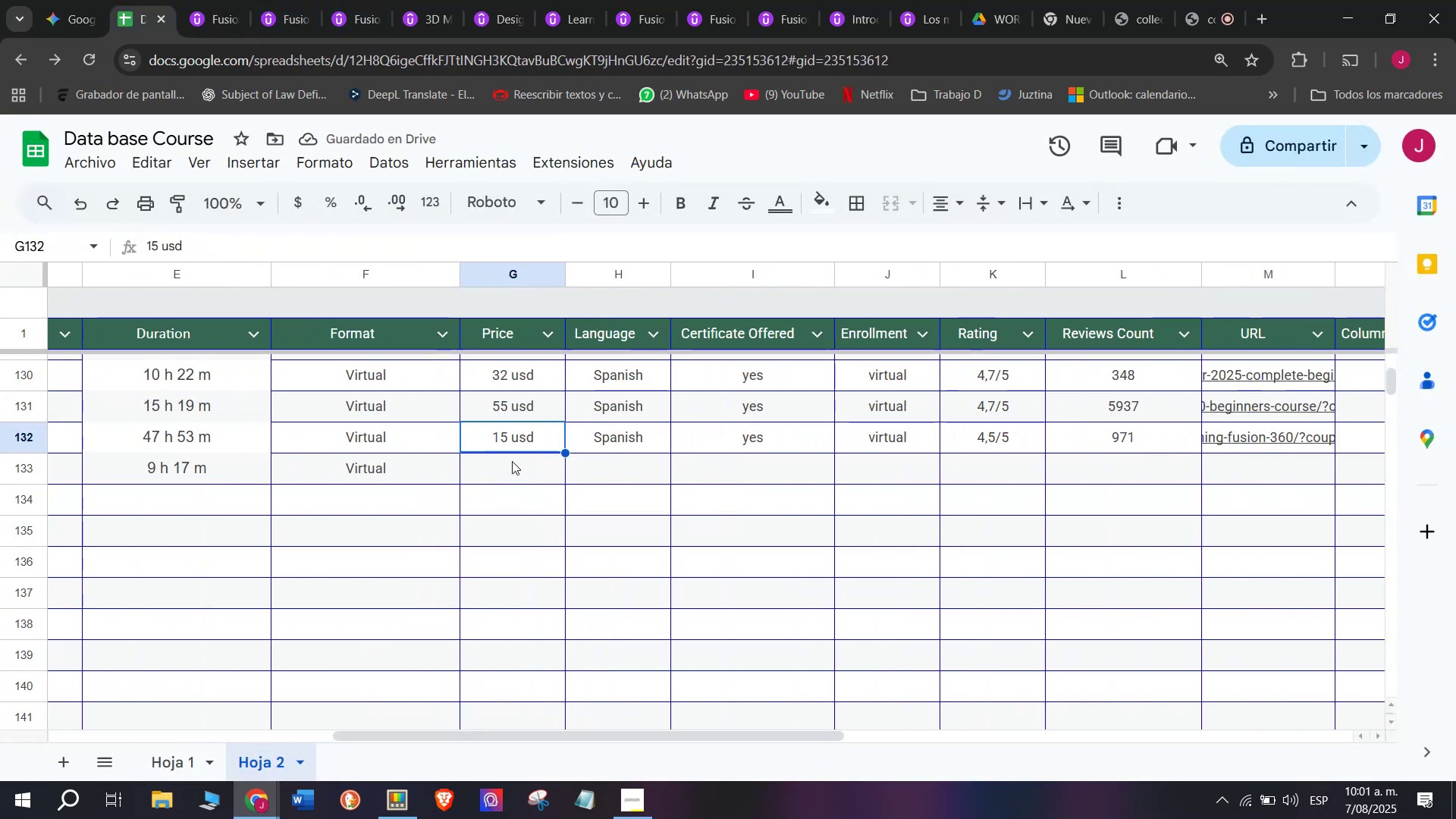 
key(Break)
 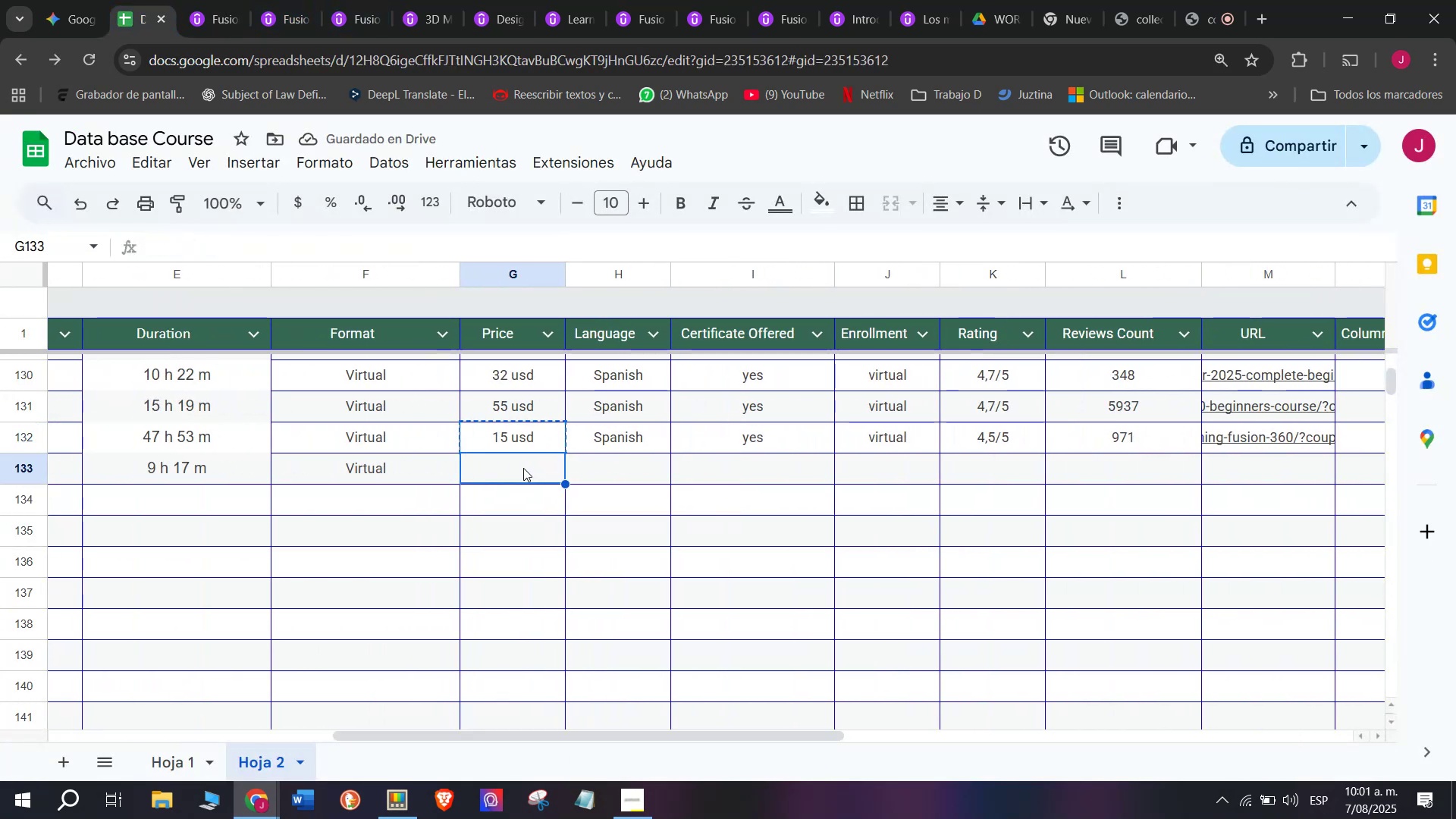 
key(Control+ControlLeft)
 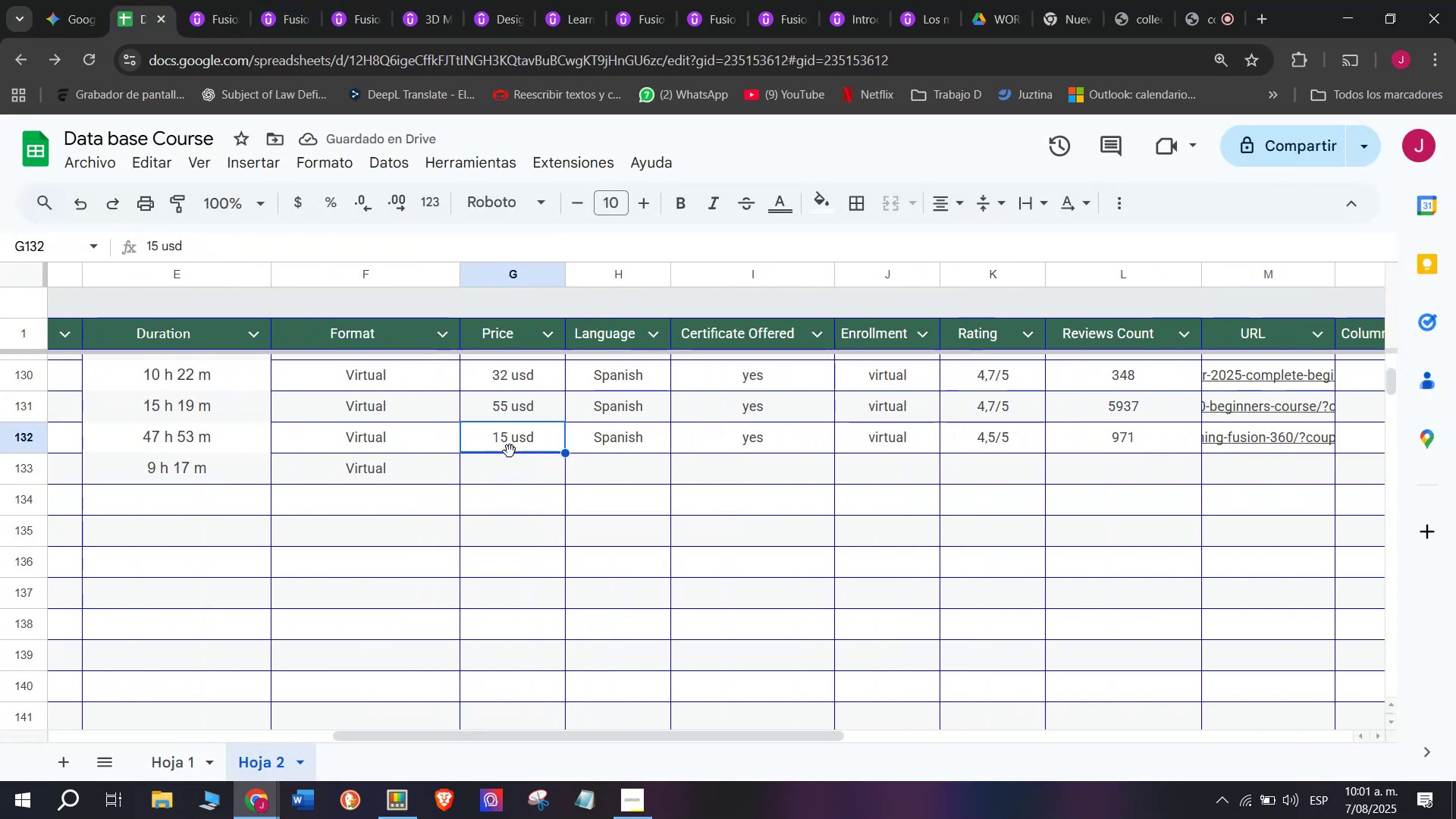 
key(Control+C)
 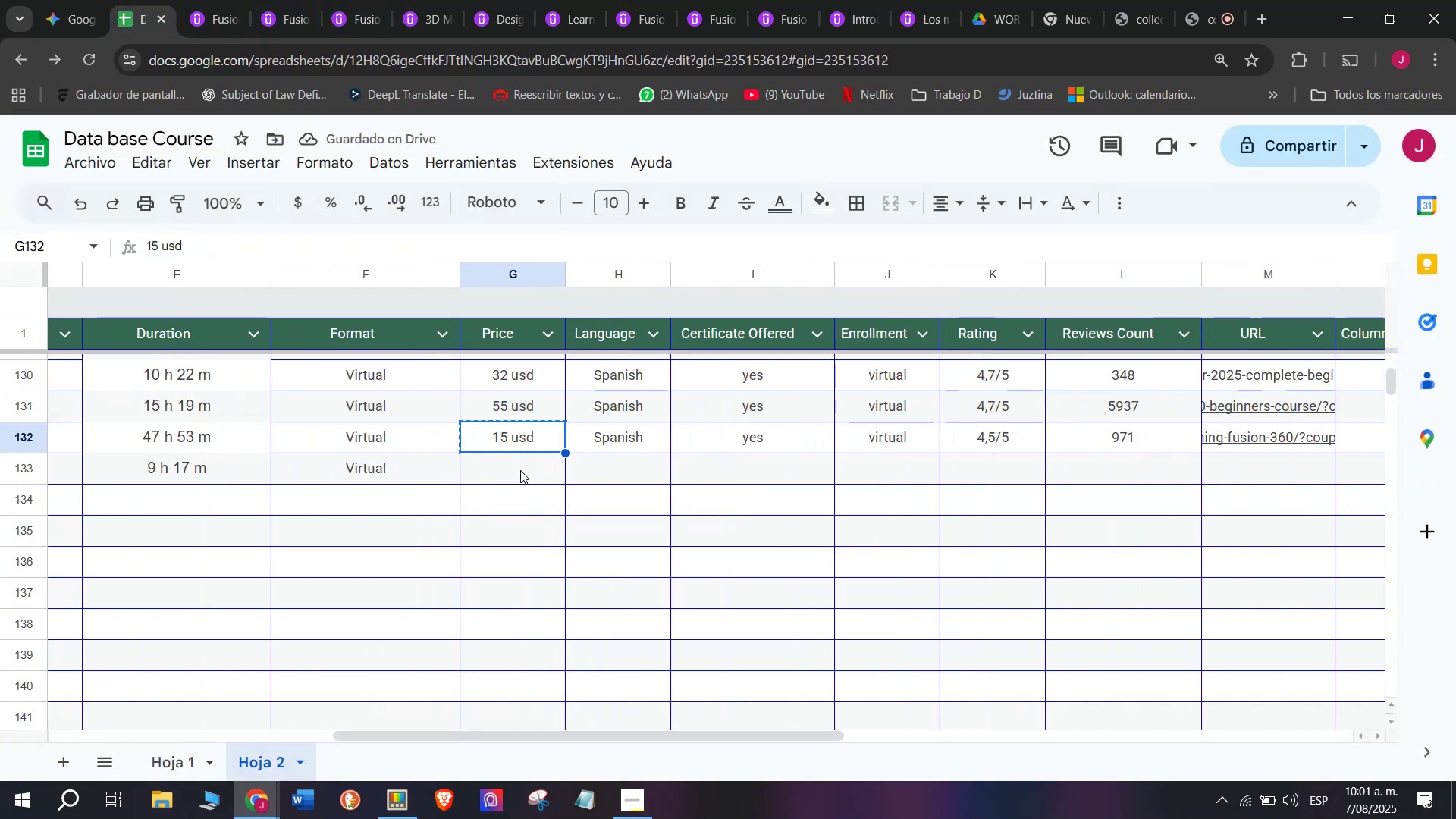 
key(Z)
 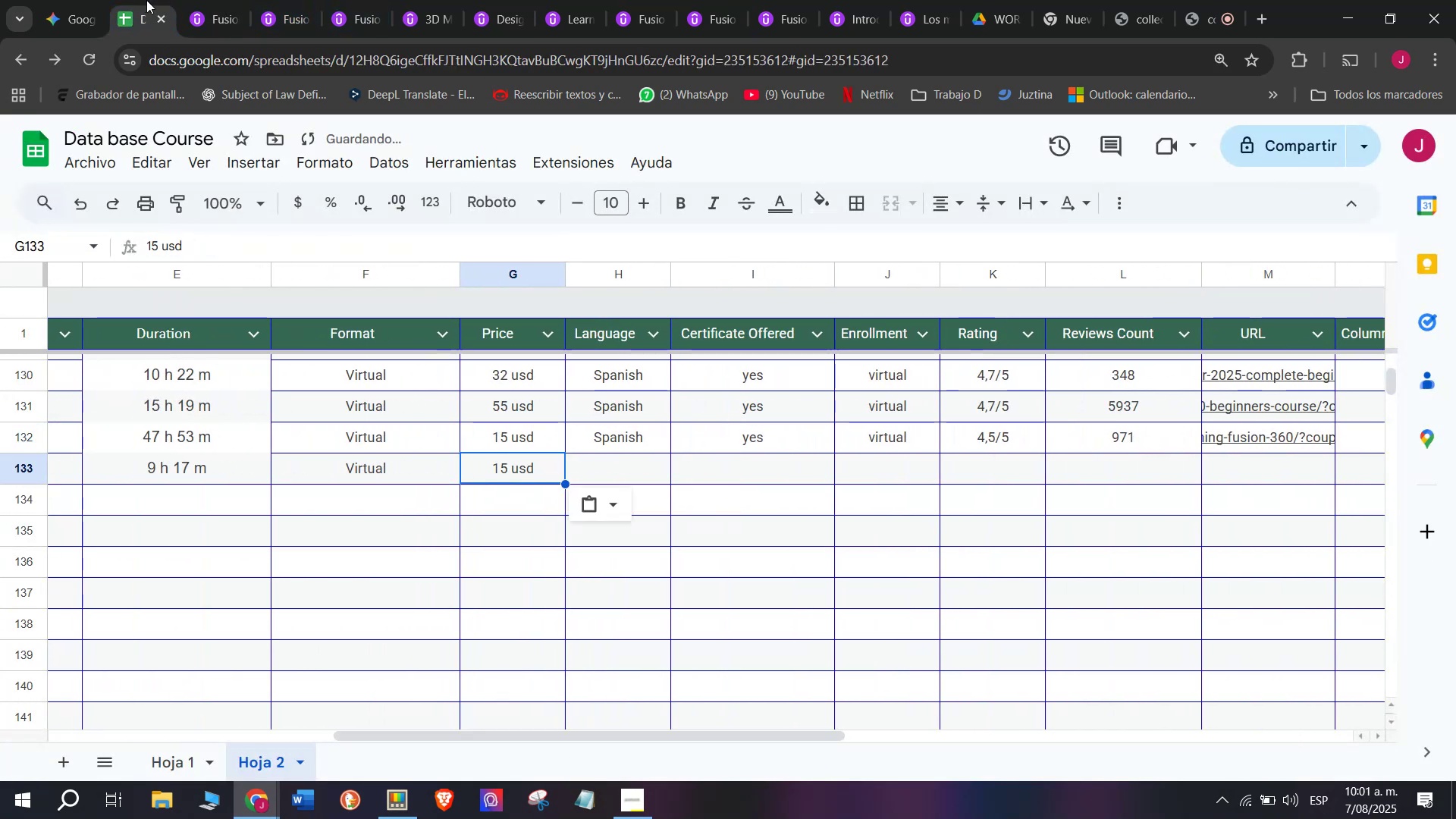 
key(Control+V)
 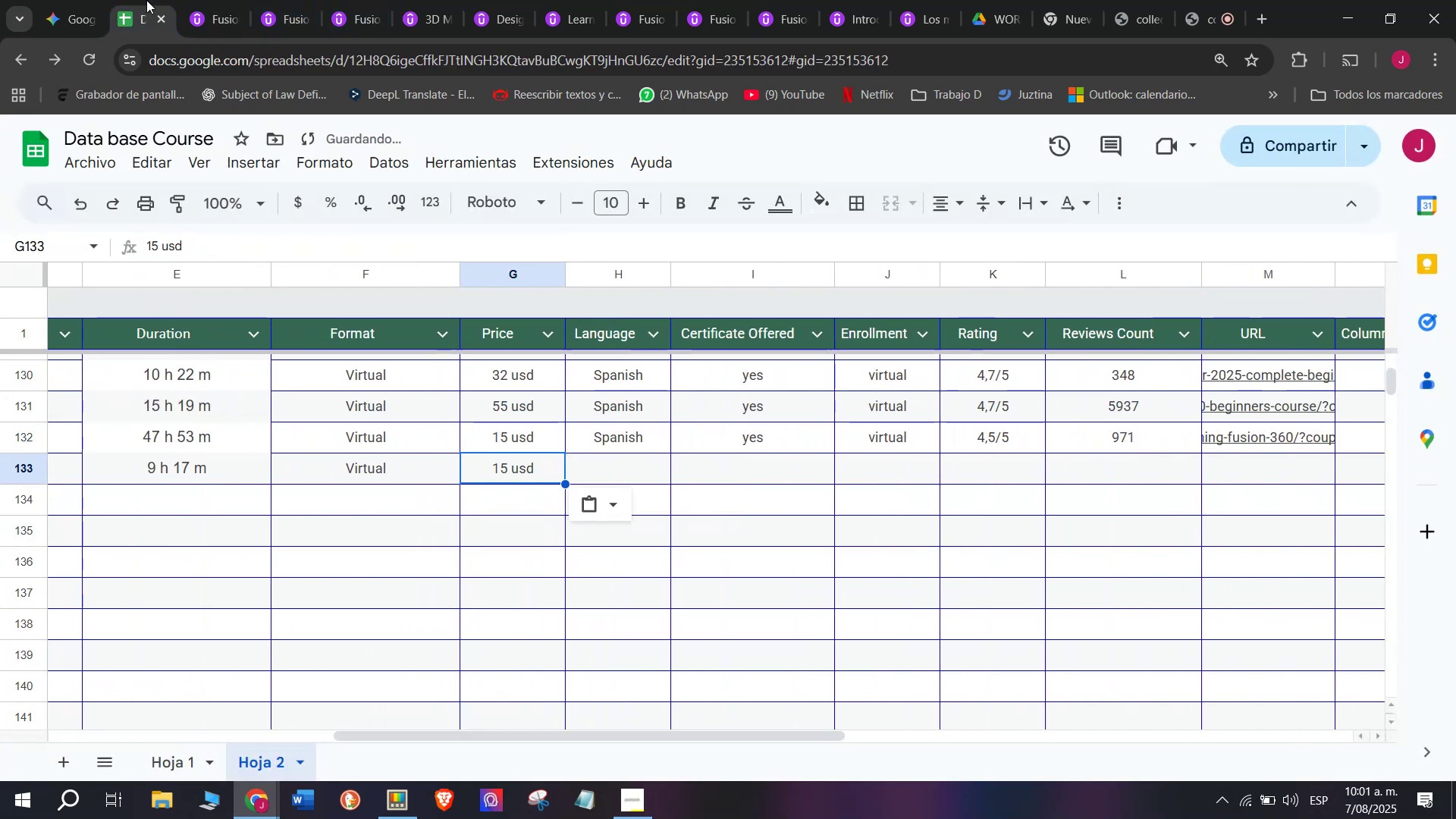 
key(Control+ControlLeft)
 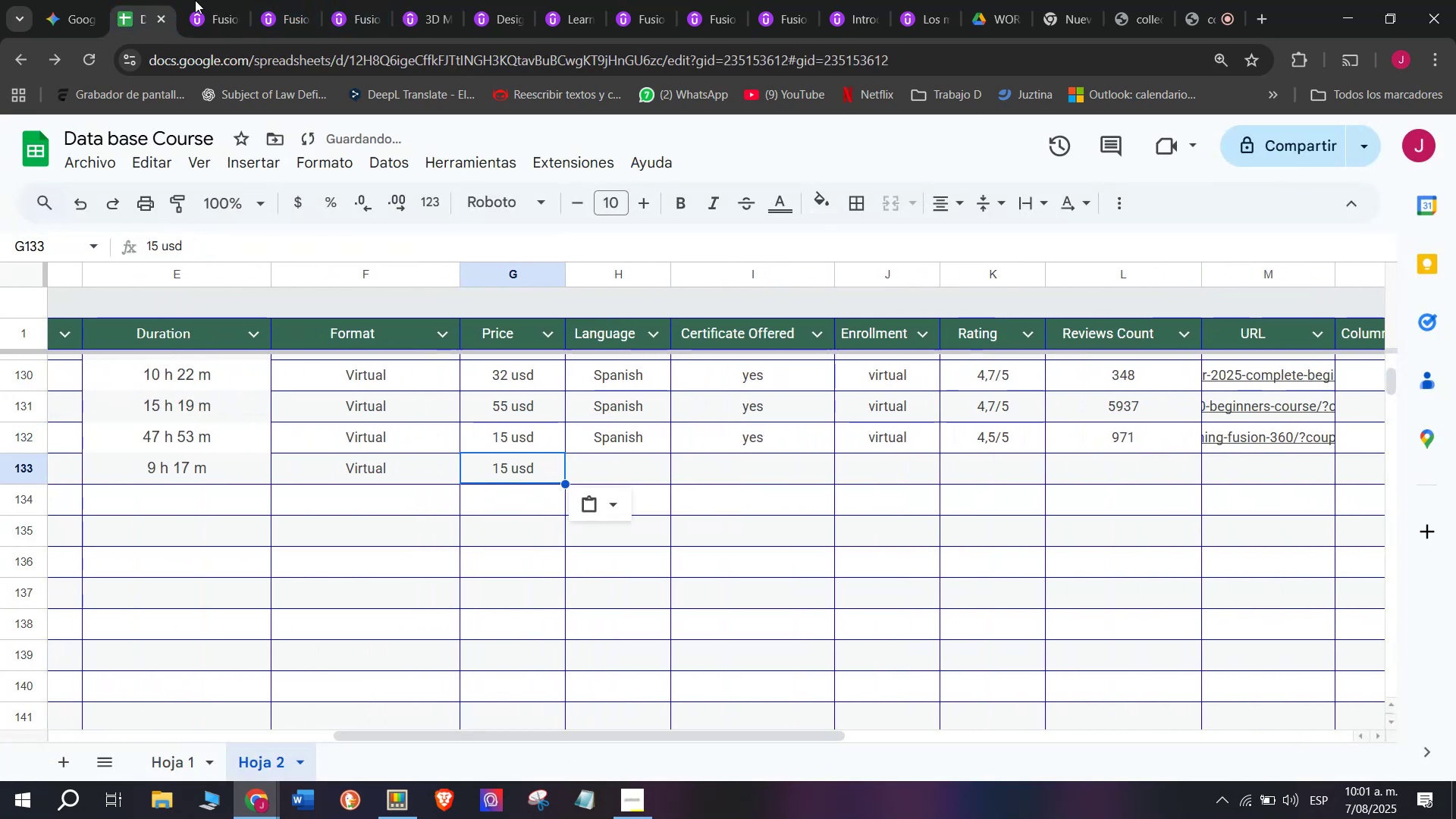 
left_click([212, 0])
 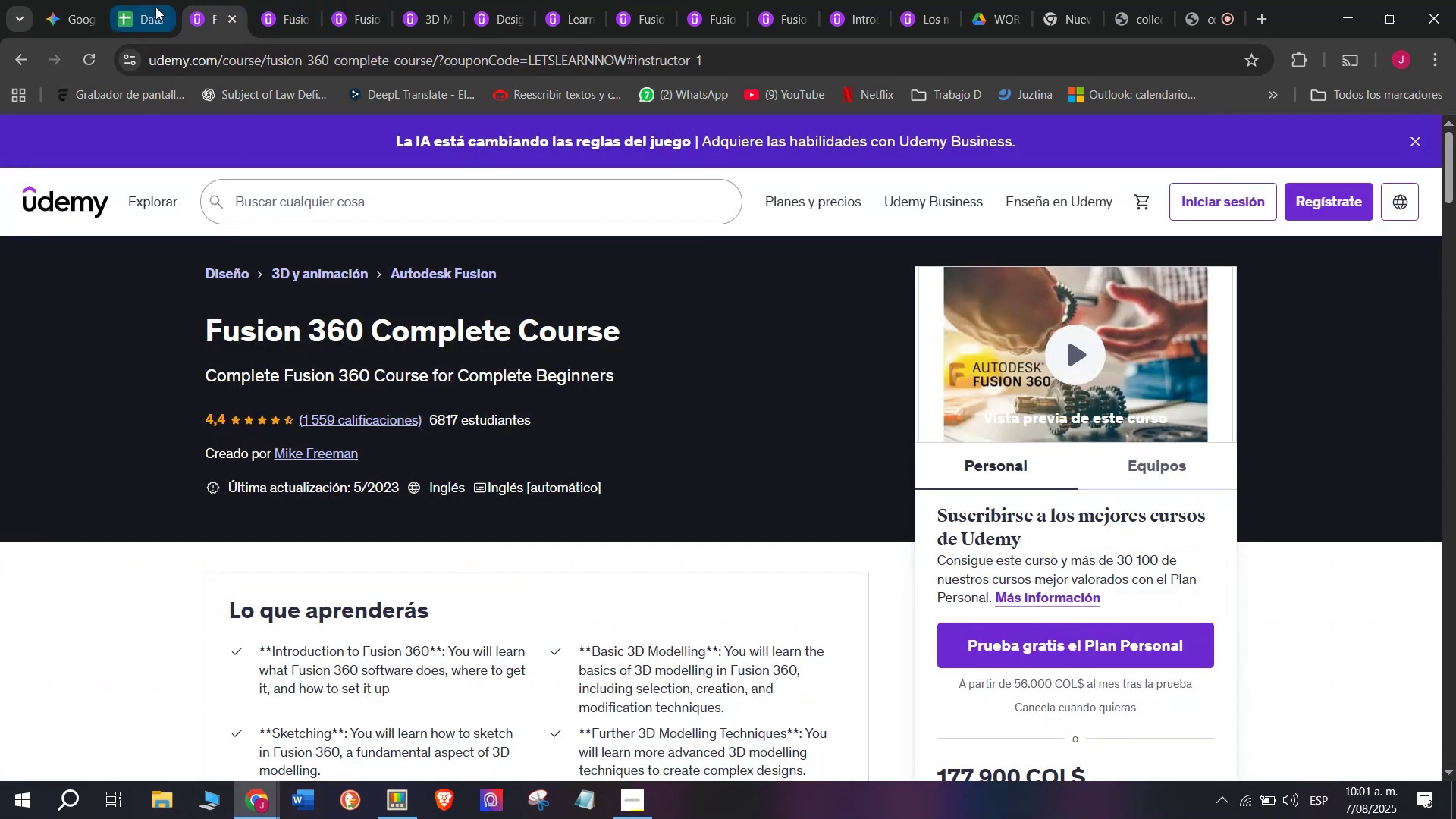 
left_click([137, 0])
 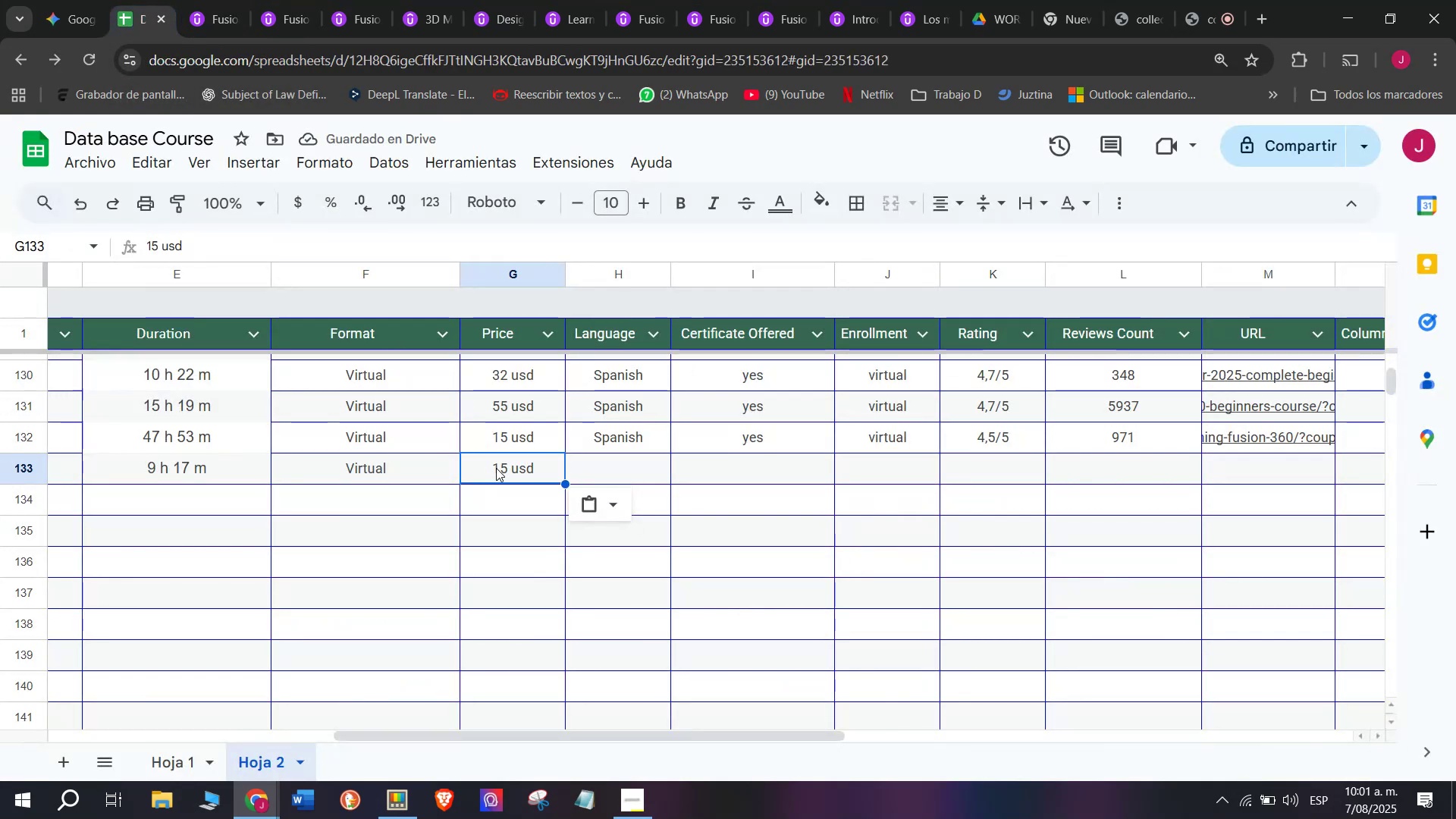 
left_click([504, 473])
 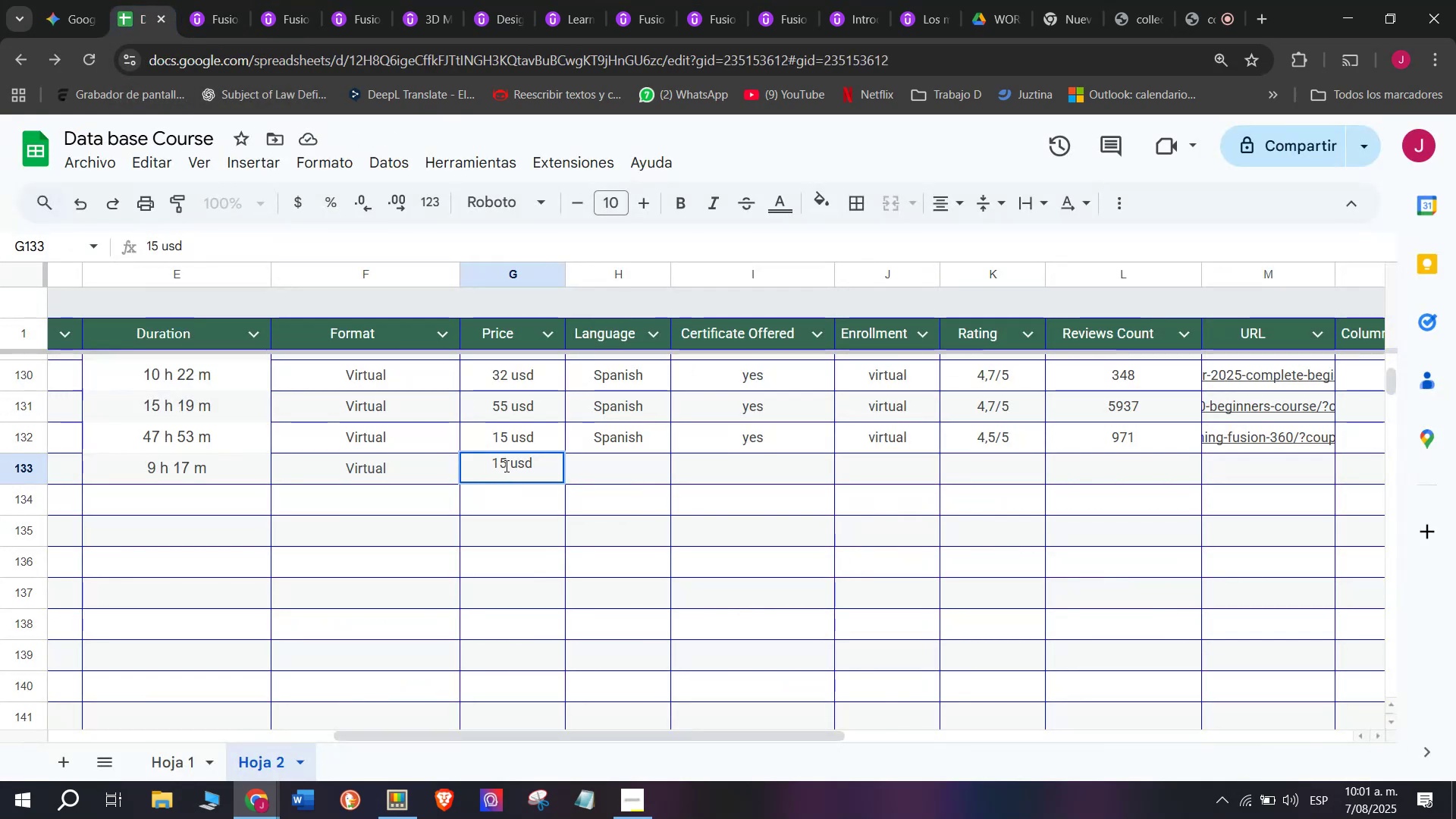 
key(Backspace)
type(q)
key(Backspace)
type(q40)
 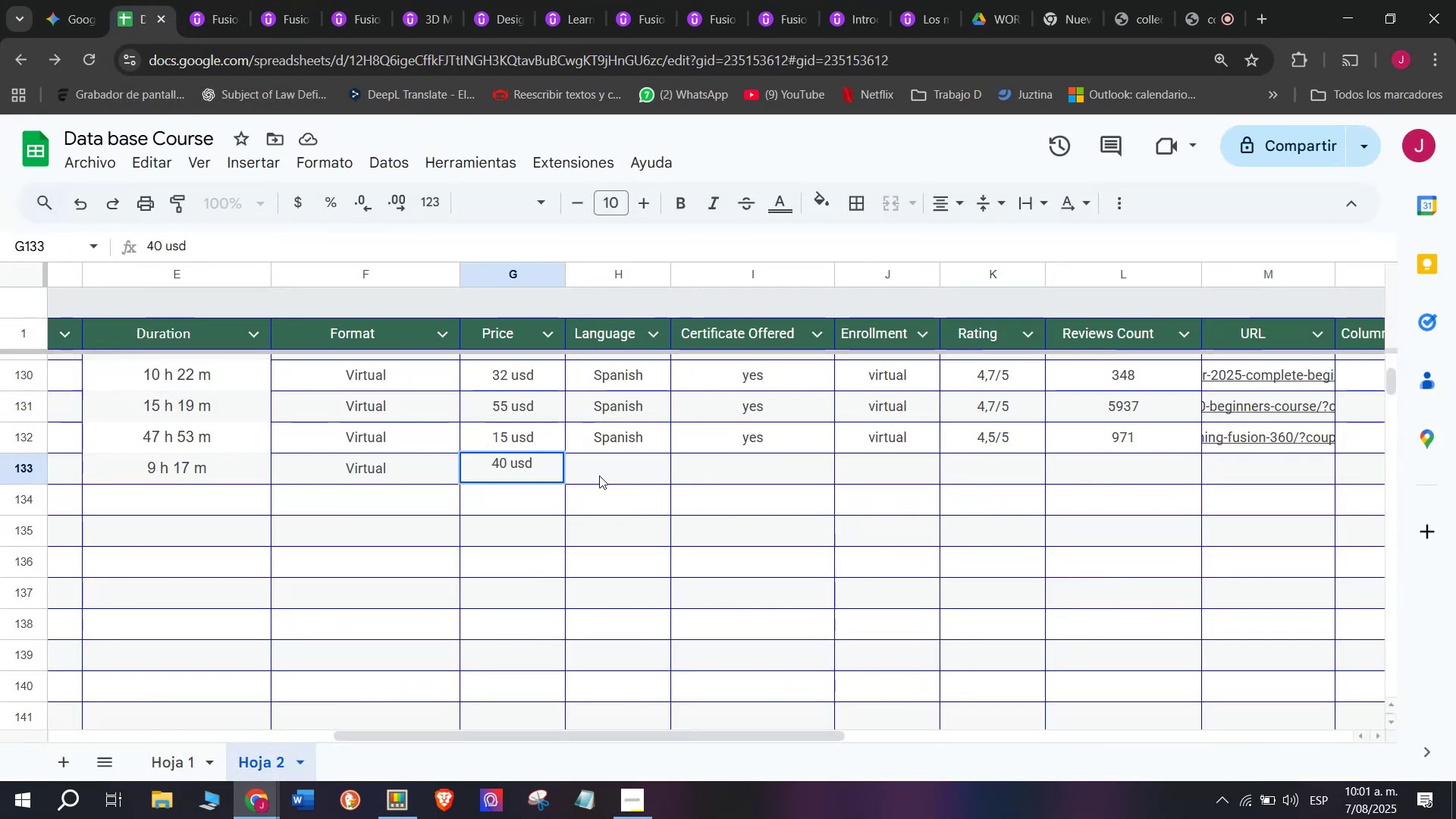 
left_click([627, 485])
 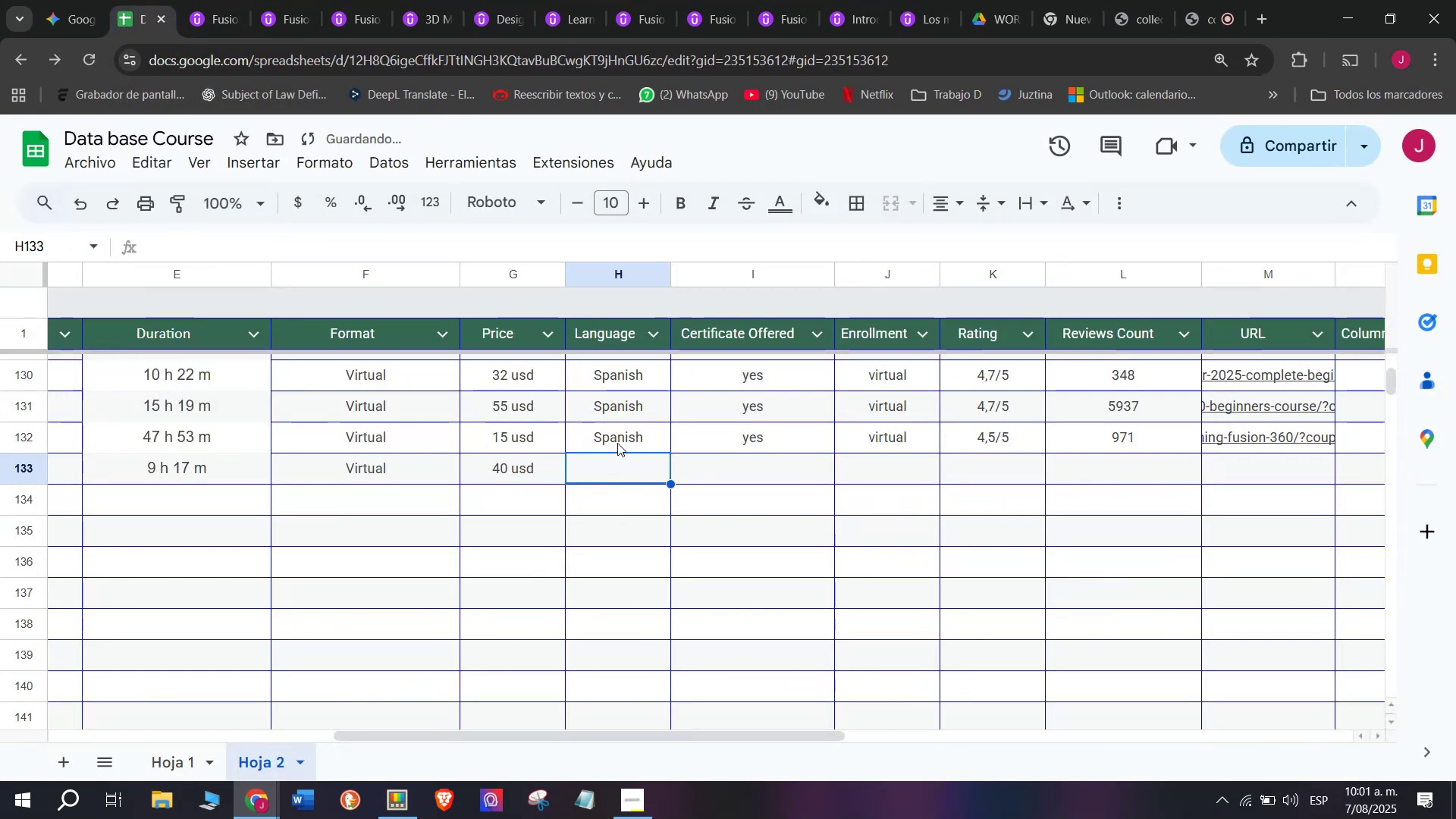 
key(Break)
 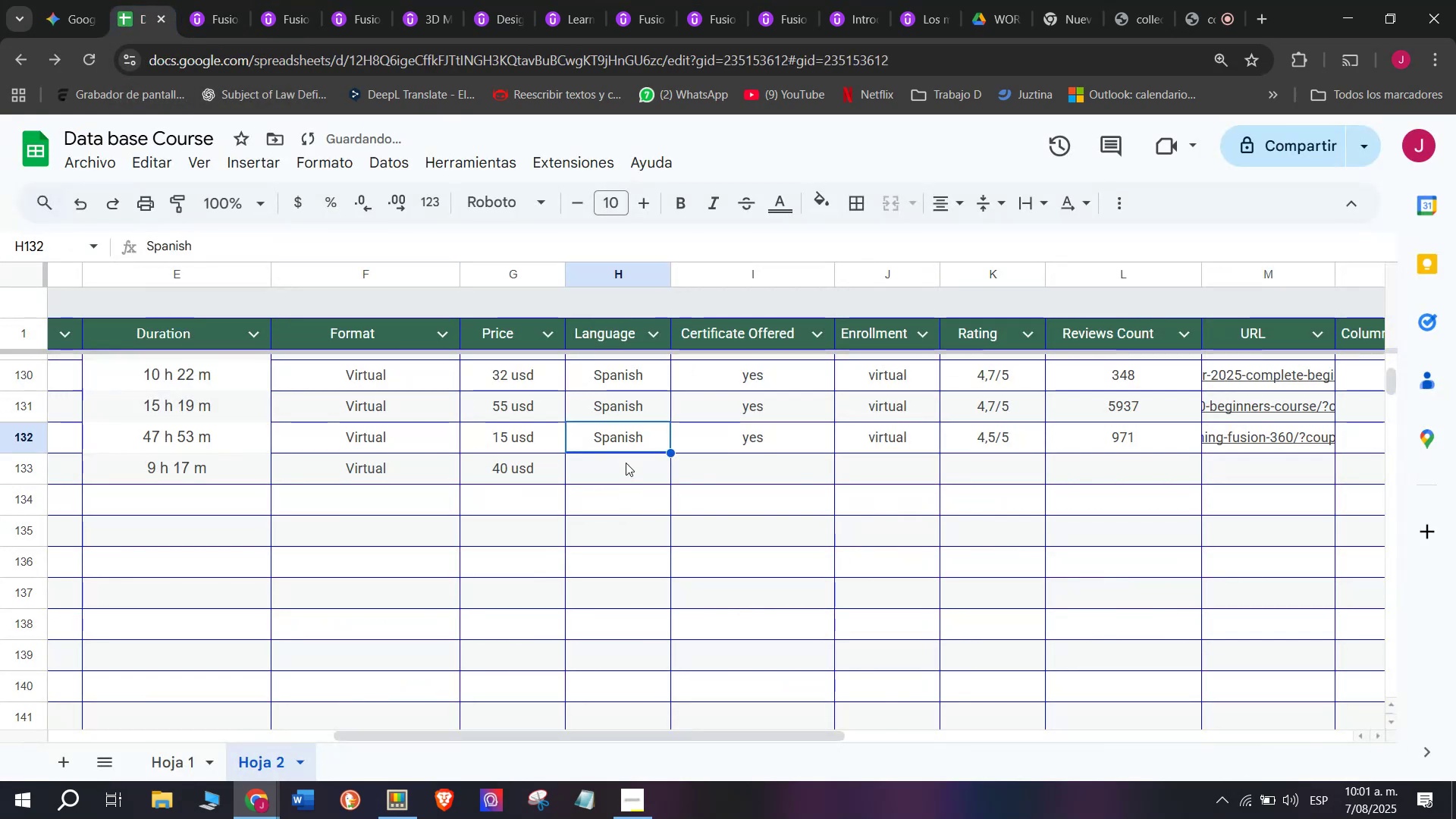 
key(Control+ControlLeft)
 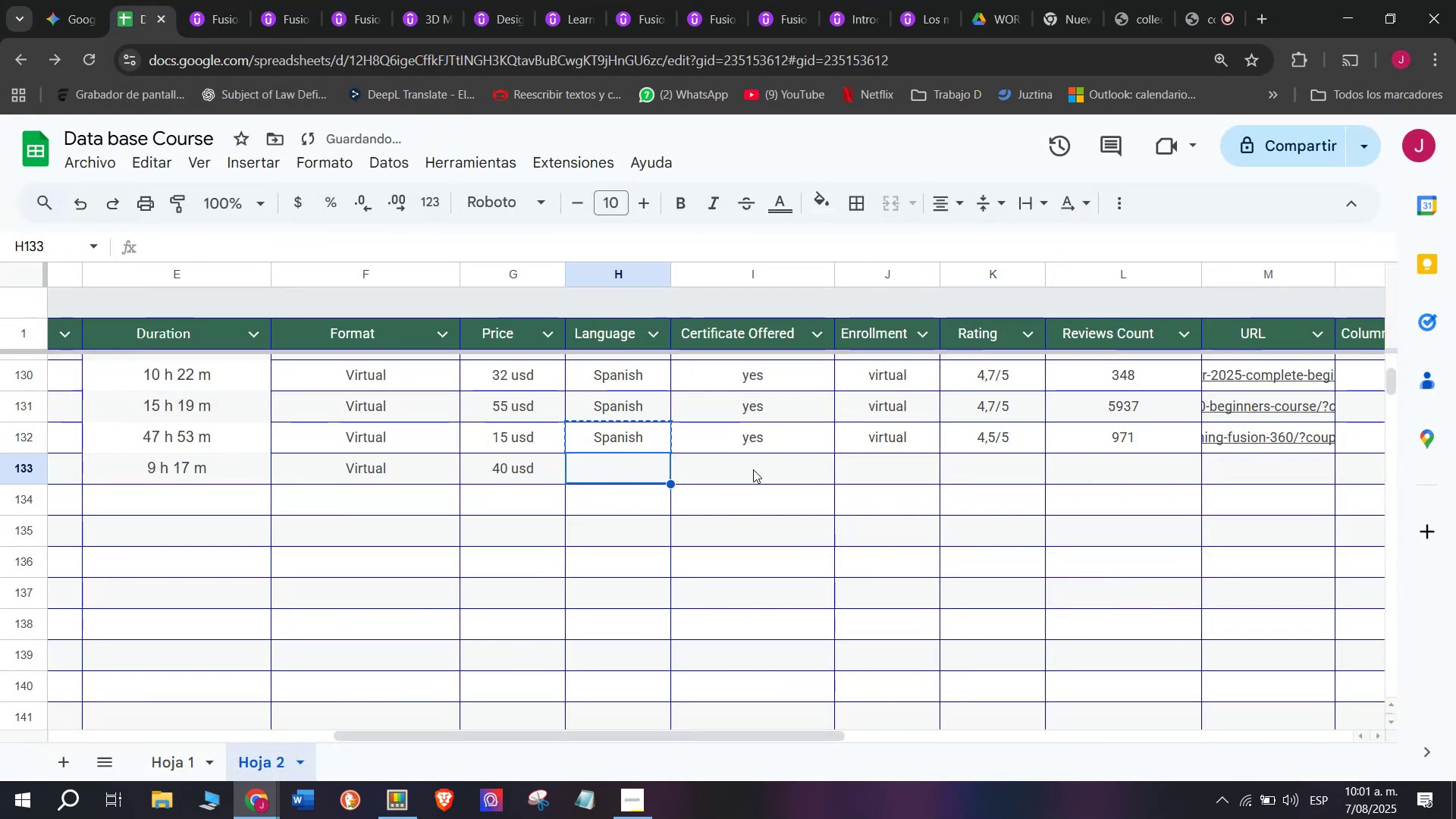 
key(Control+C)
 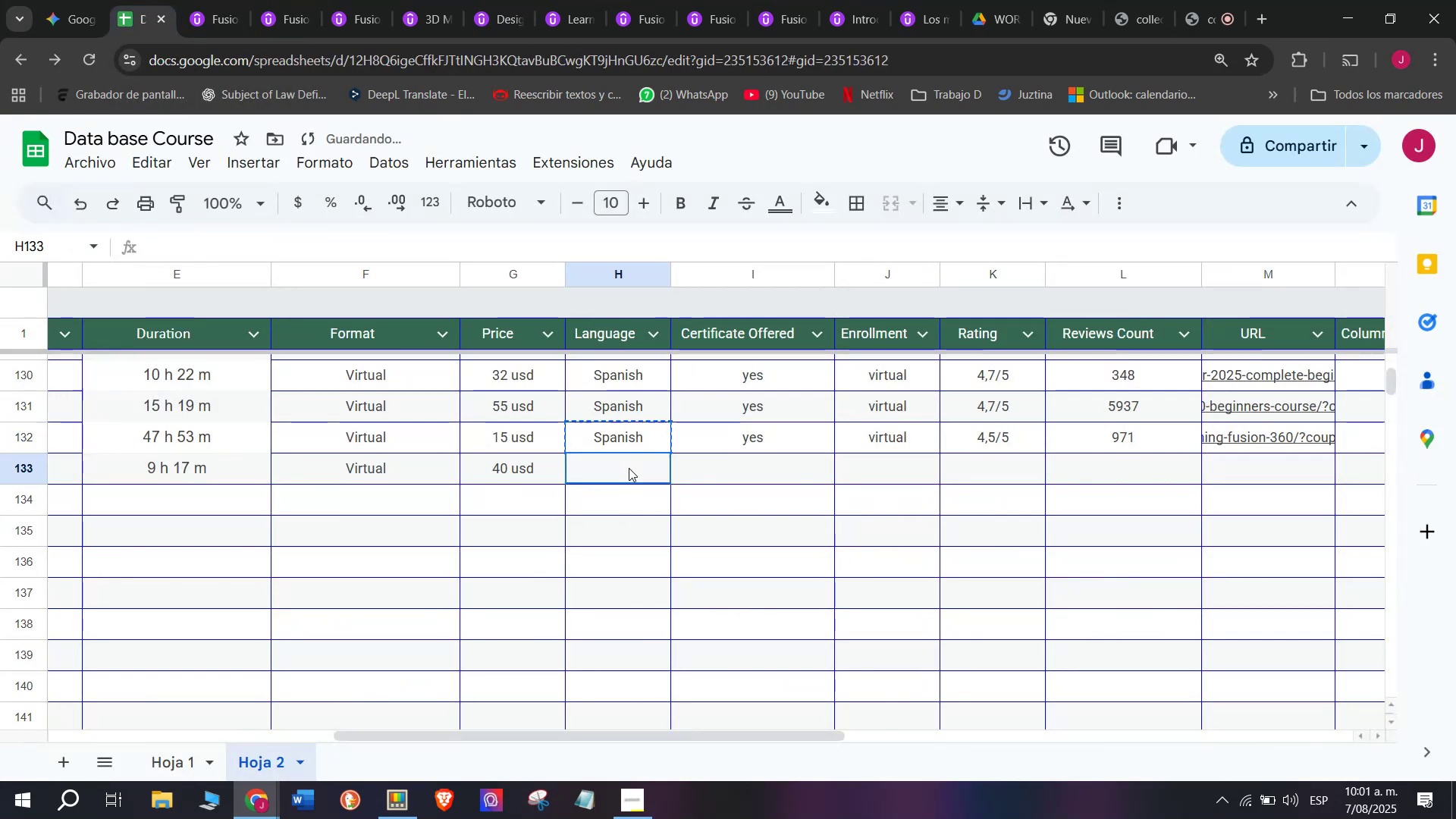 
triple_click([629, 468])
 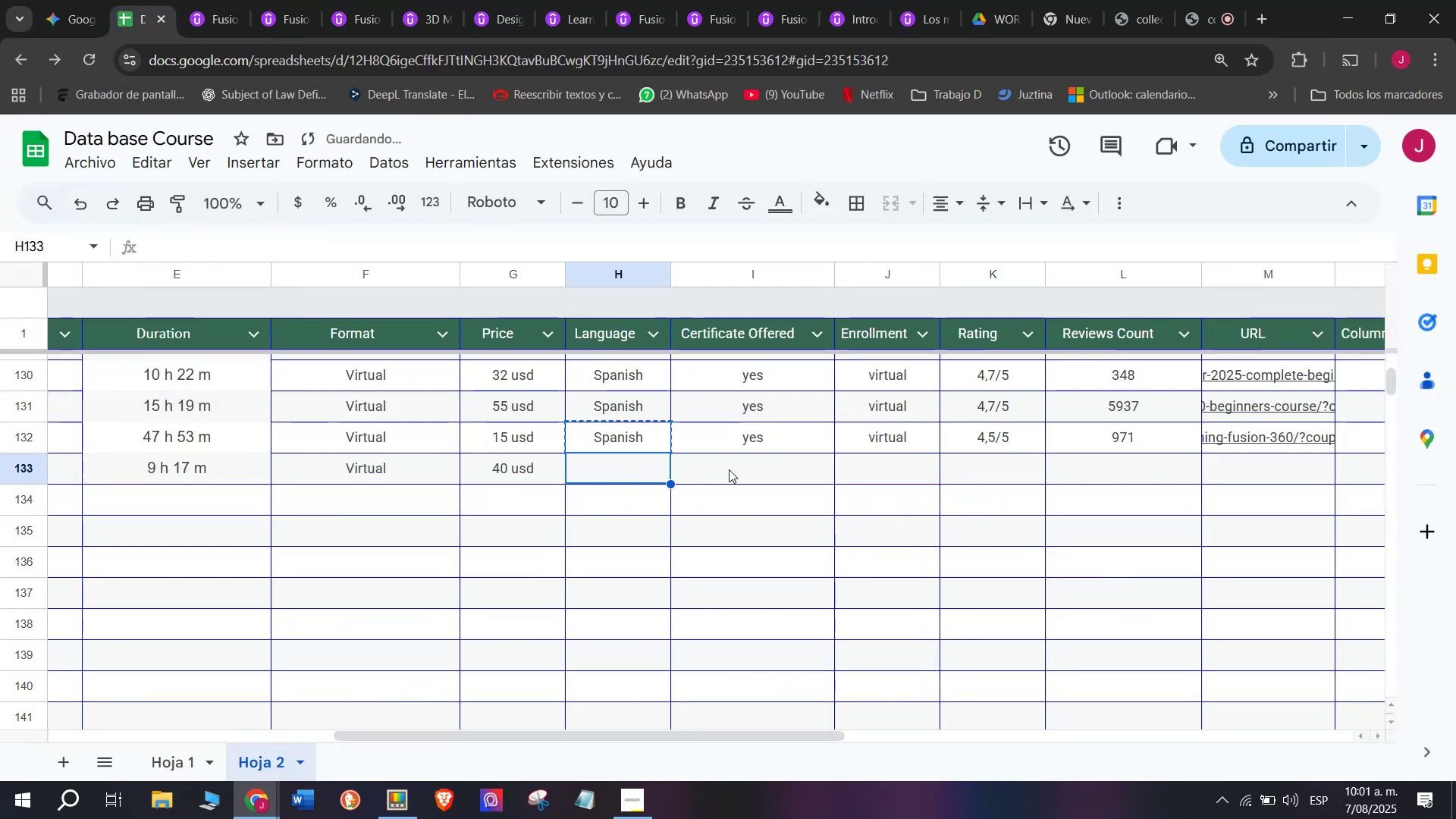 
key(Z)
 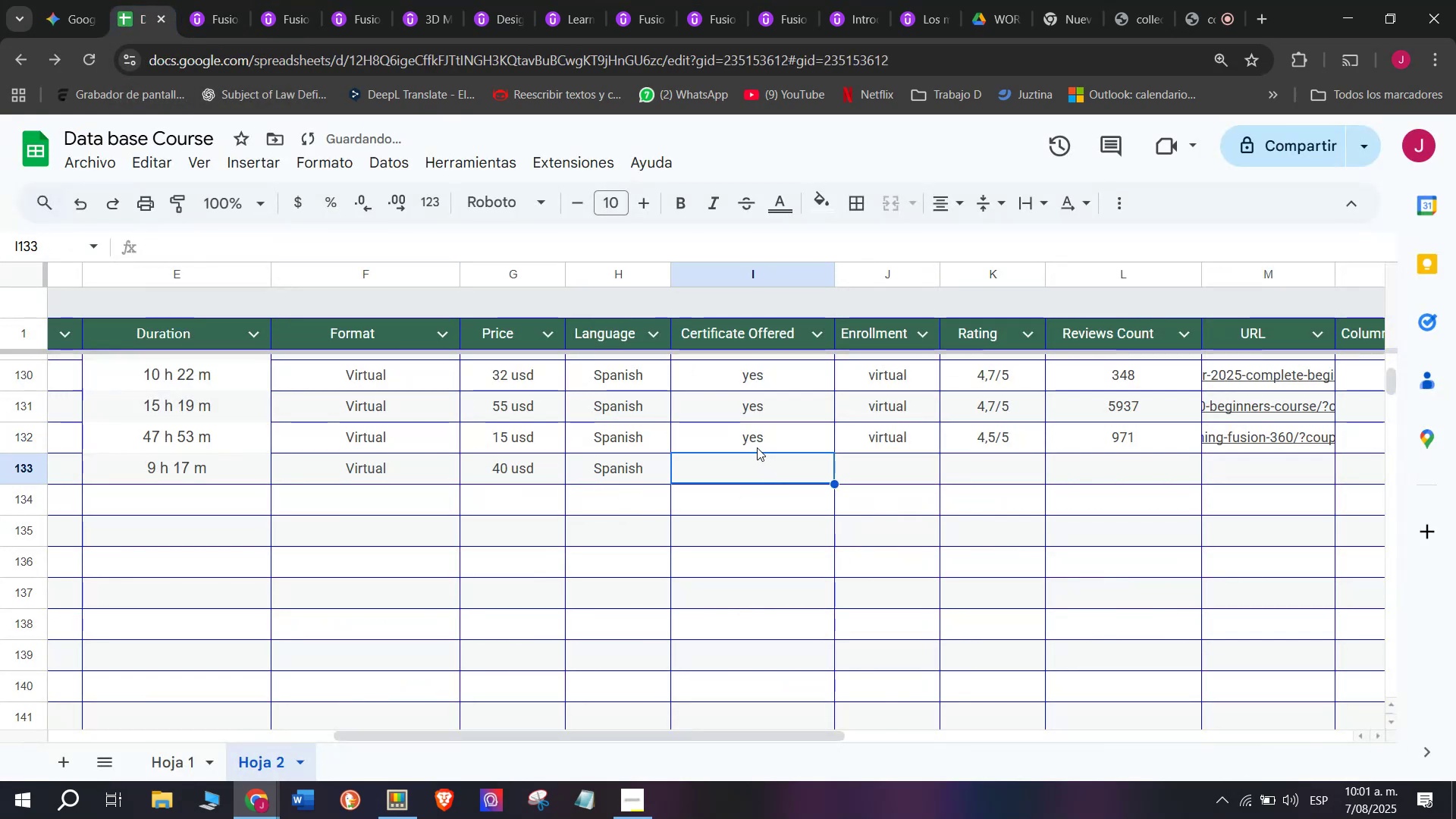 
key(Control+ControlLeft)
 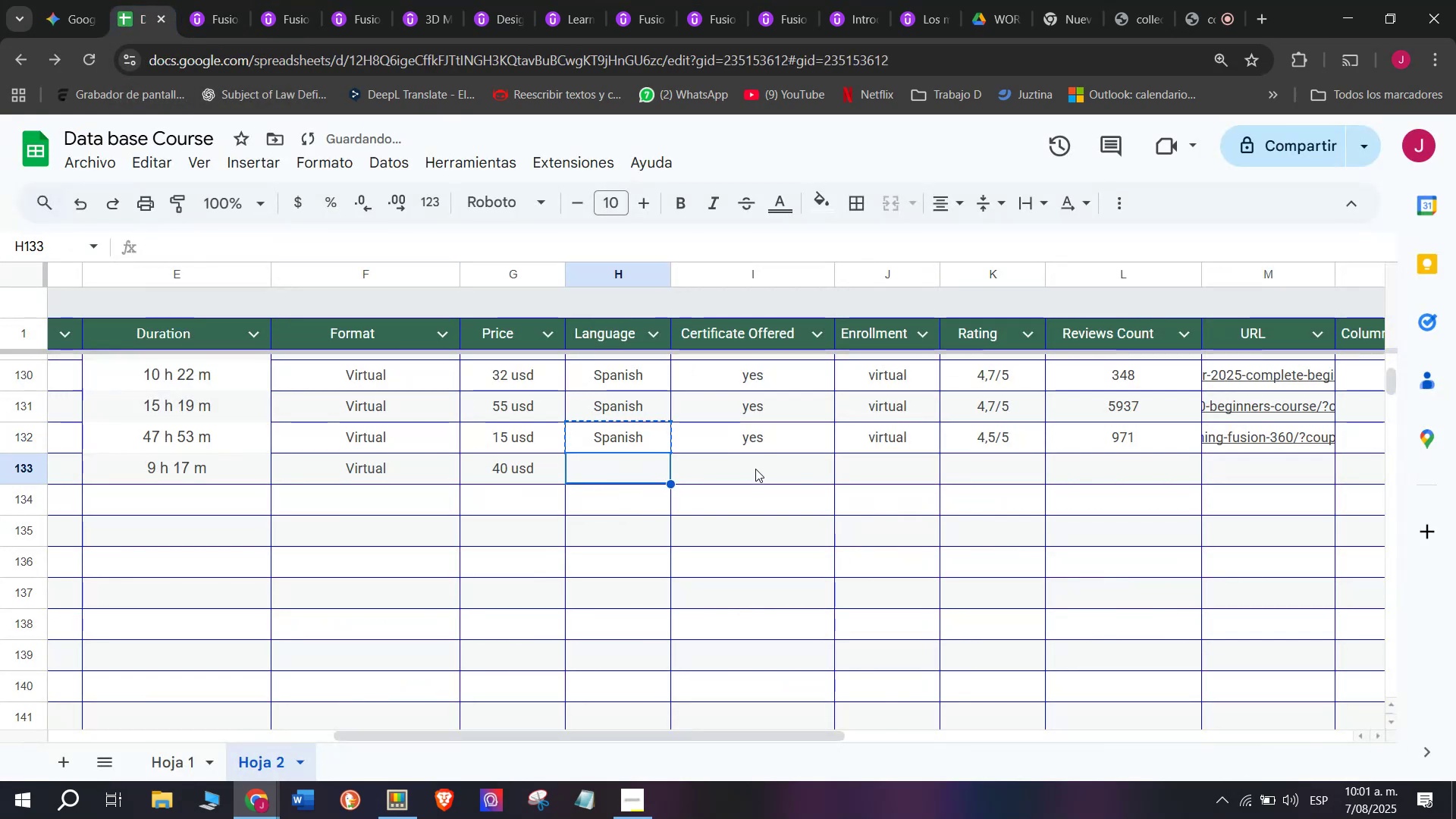 
key(Control+V)
 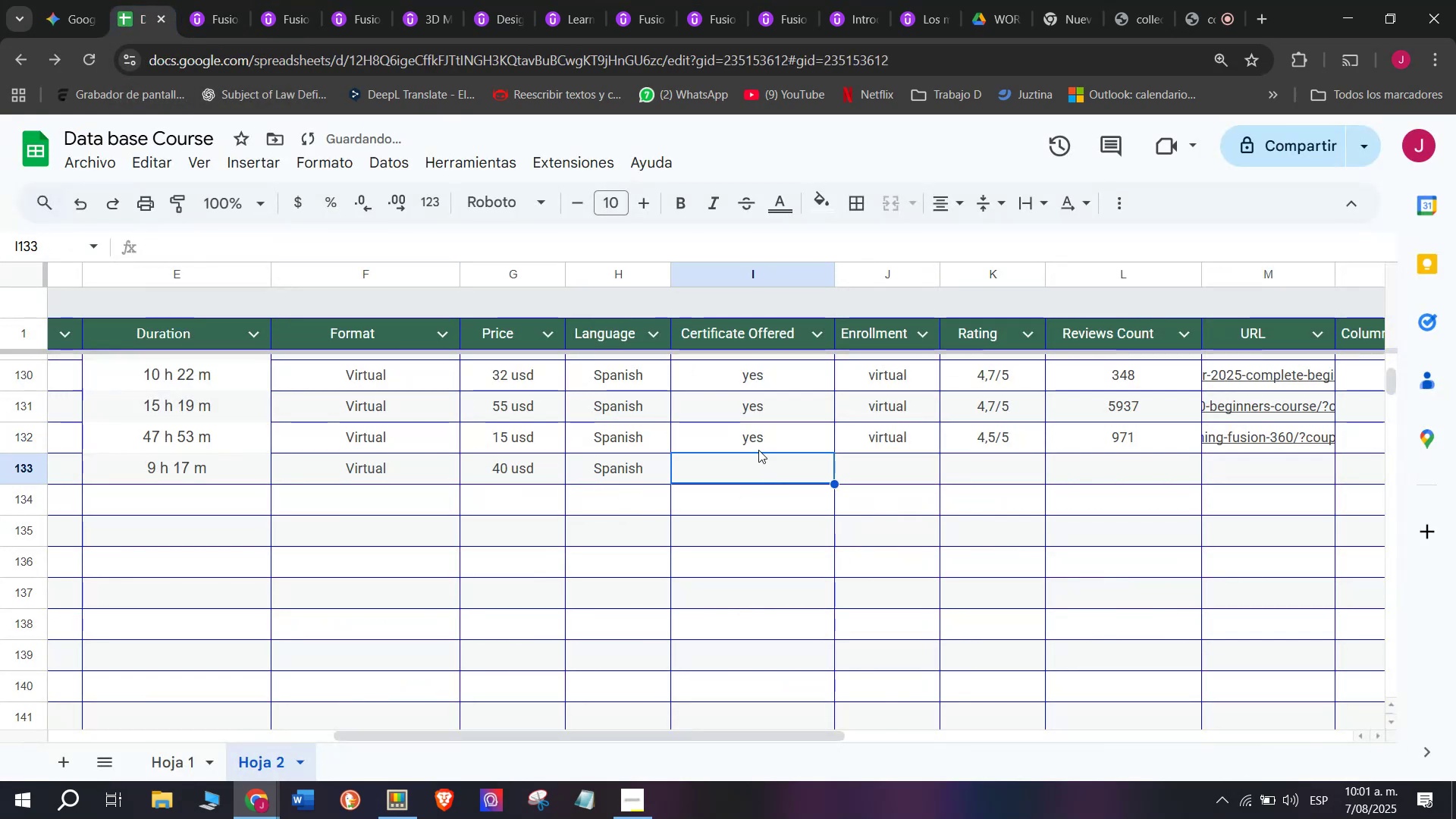 
double_click([757, 447])
 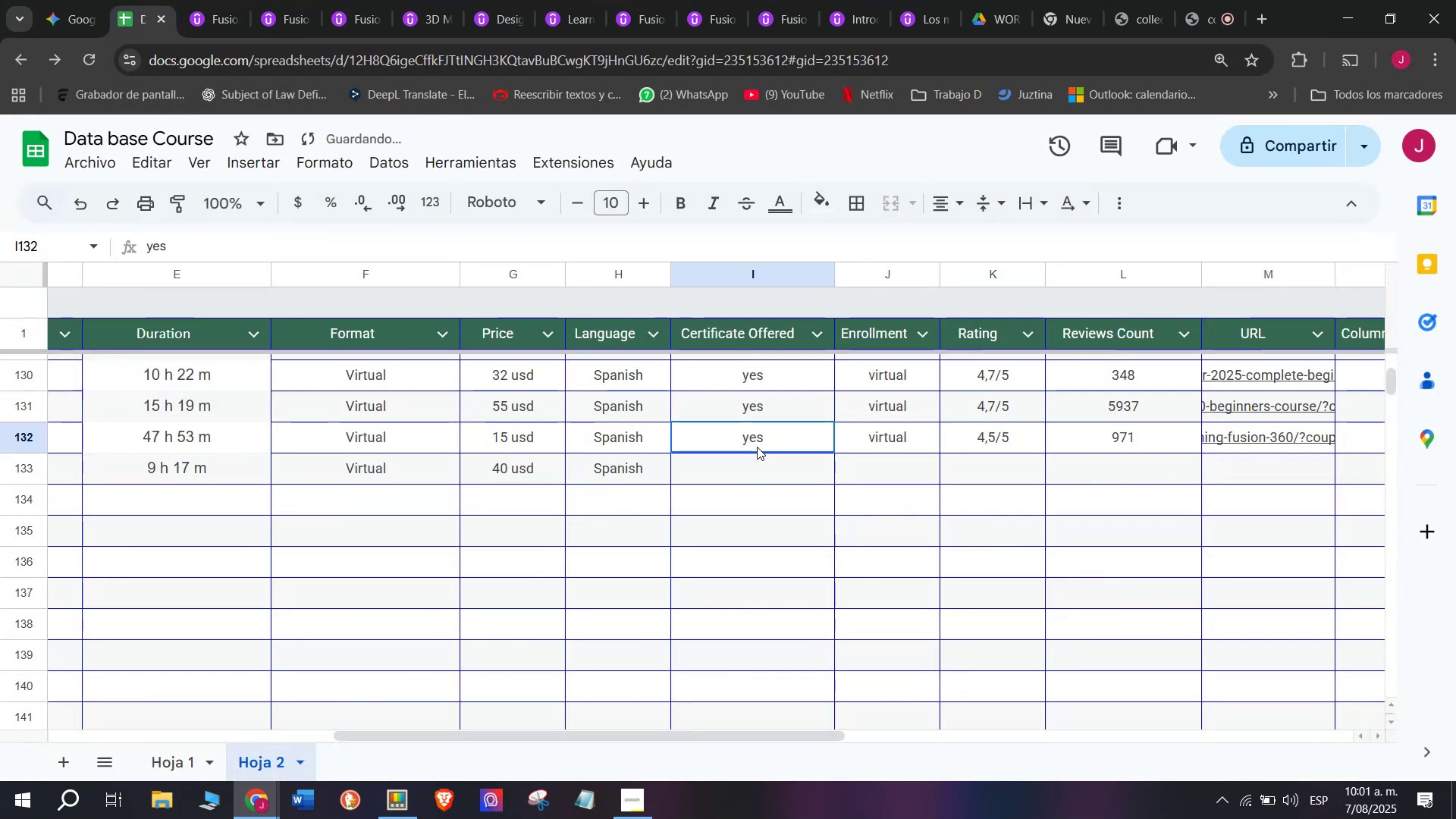 
key(Break)
 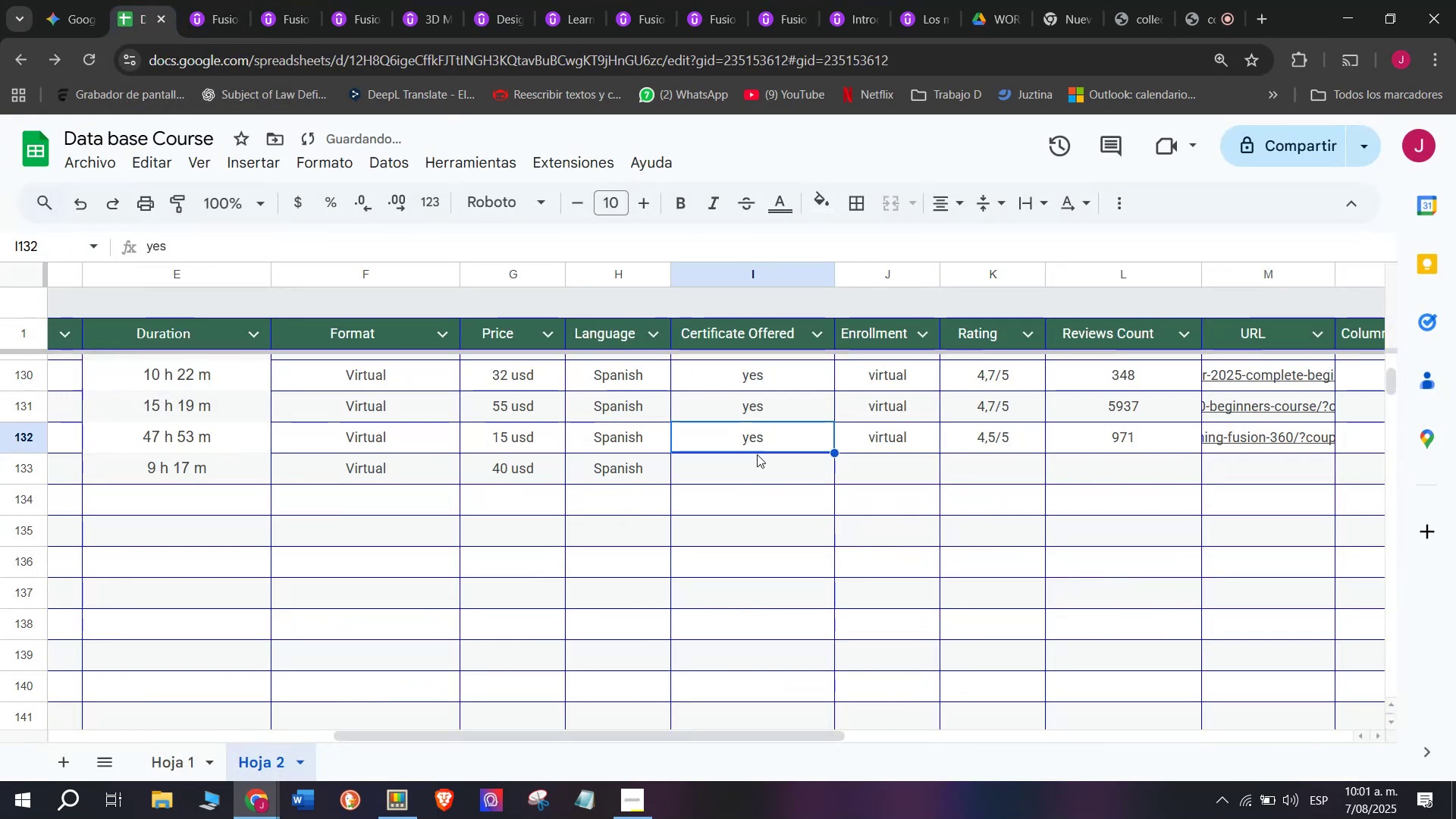 
key(Control+ControlLeft)
 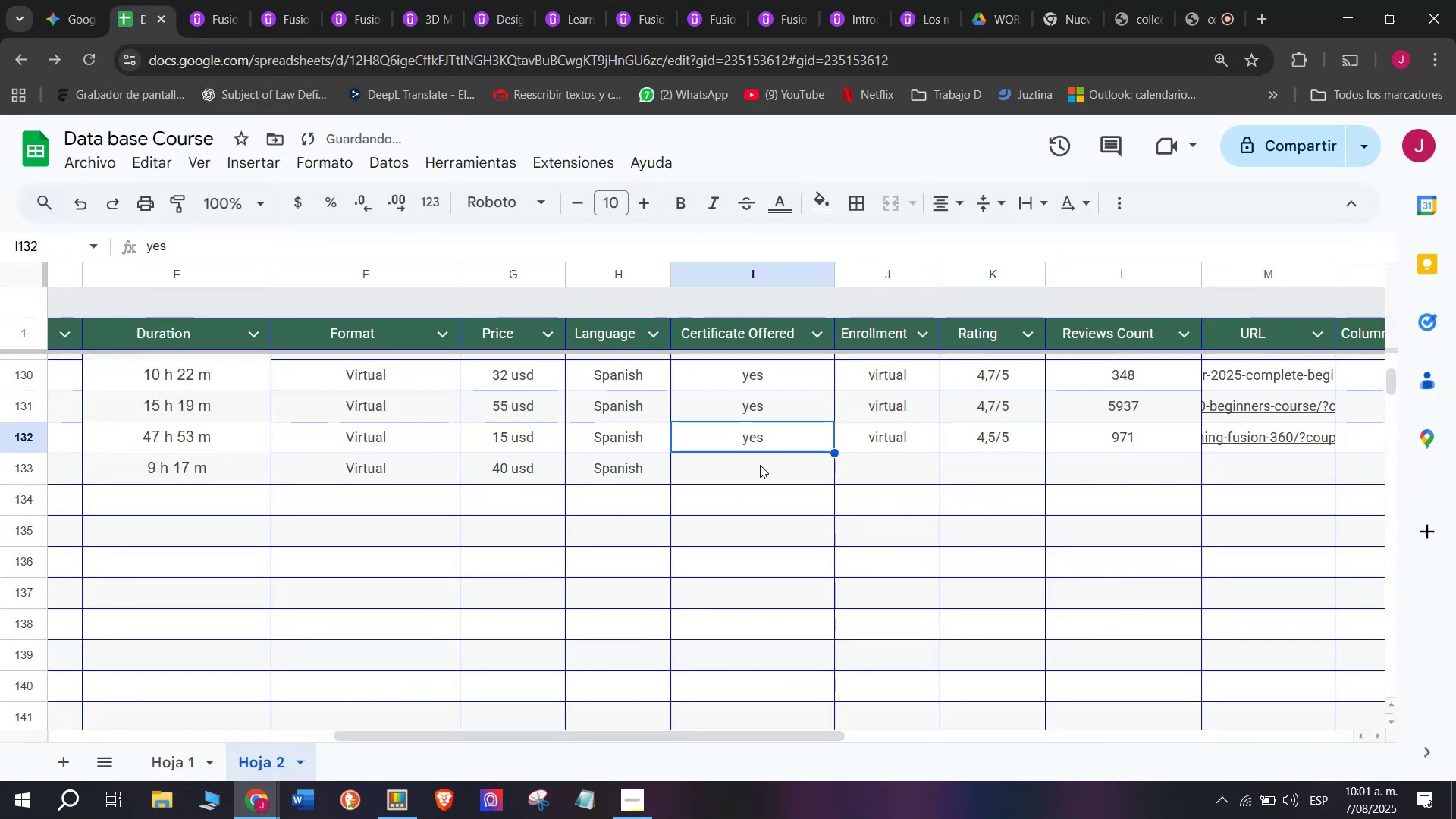 
key(Control+C)
 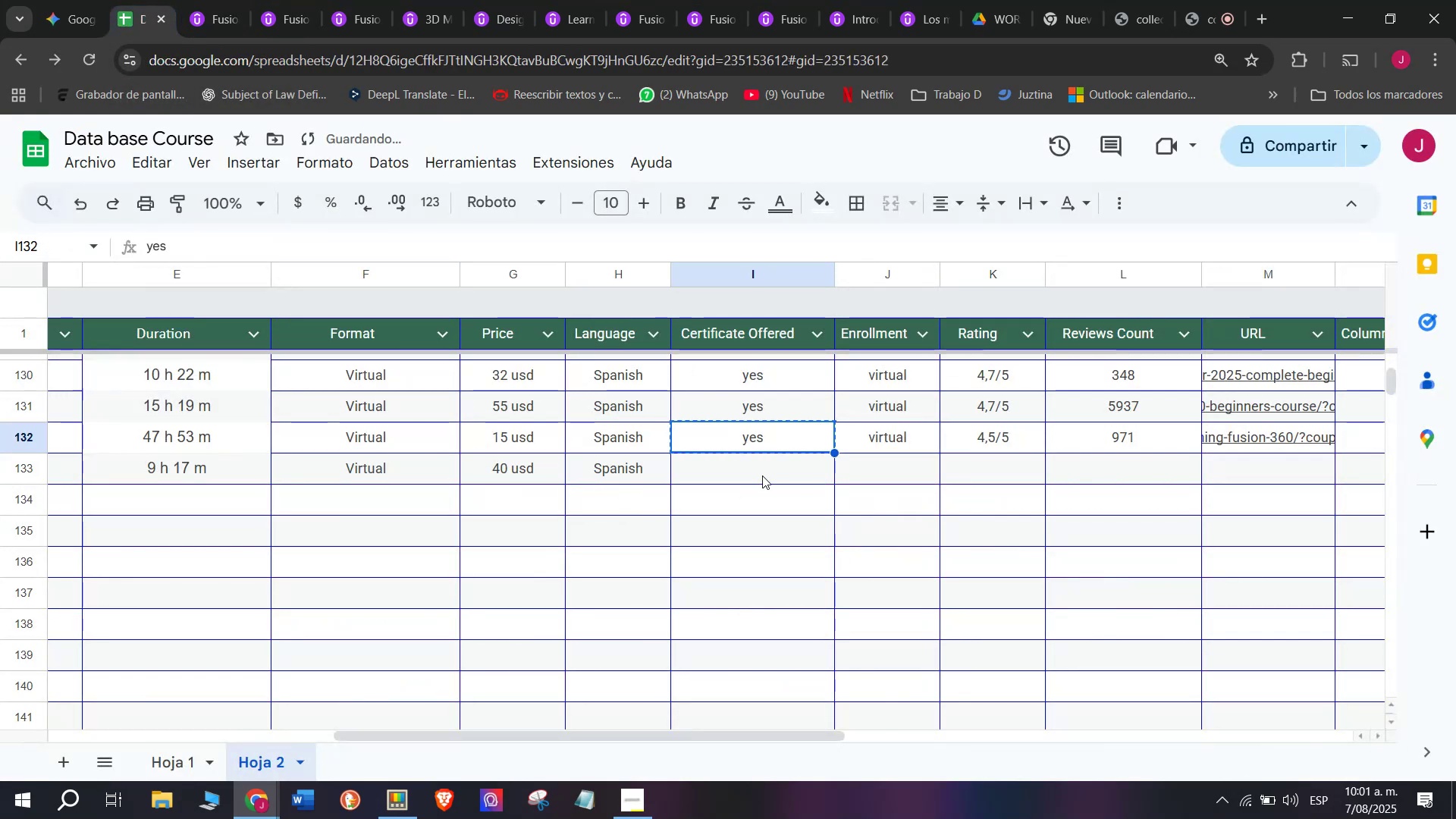 
key(Z)
 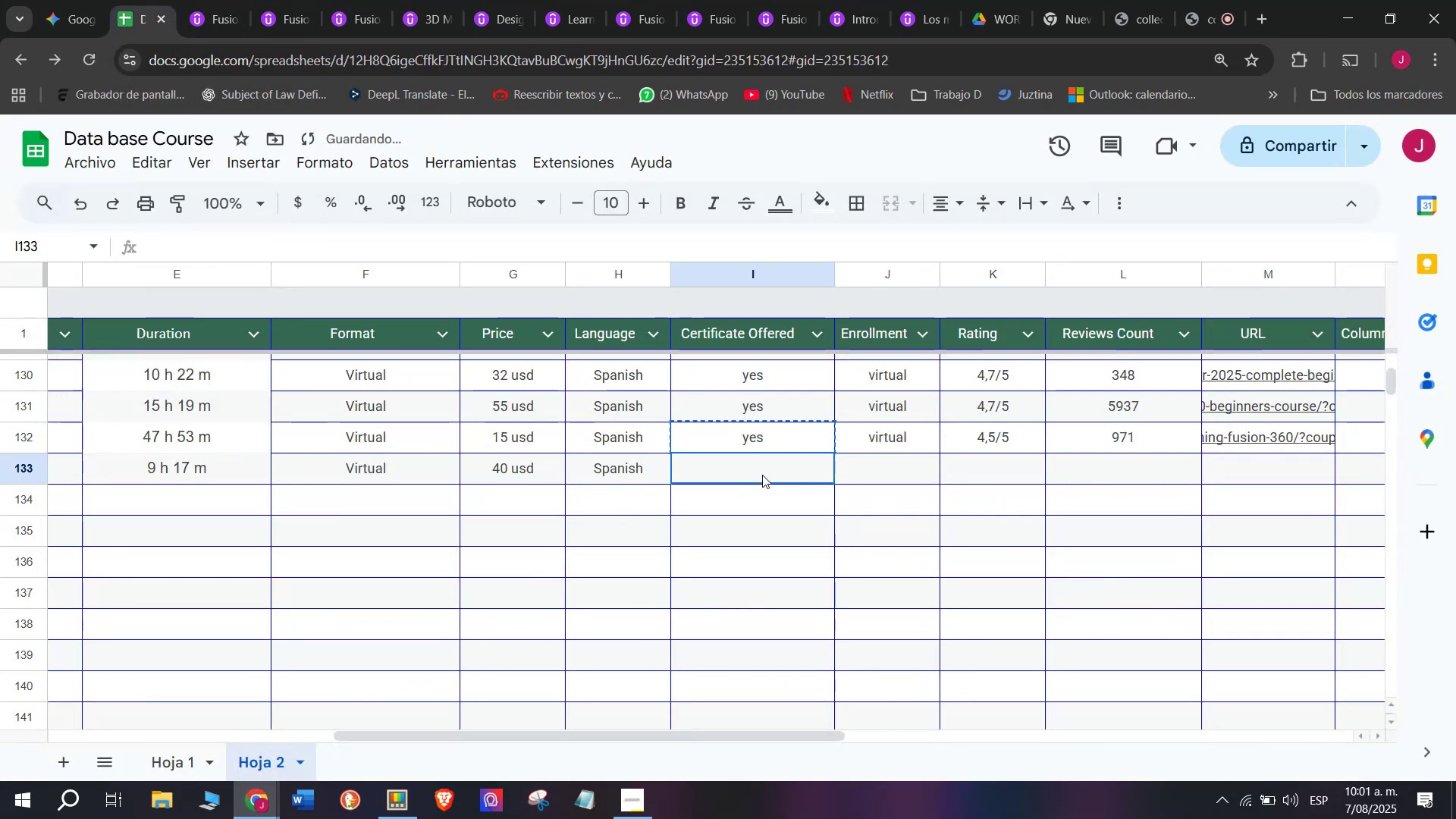 
key(Control+ControlLeft)
 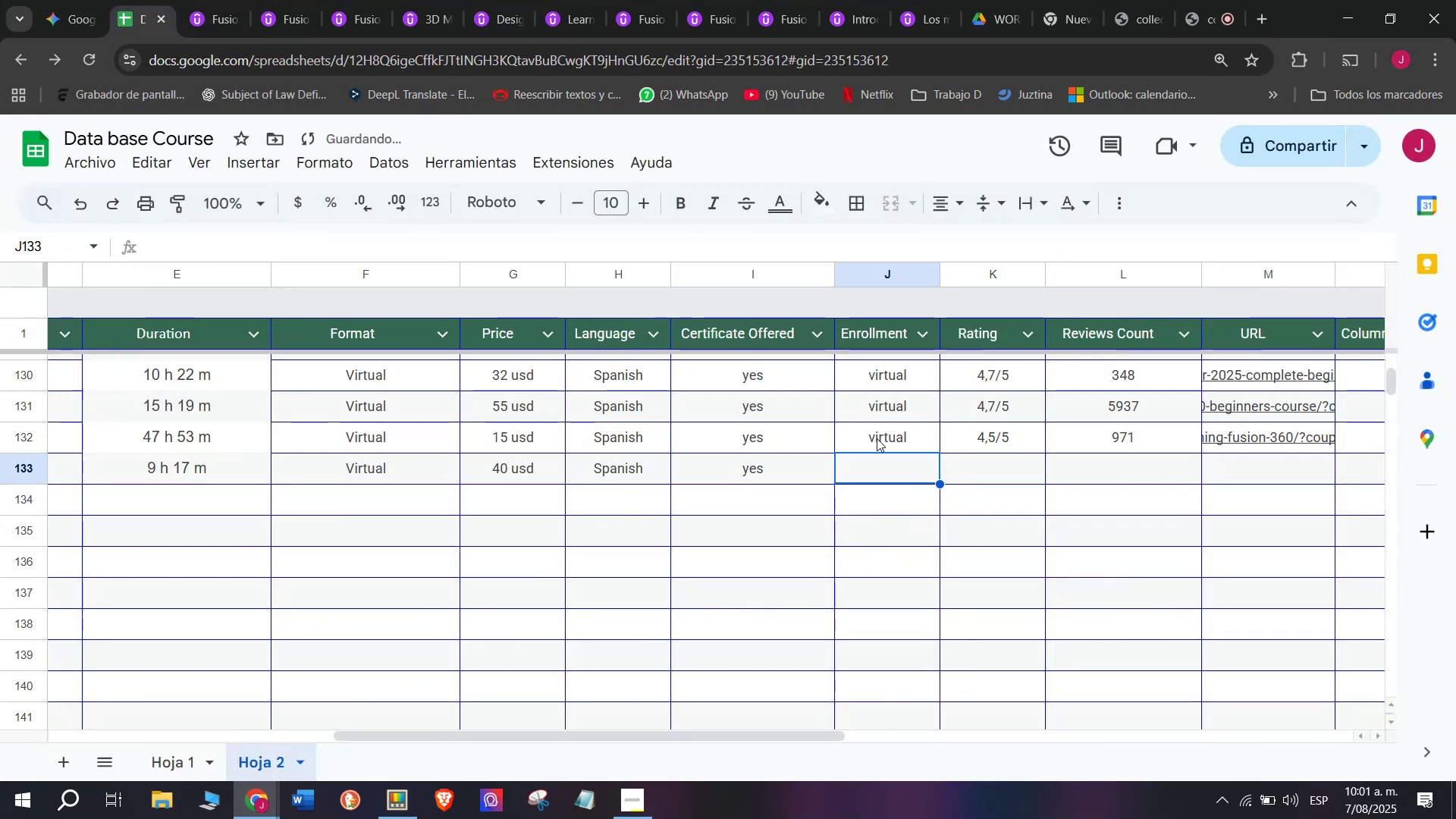 
key(Control+V)
 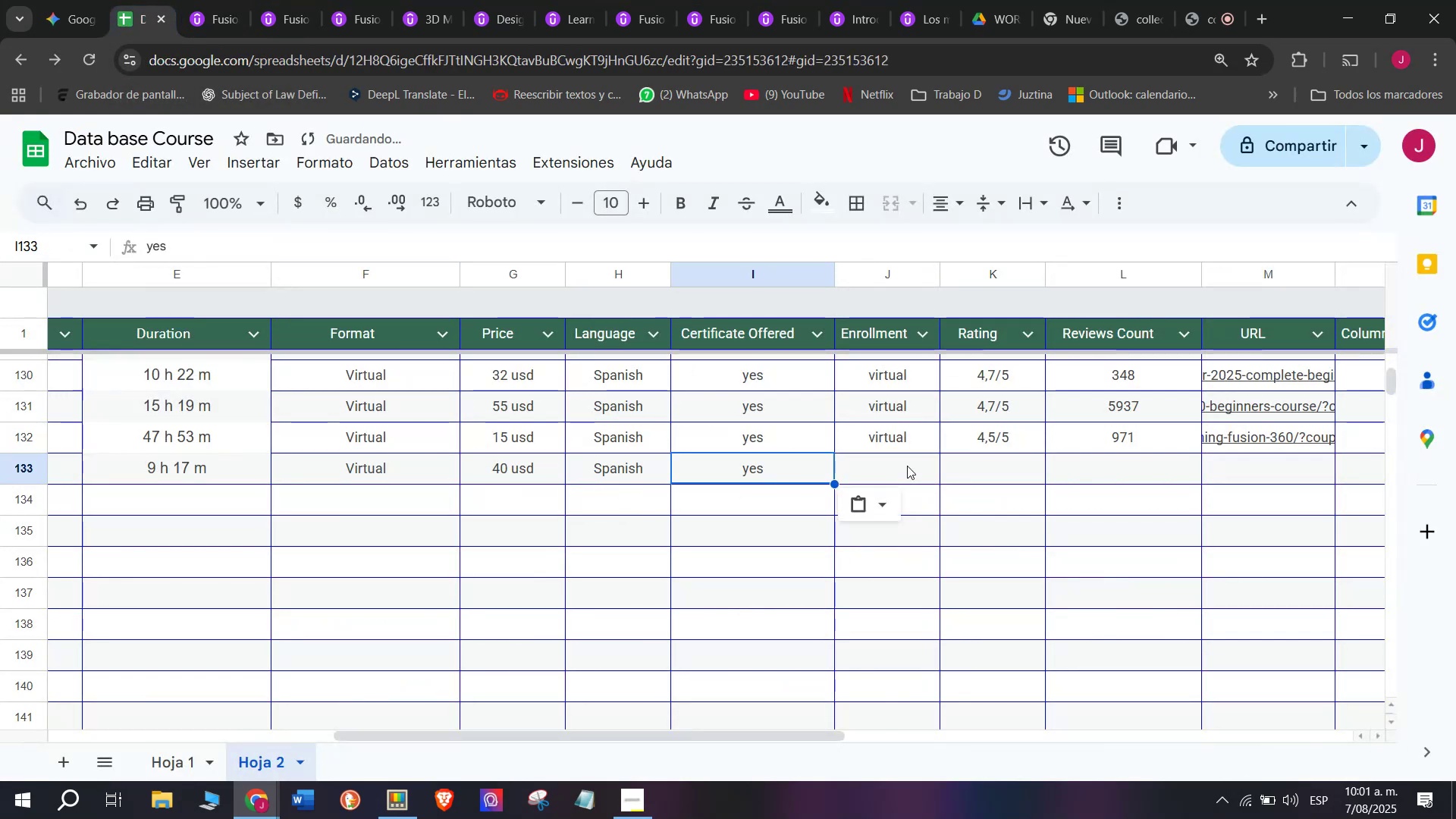 
triple_click([907, 466])
 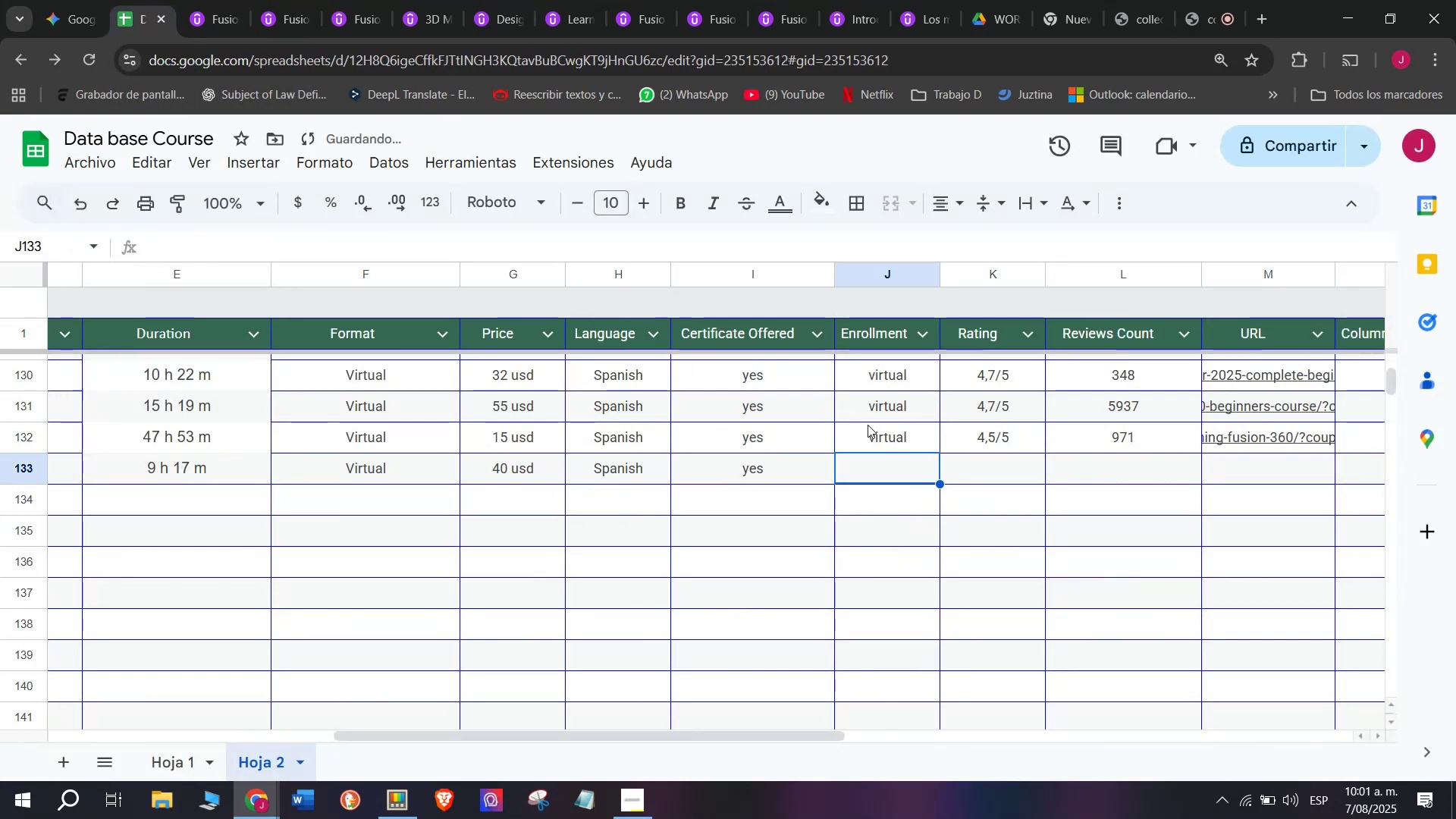 
key(Control+ControlLeft)
 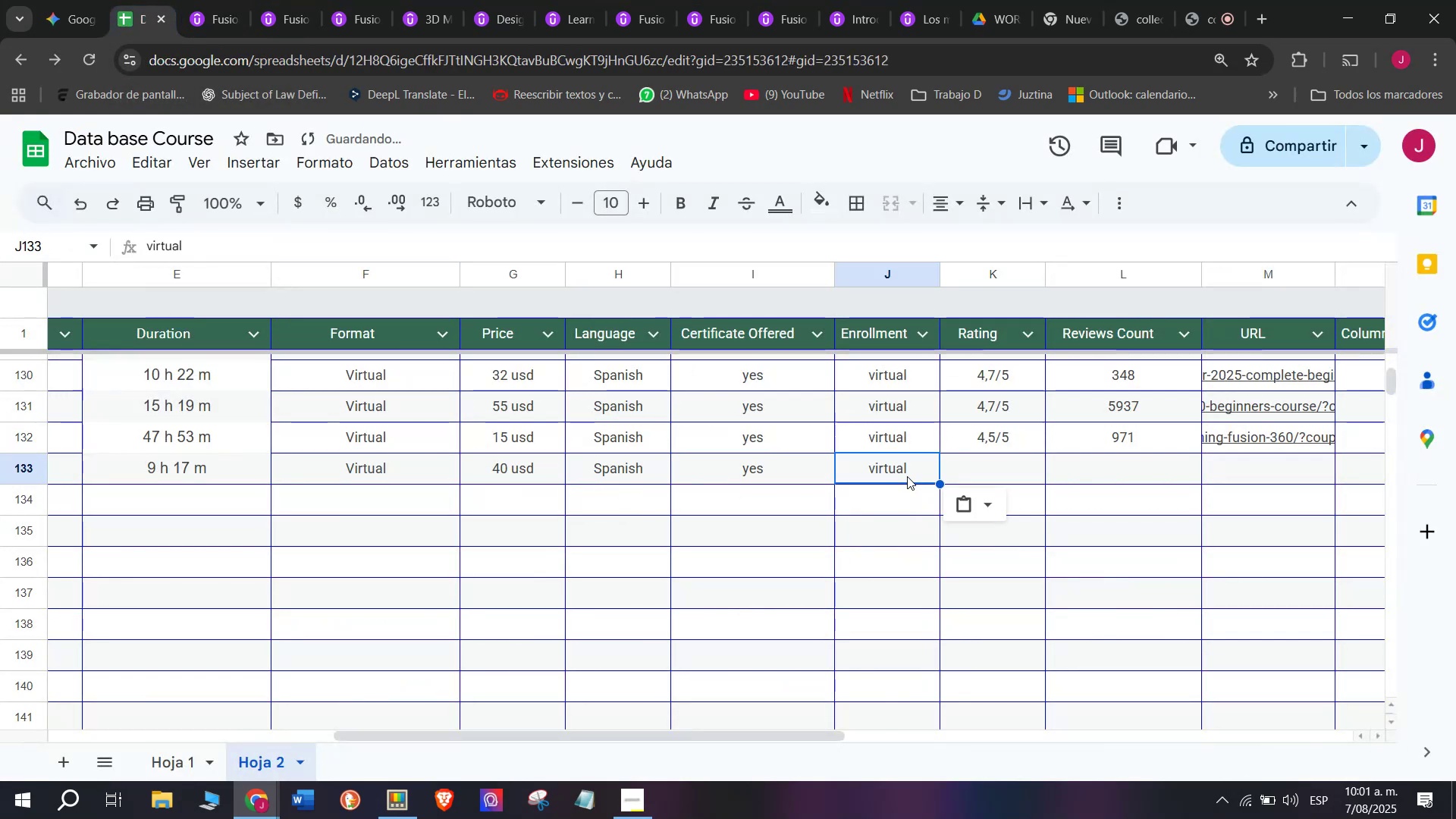 
key(Break)
 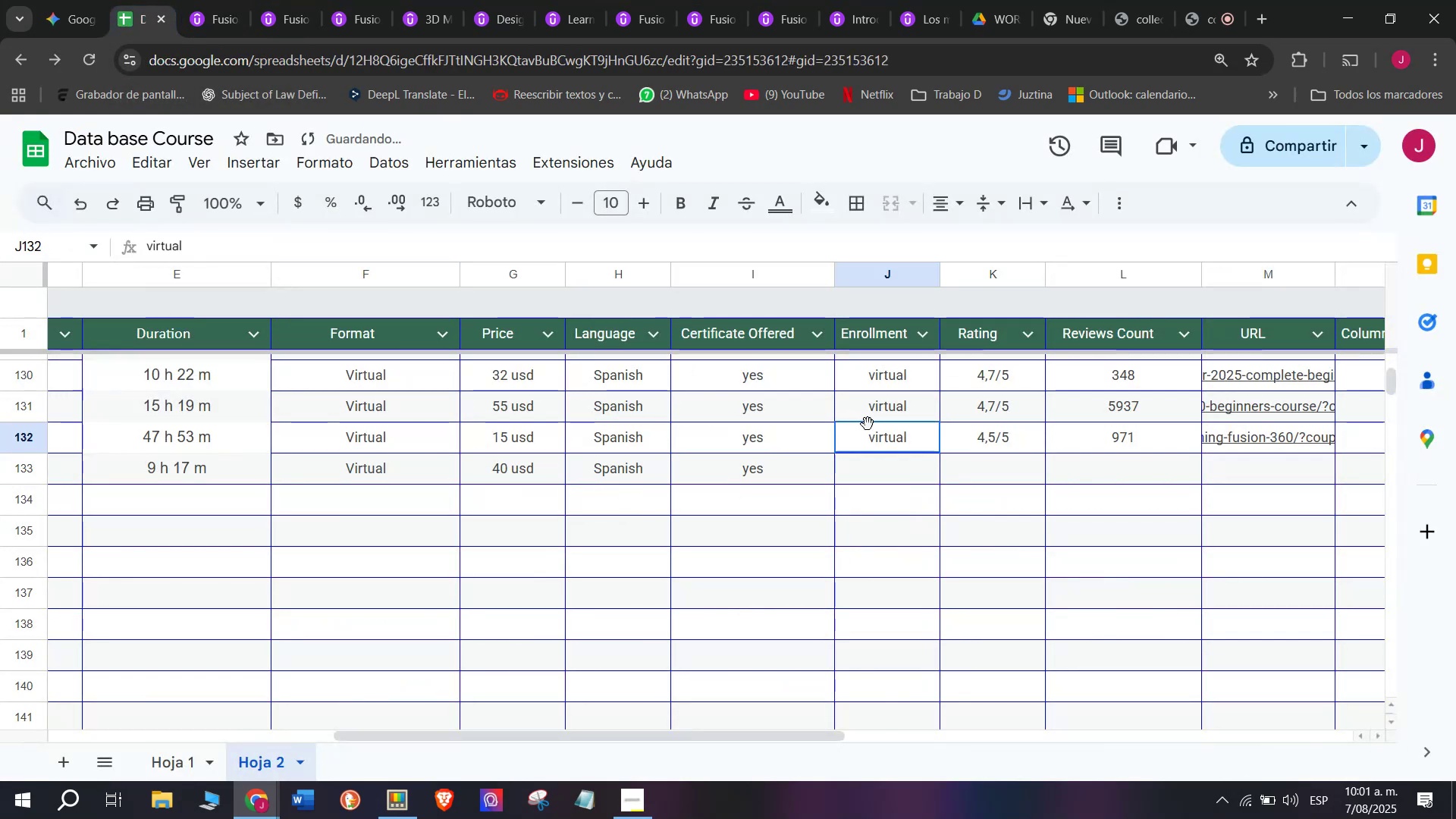 
key(Control+C)
 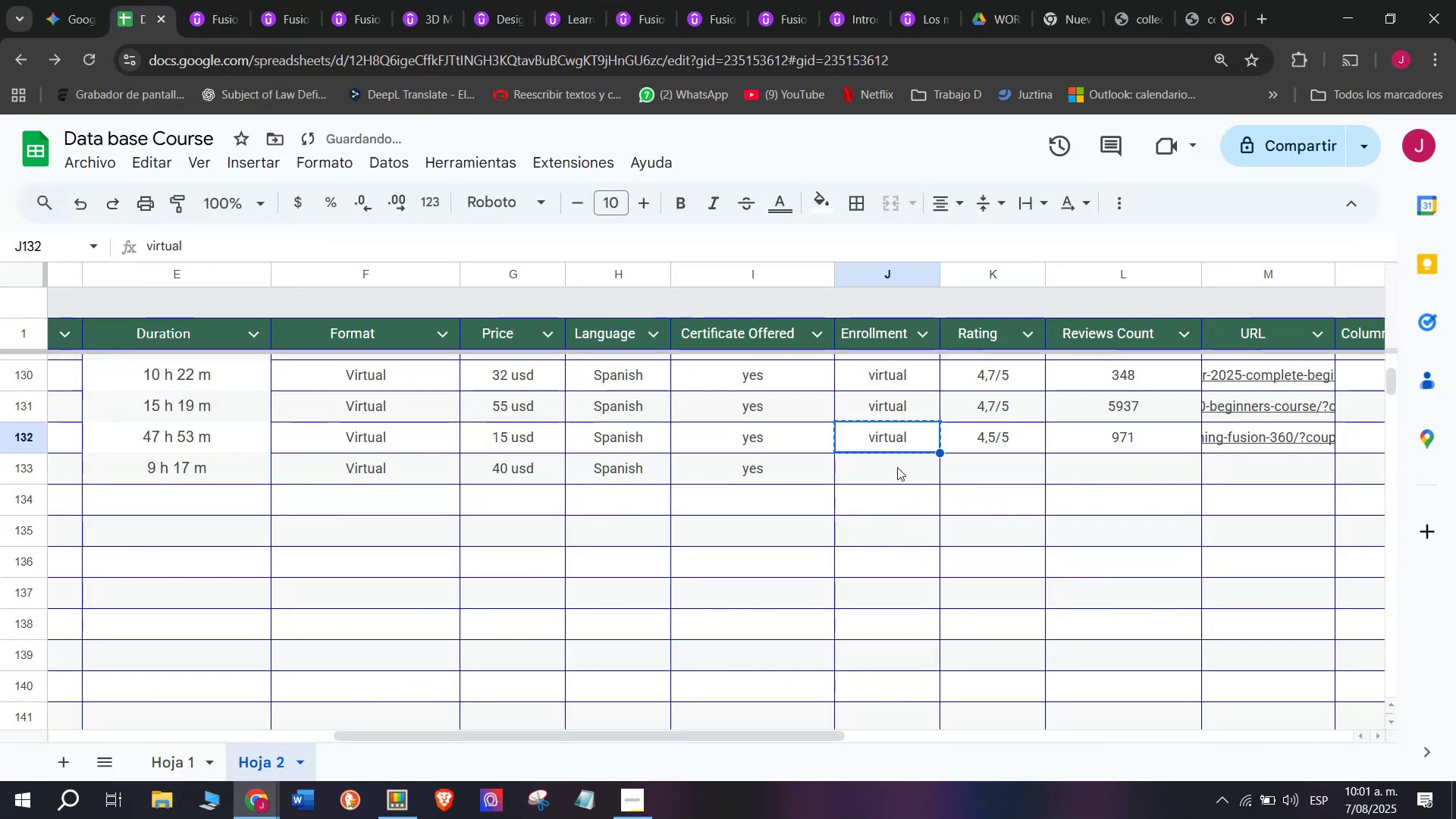 
key(Z)
 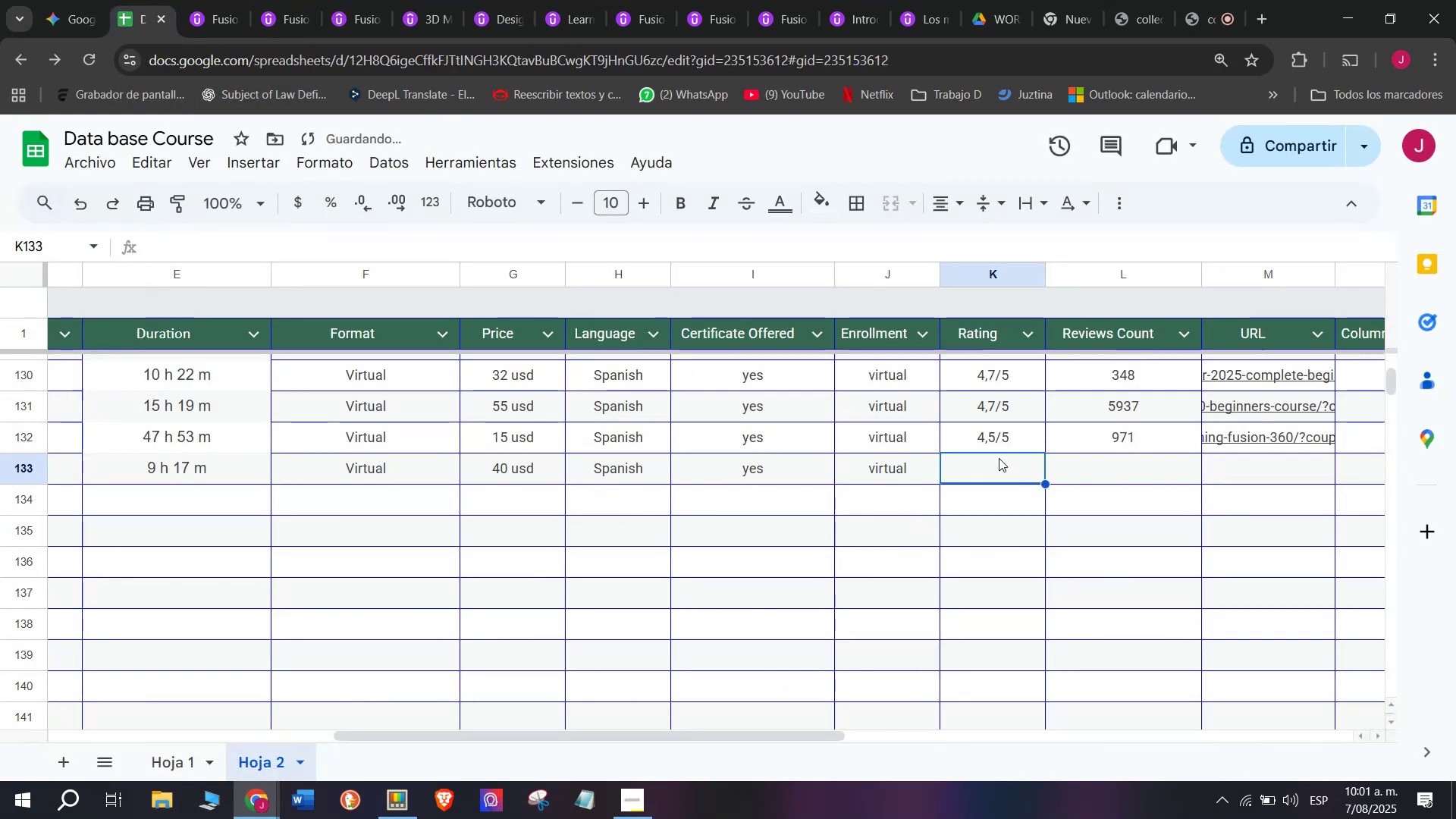 
key(Control+ControlLeft)
 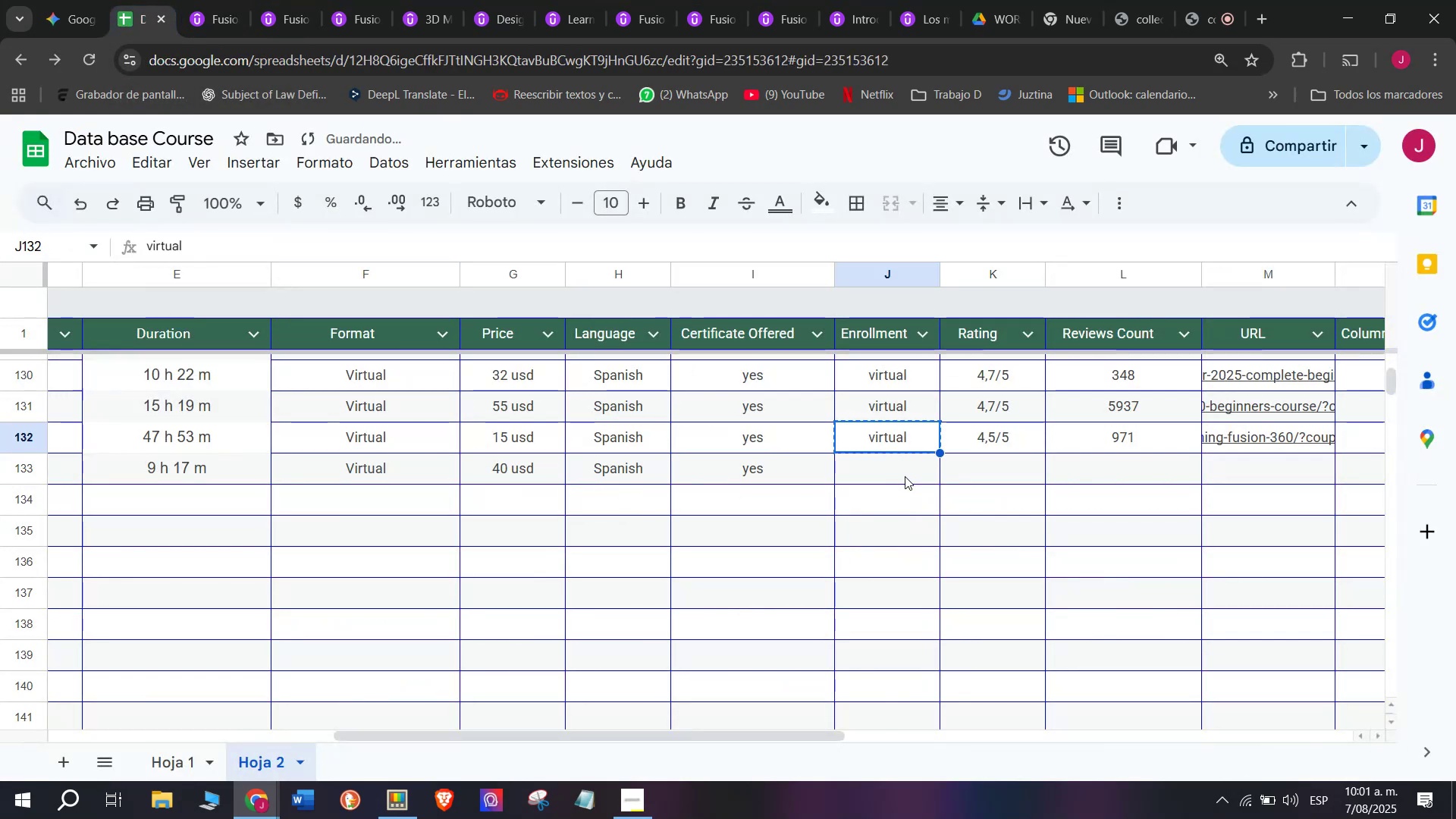 
key(Control+V)
 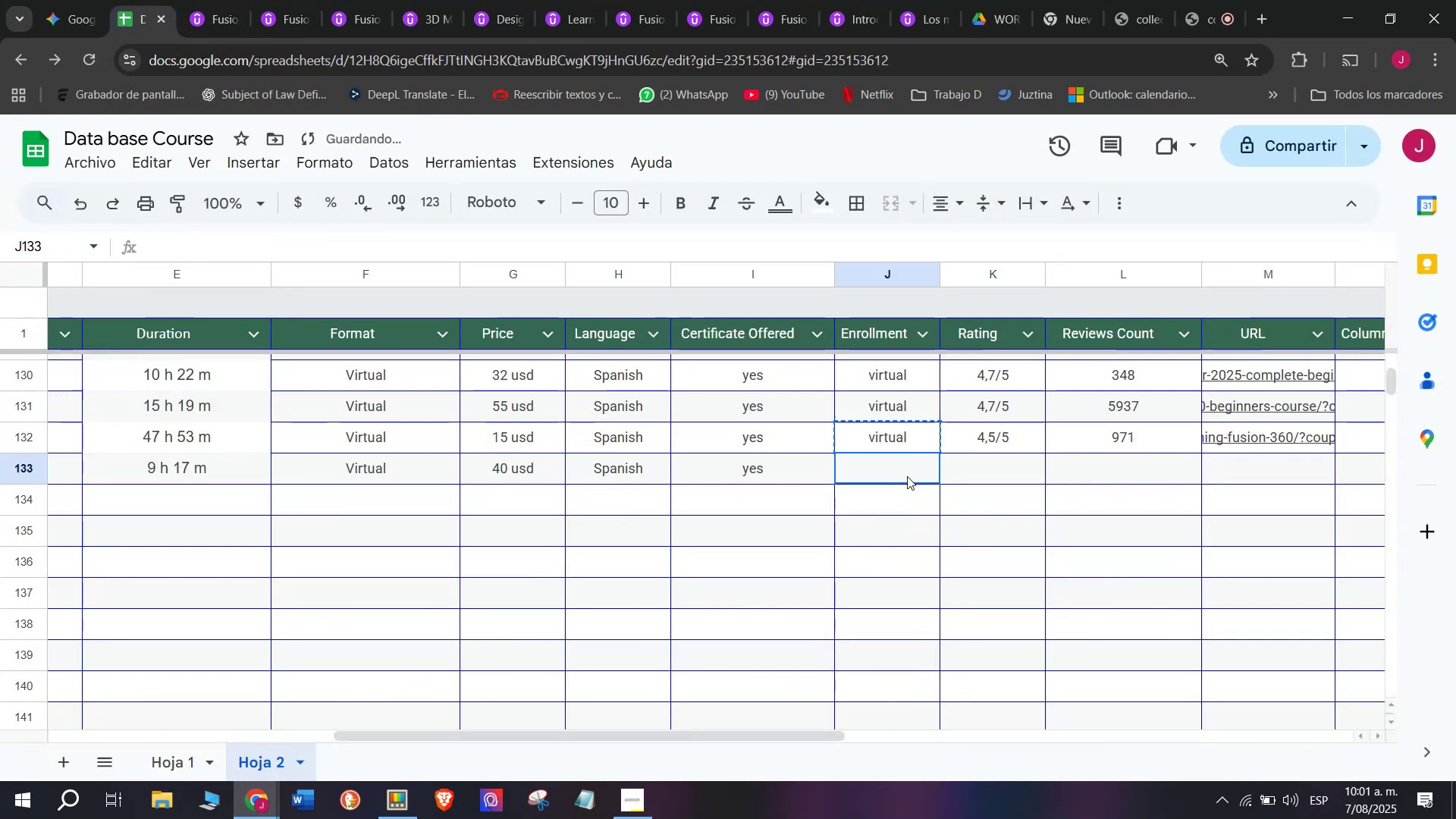 
triple_click([907, 476])
 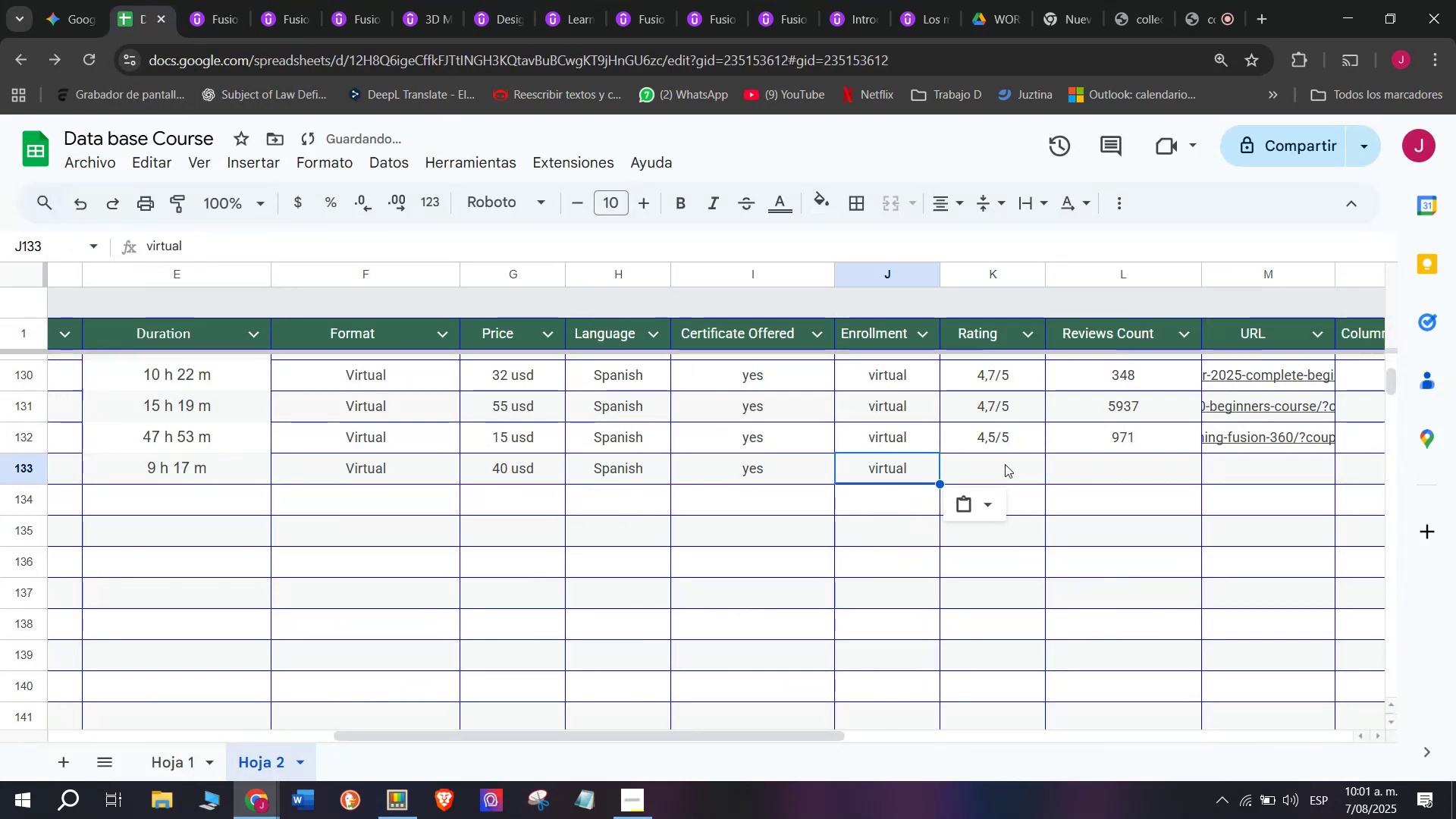 
triple_click([1005, 464])
 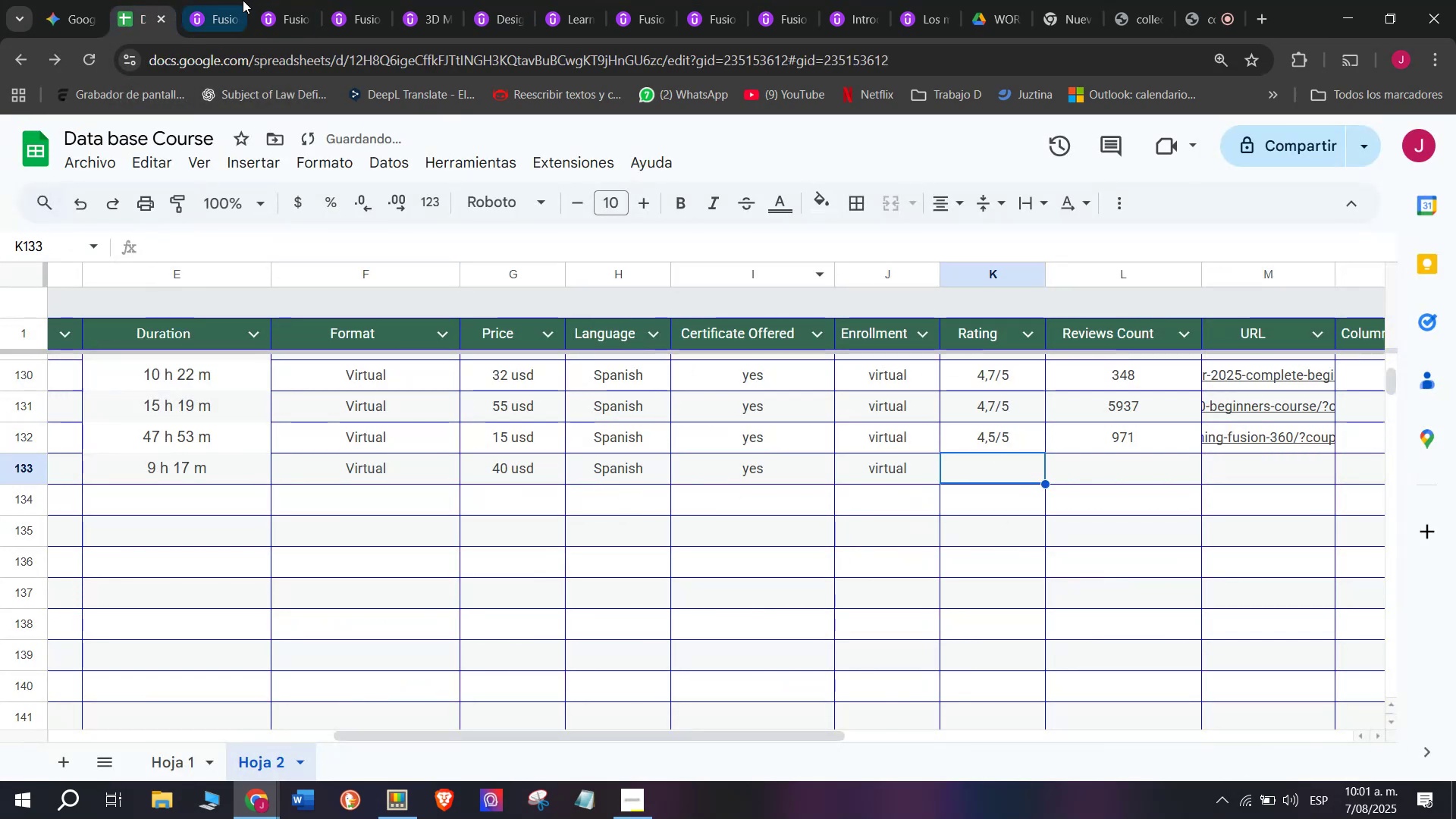 
left_click([211, 0])
 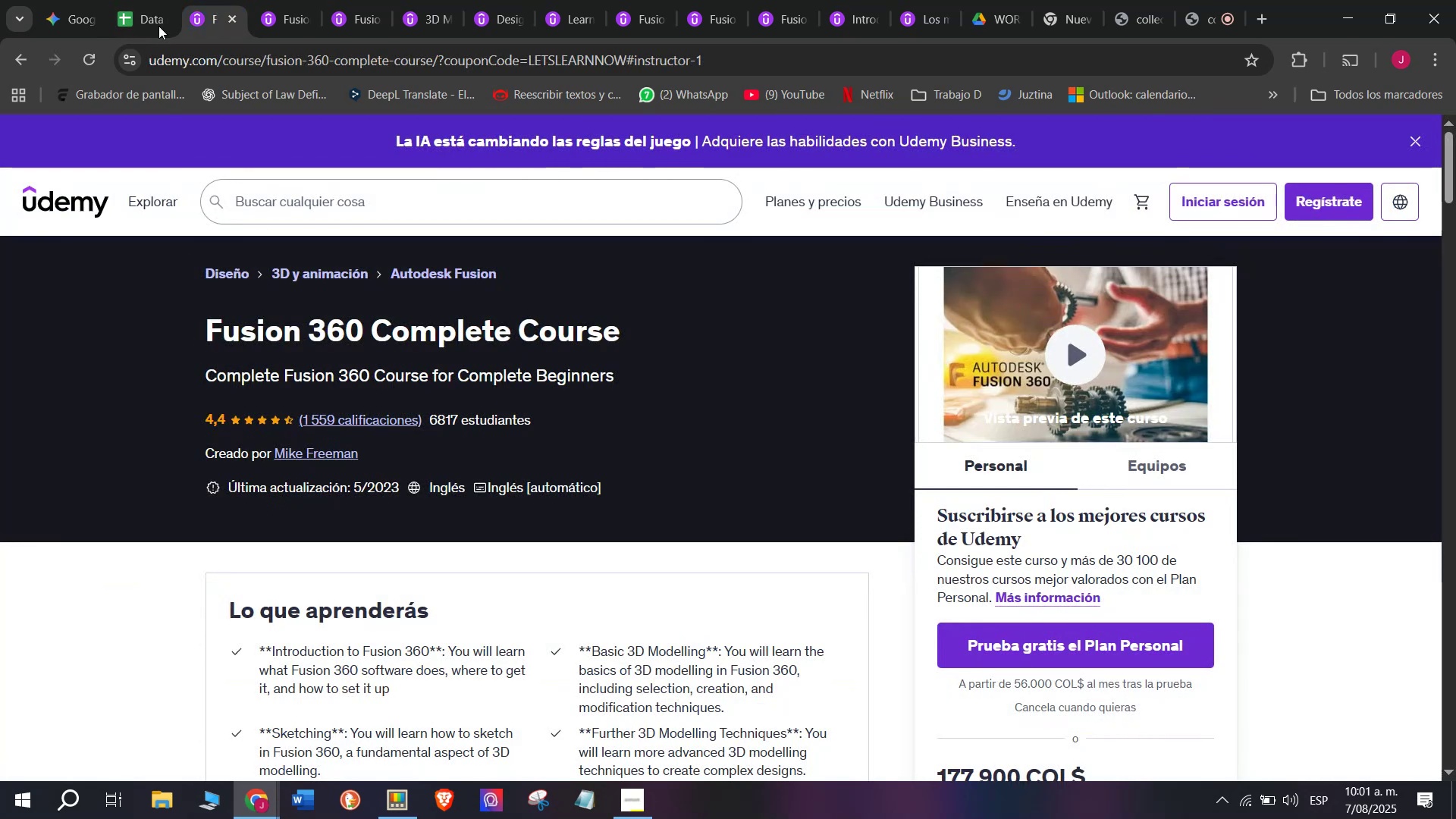 
left_click([164, 0])
 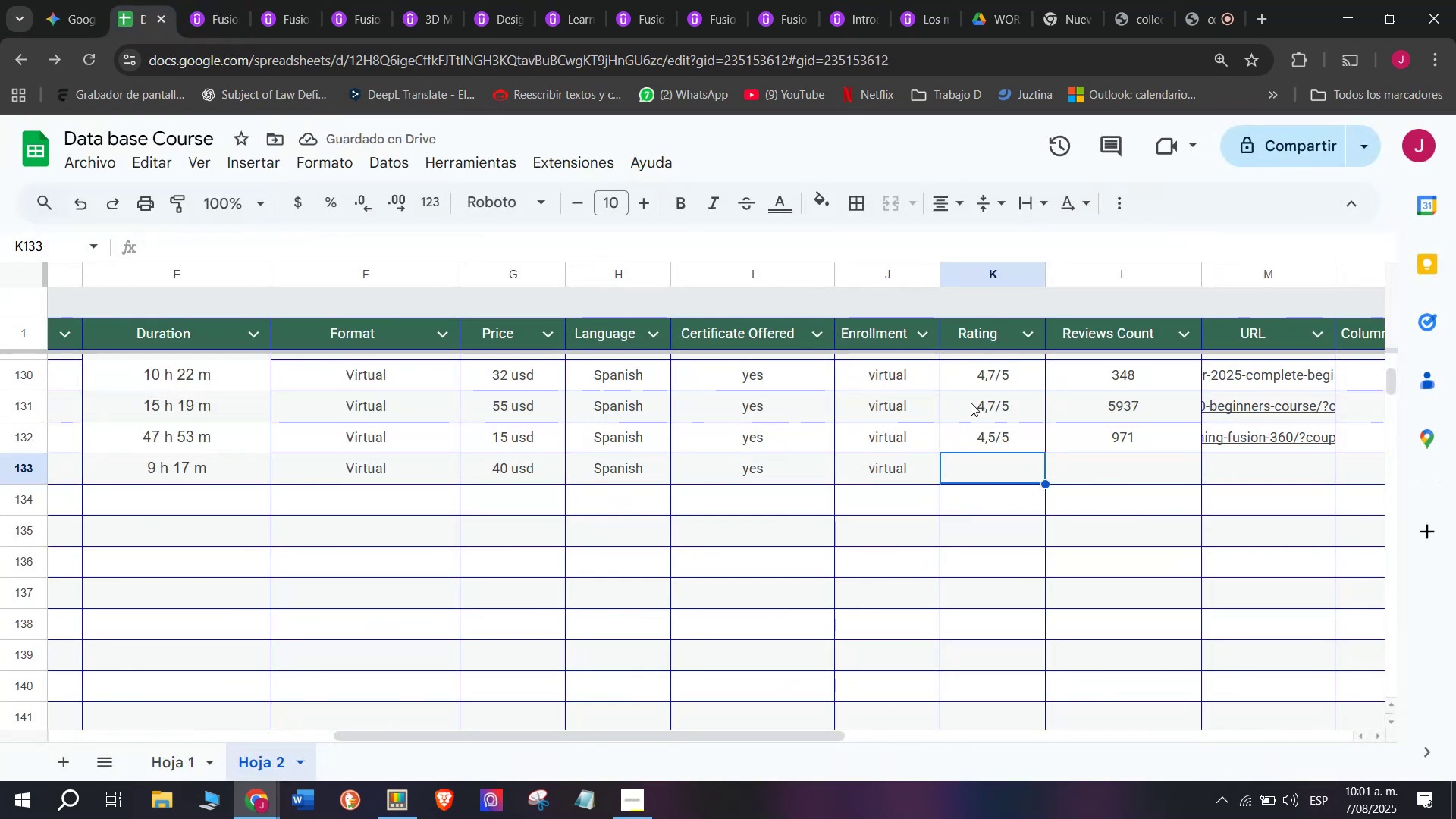 
left_click([993, 438])
 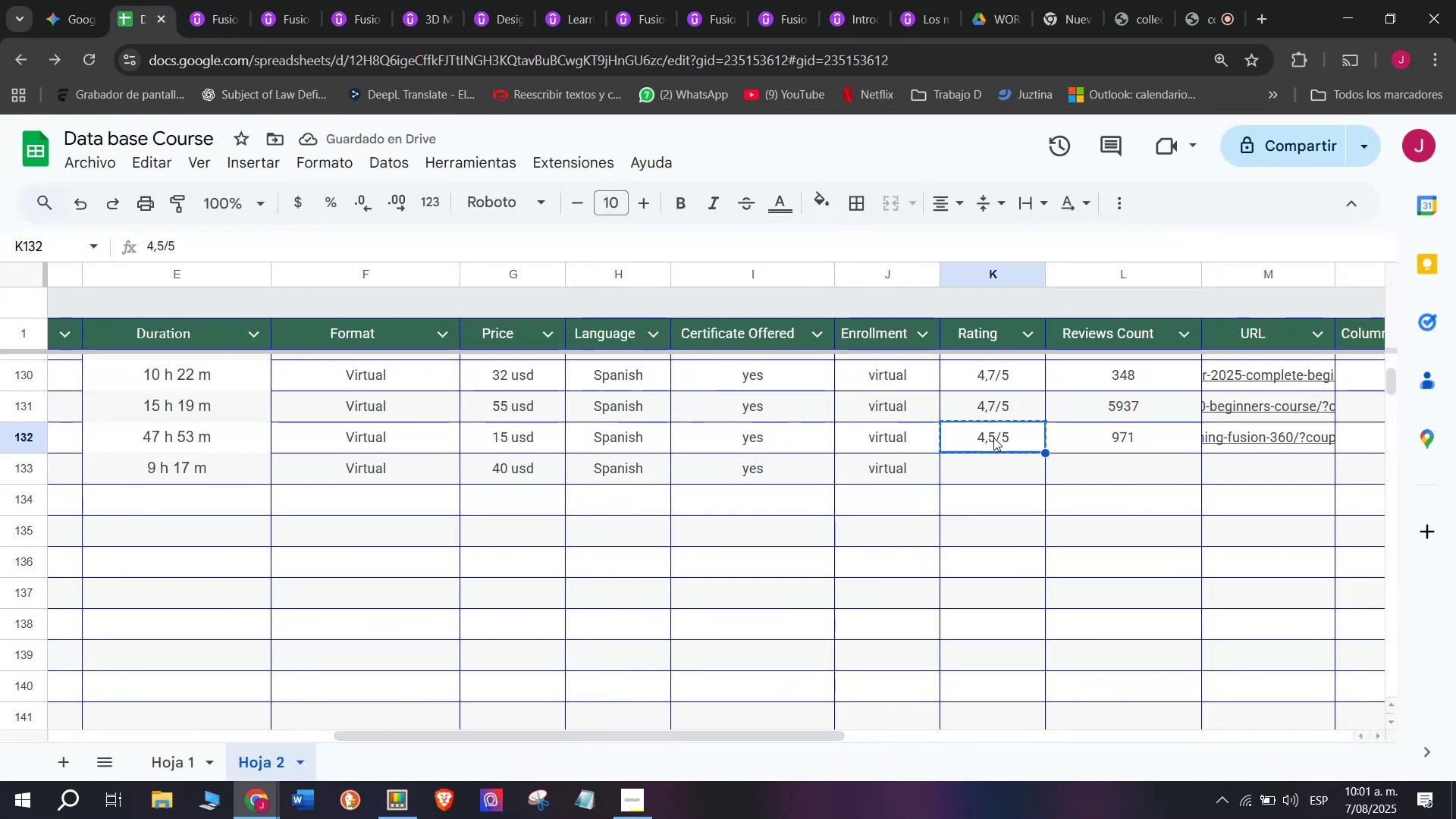 
key(Break)
 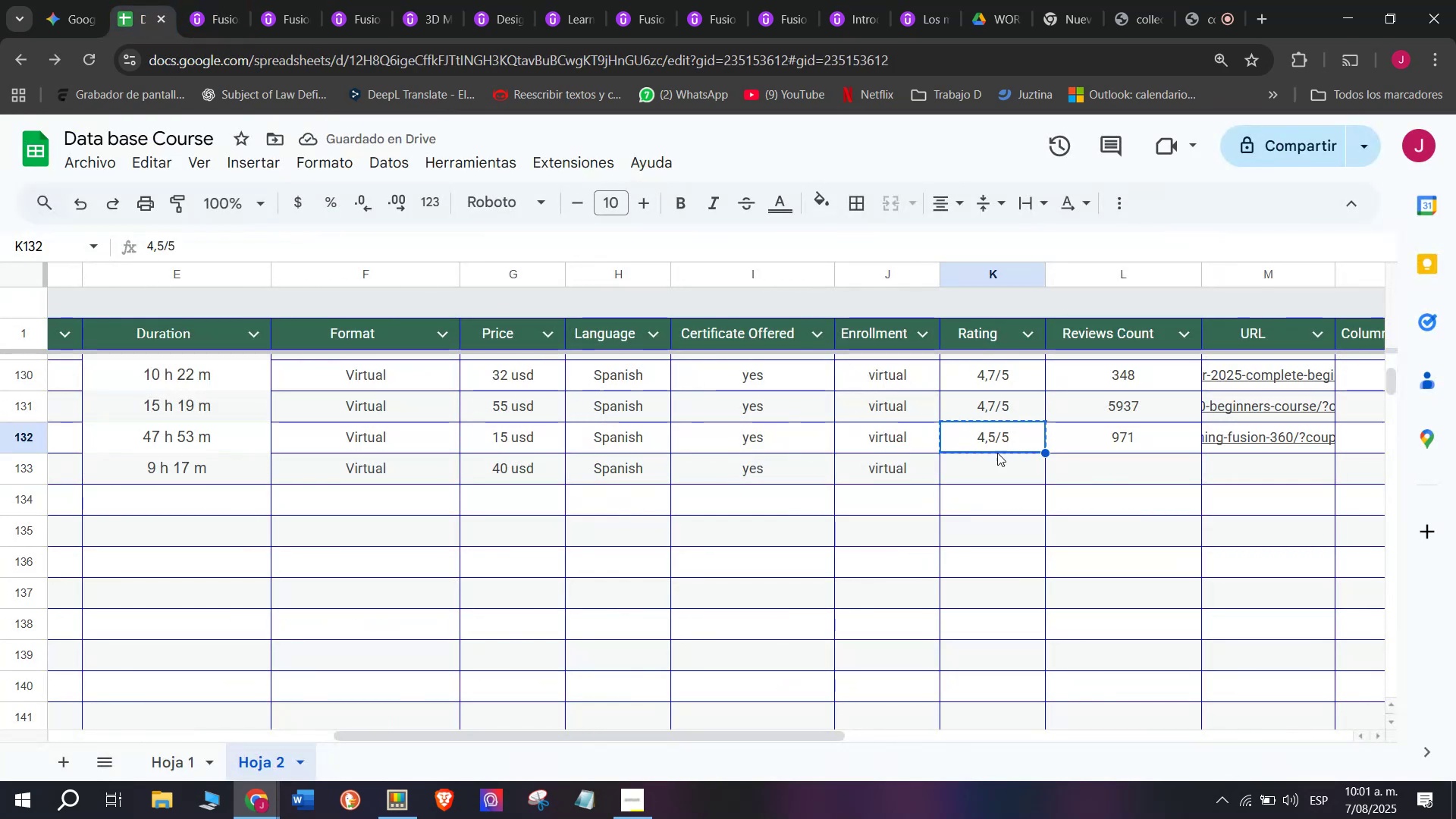 
key(Control+ControlLeft)
 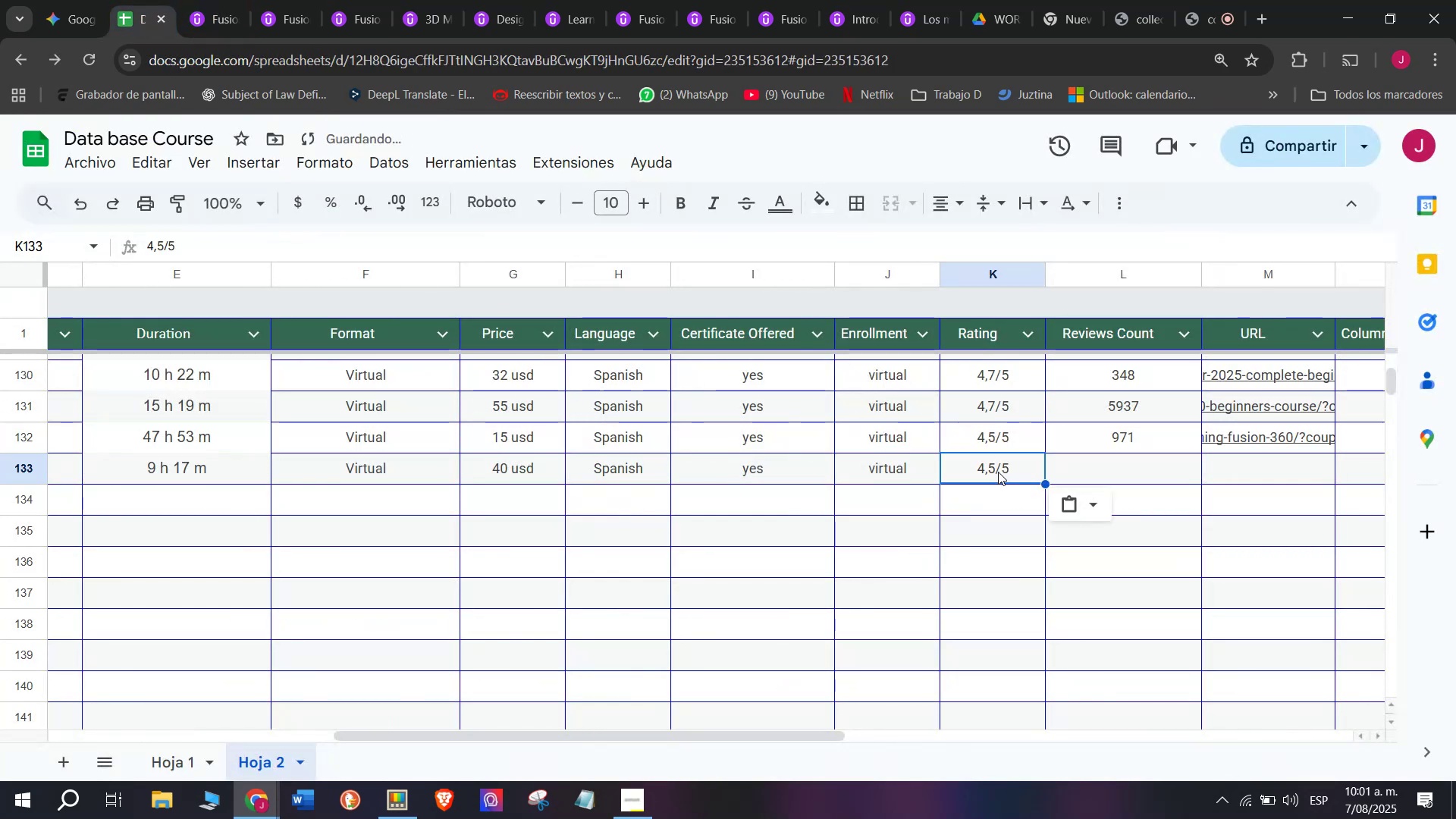 
key(Control+C)
 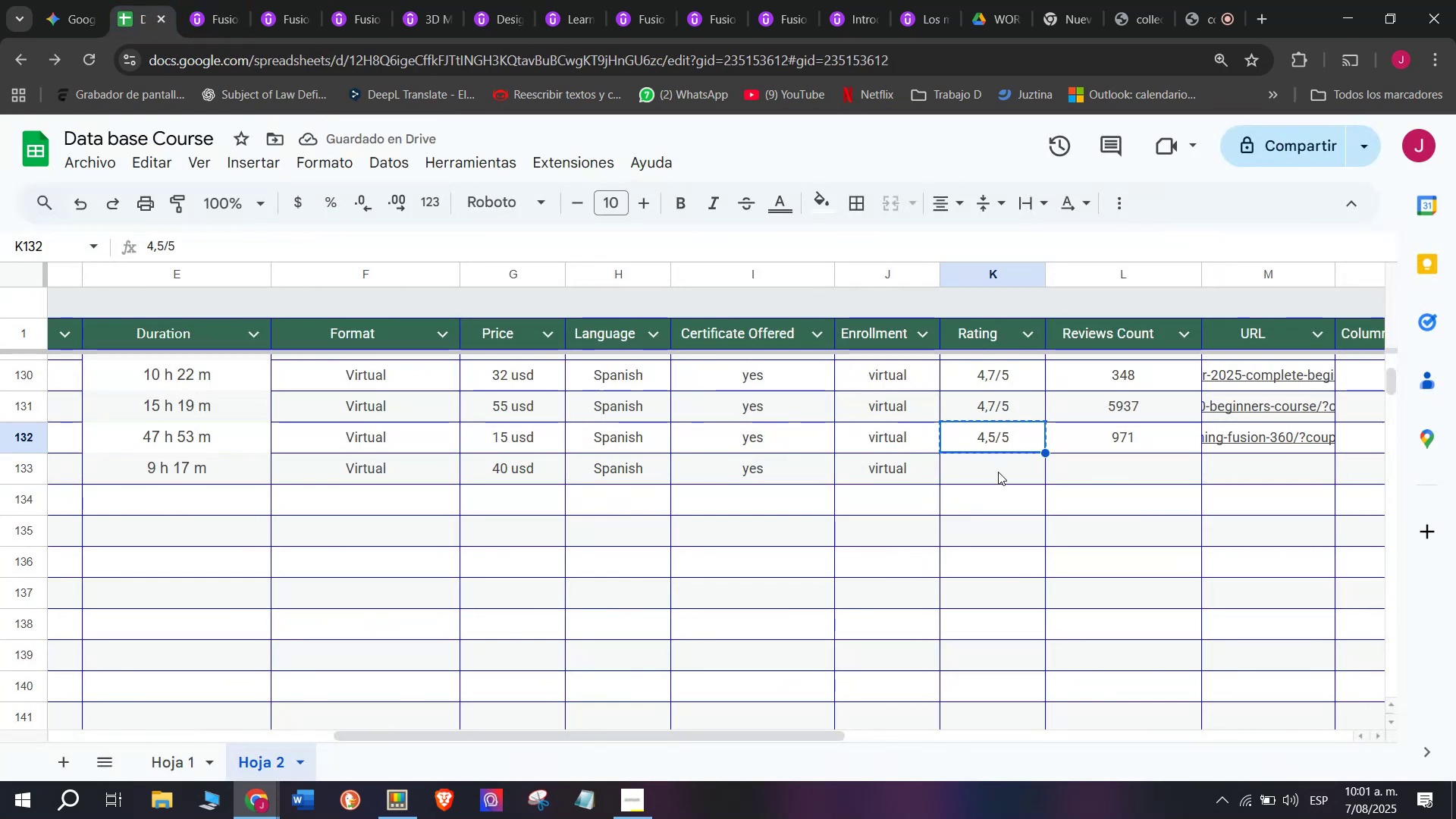 
key(Control+ControlLeft)
 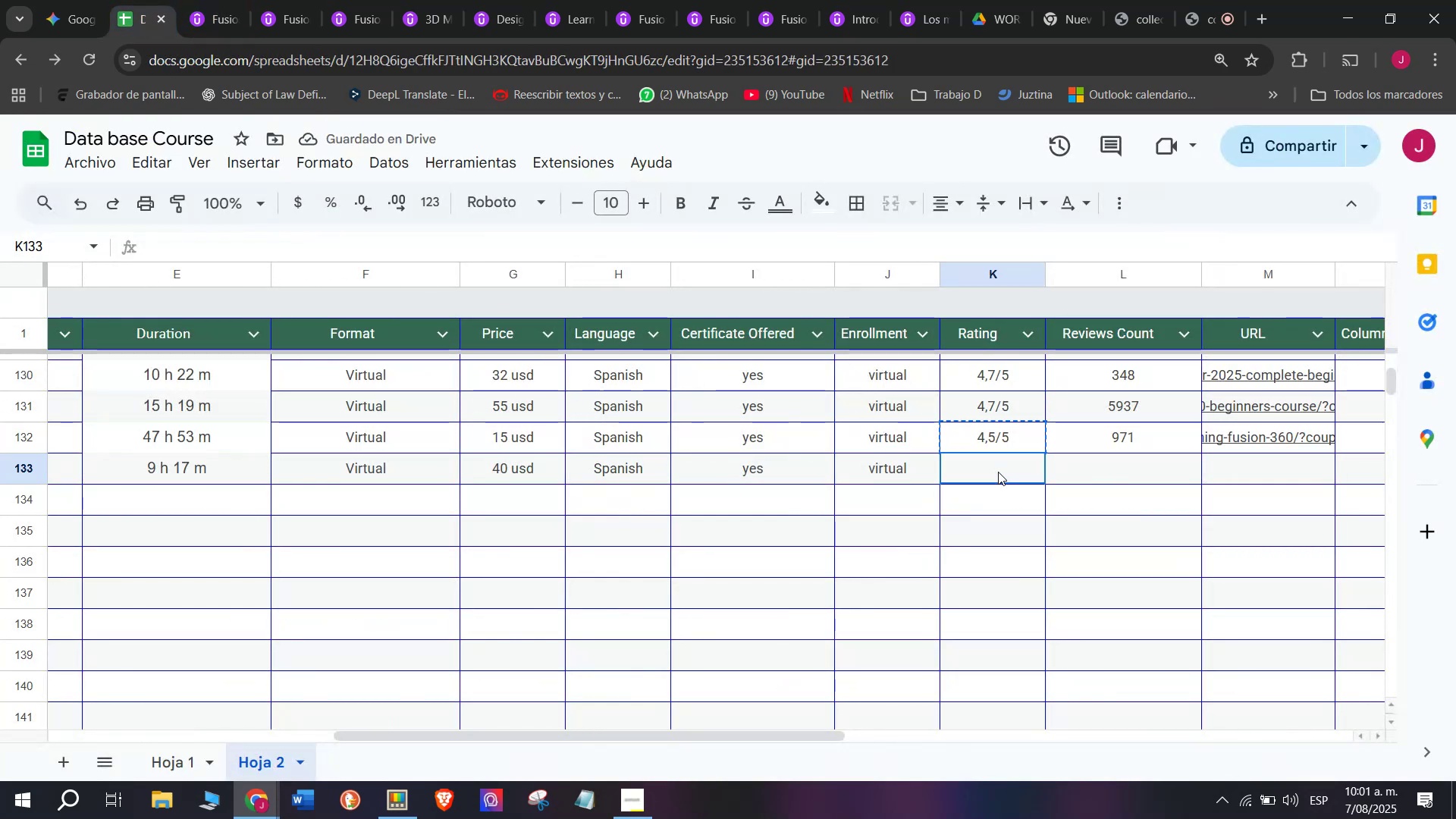 
key(Z)
 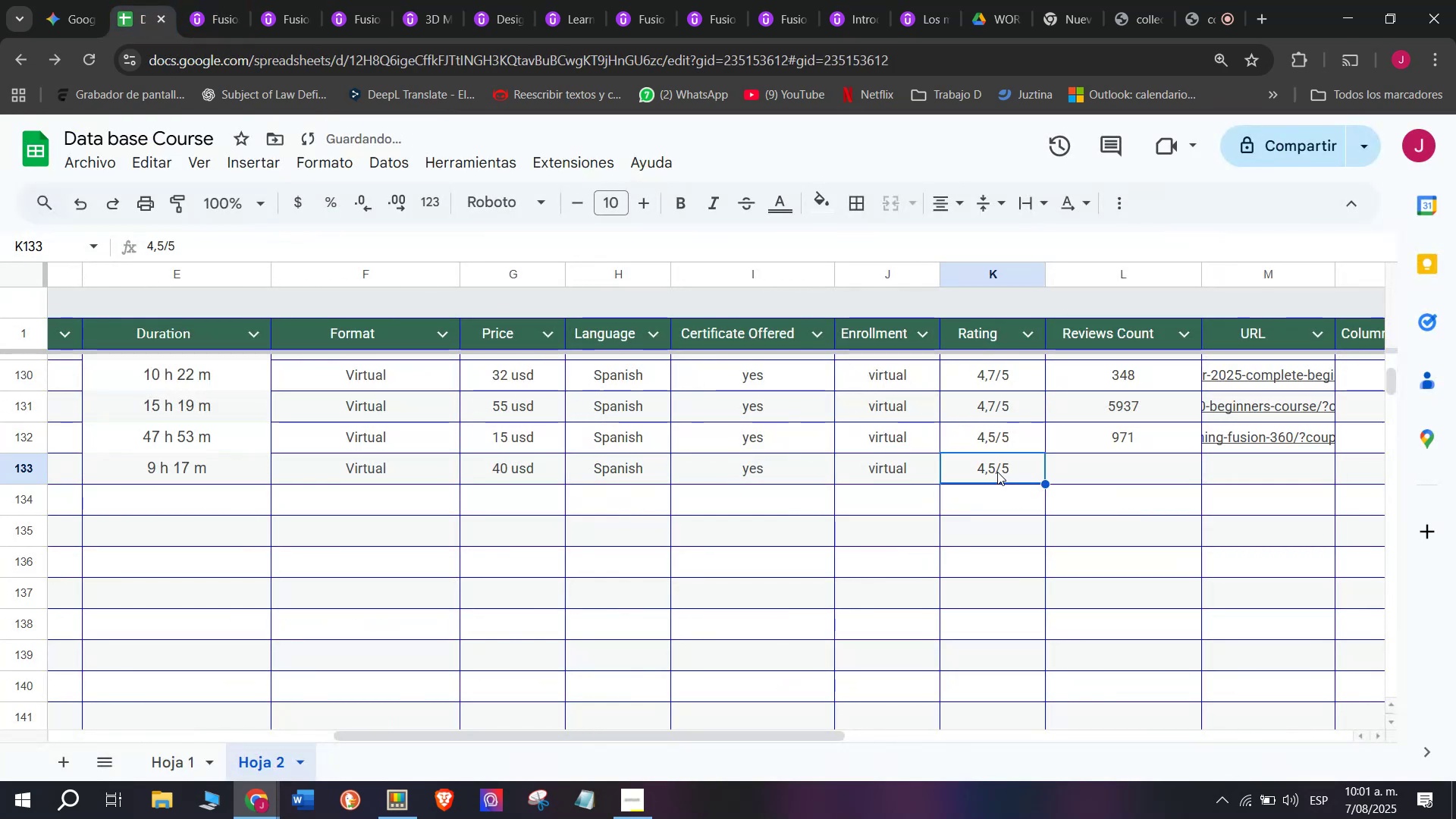 
key(Control+V)
 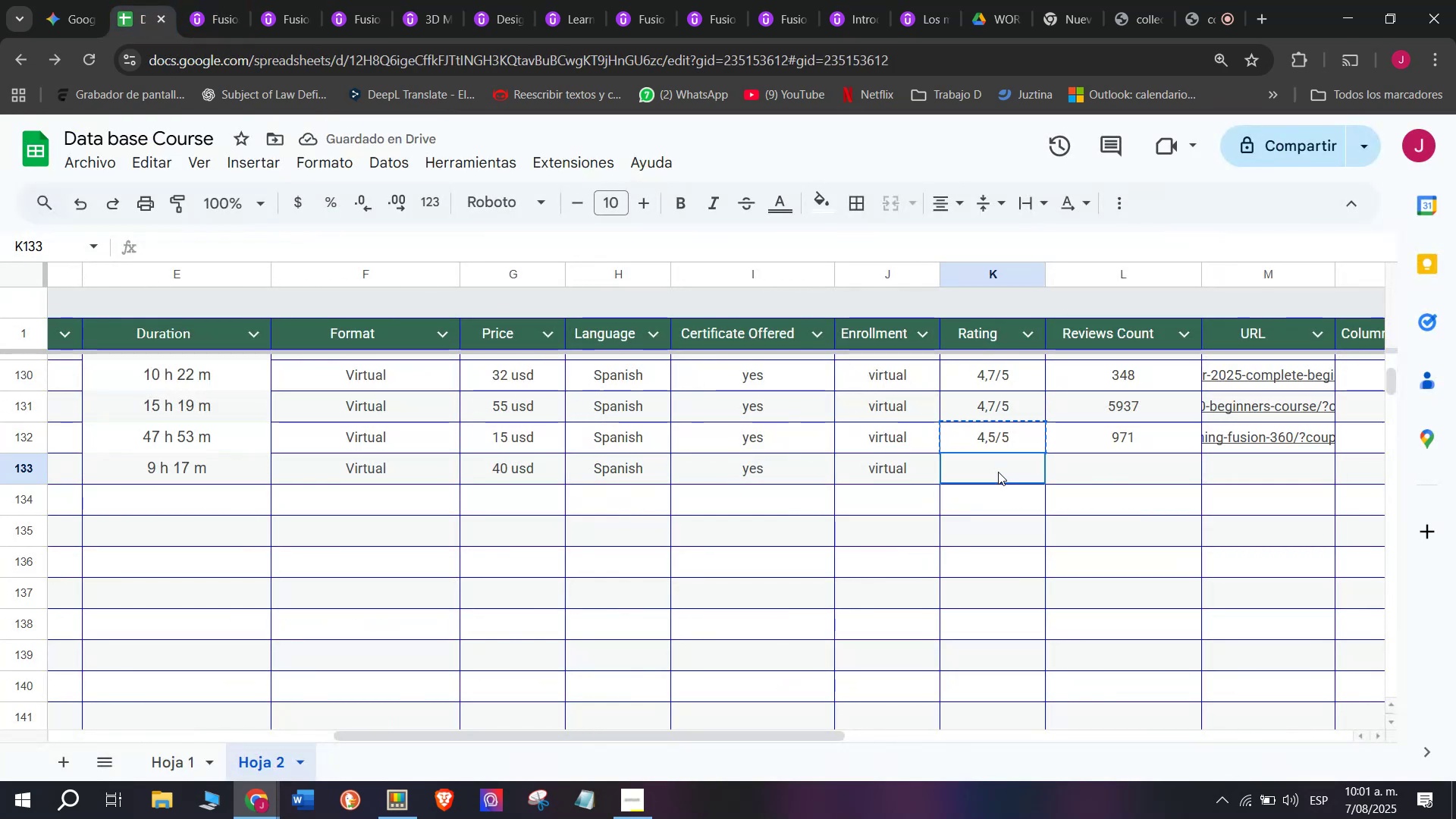 
double_click([998, 472])
 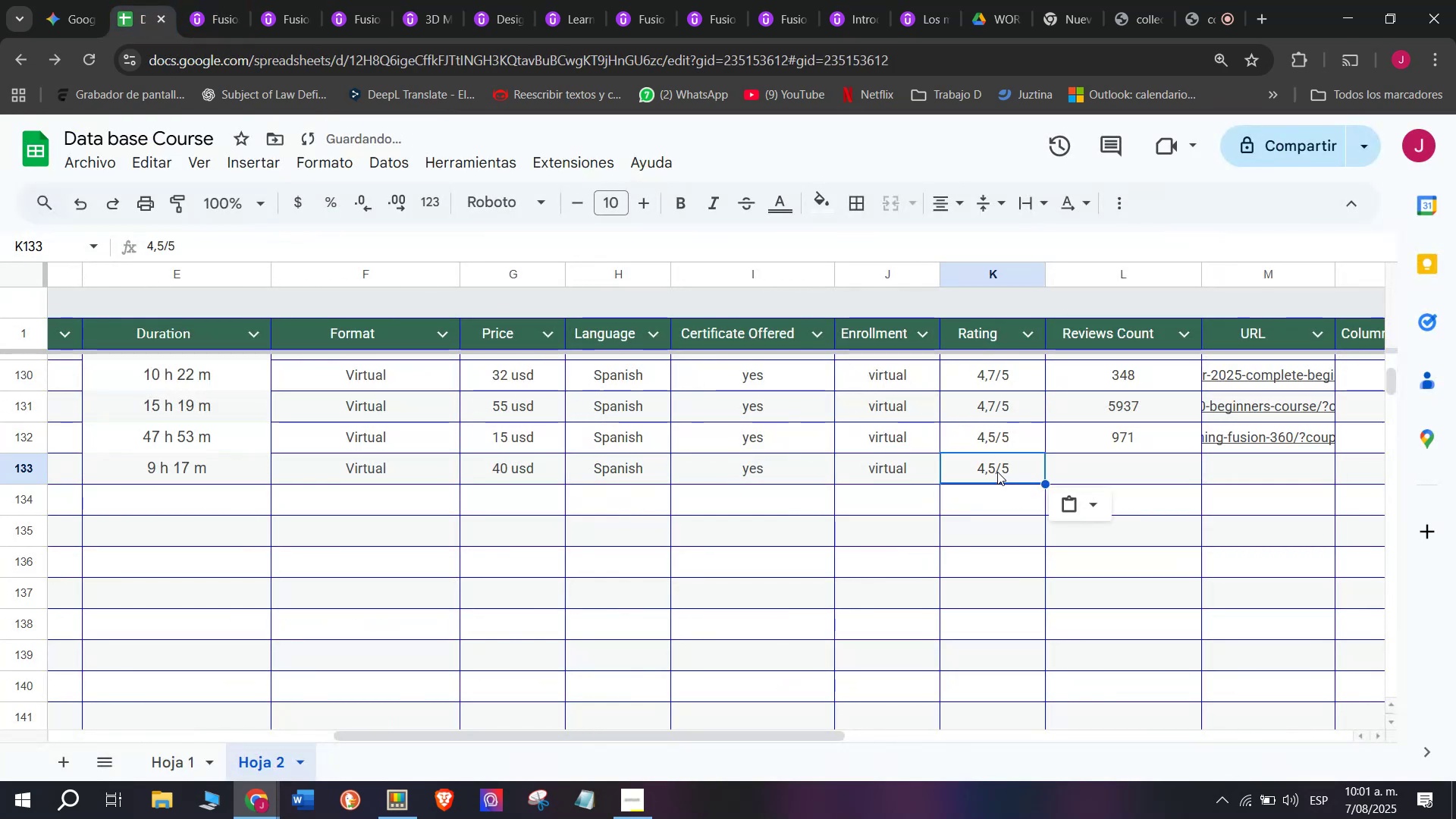 
triple_click([997, 472])
 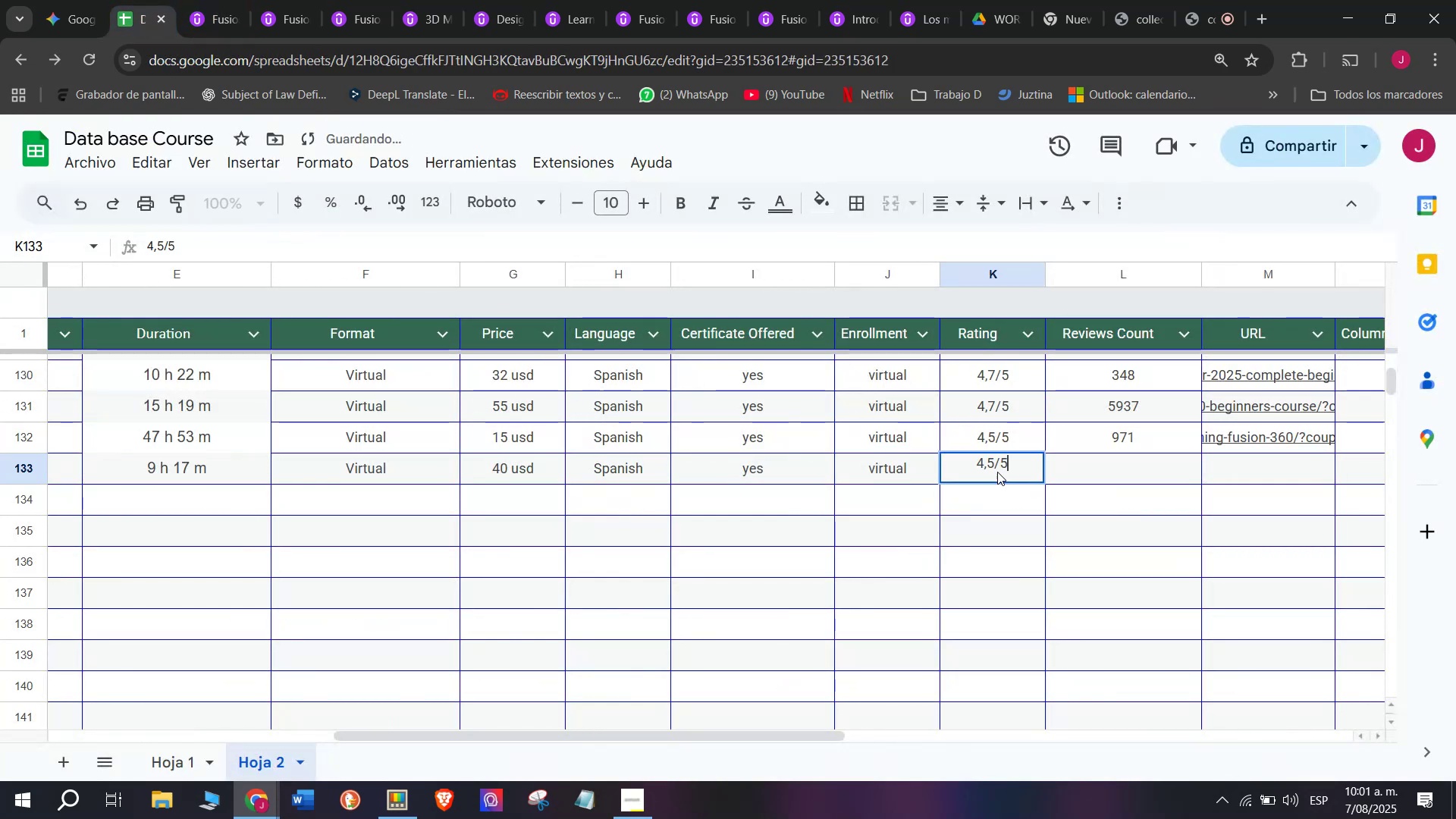 
triple_click([997, 472])
 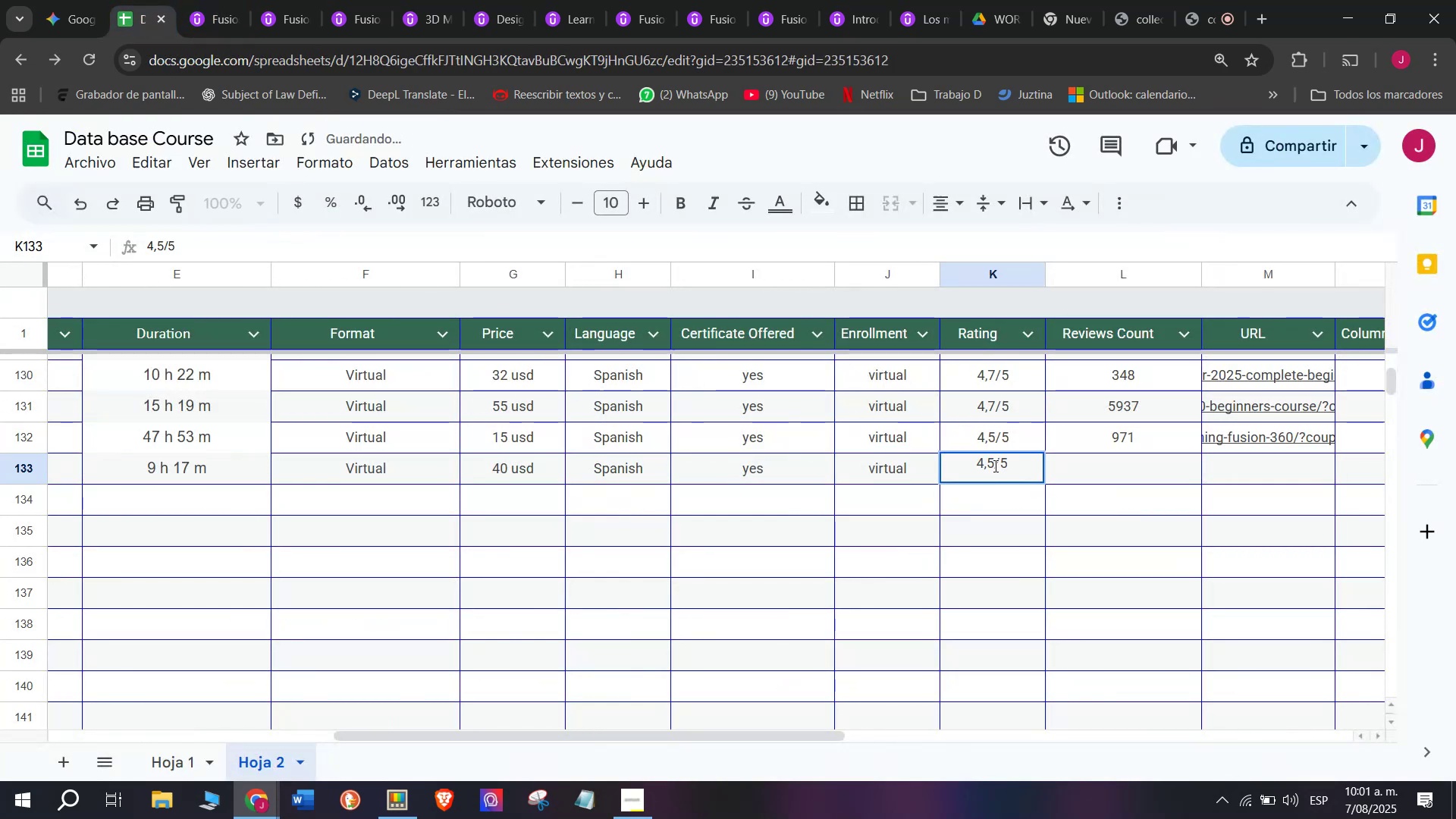 
left_click([994, 466])
 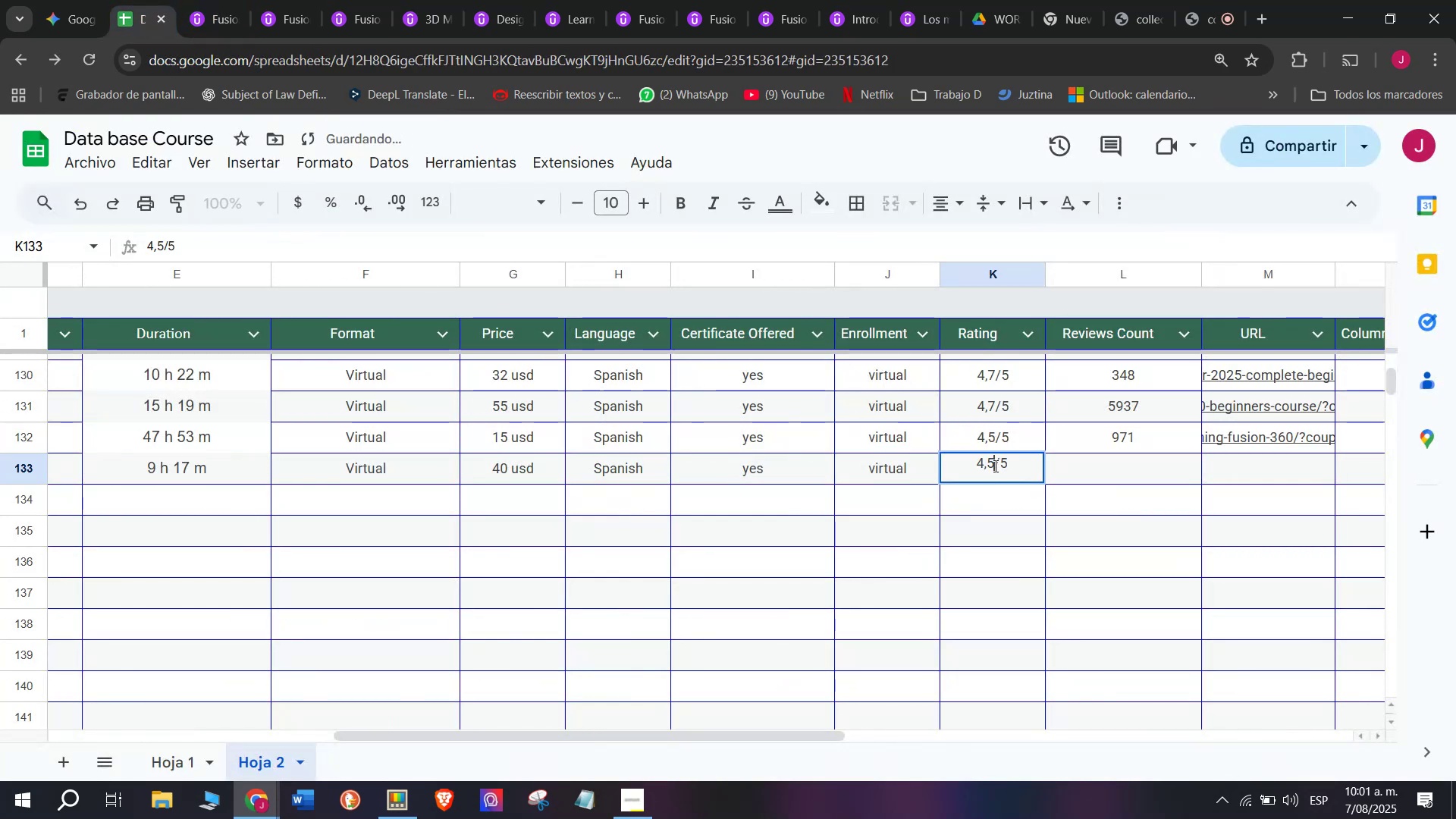 
key(Q)
 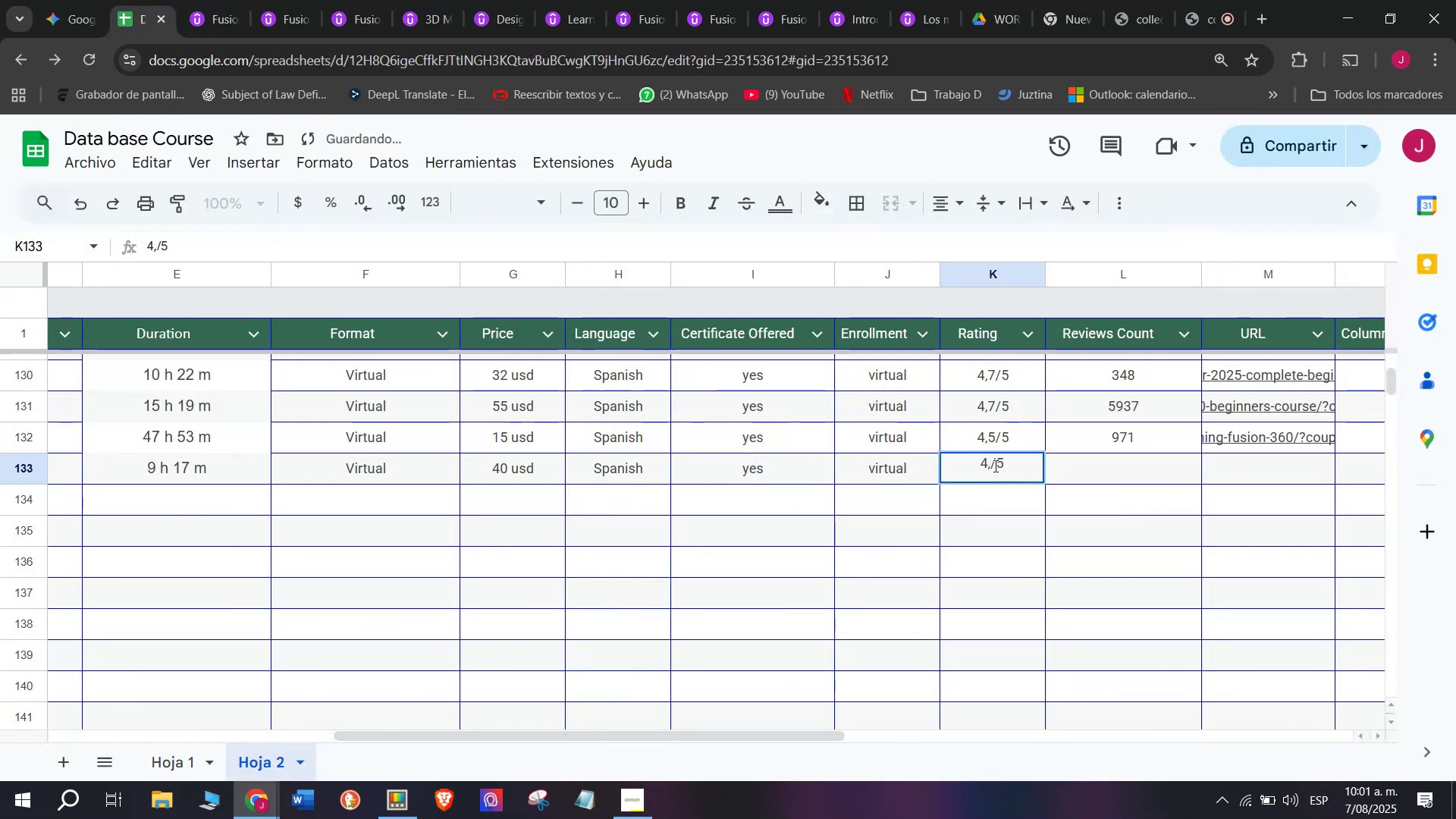 
key(Backspace)
 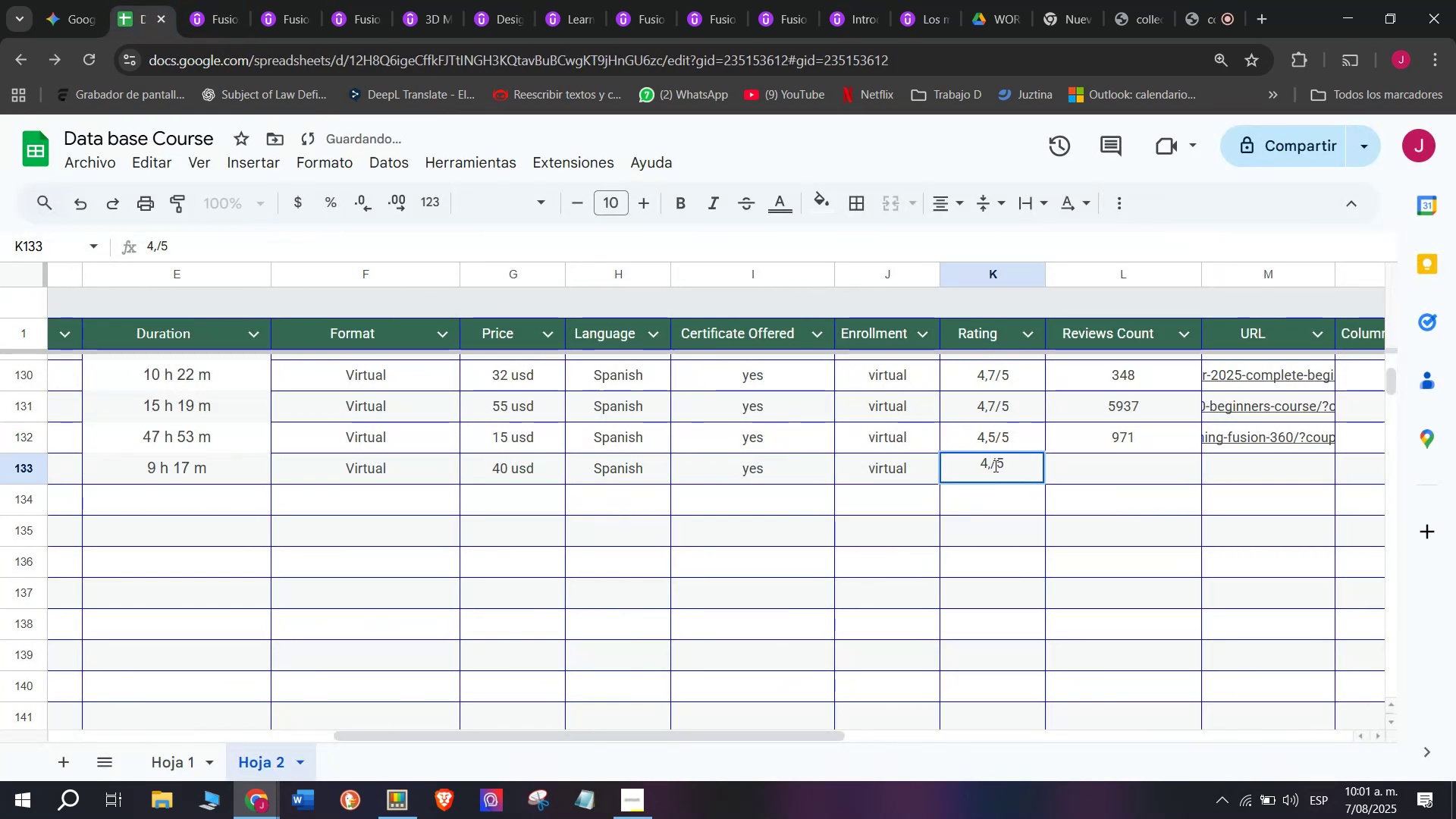 
key(4)
 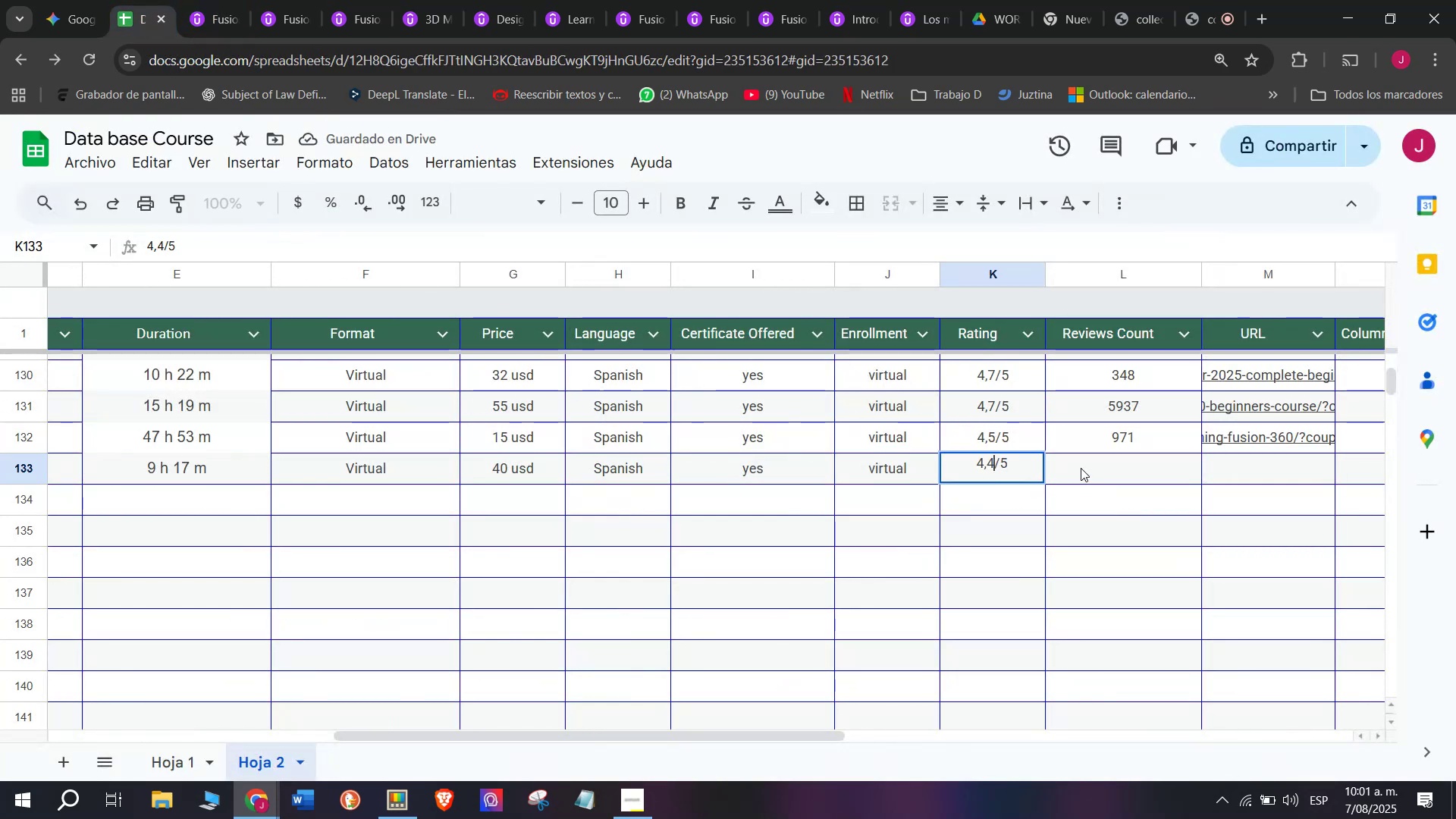 
left_click([1081, 468])
 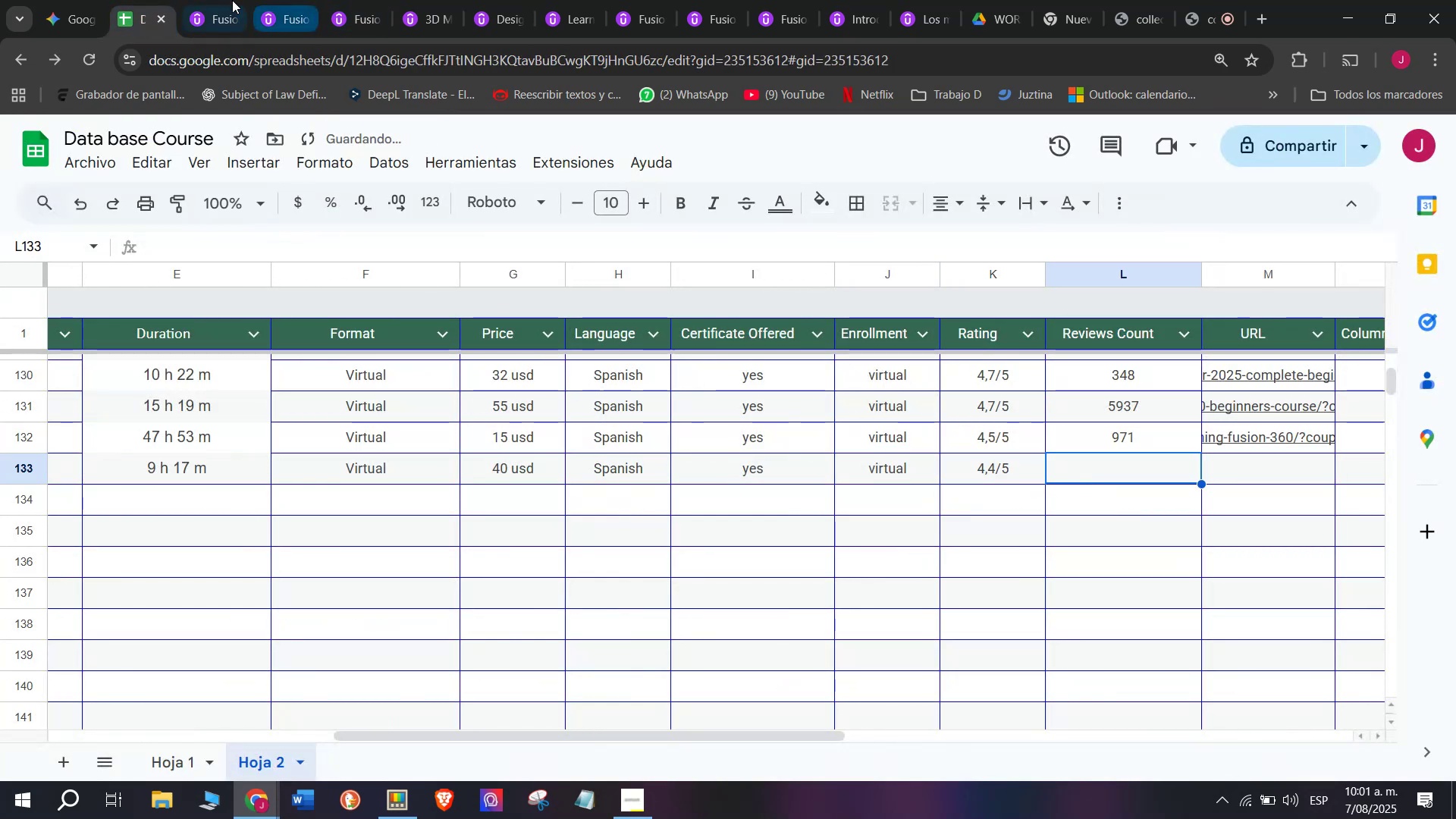 
left_click([223, 0])
 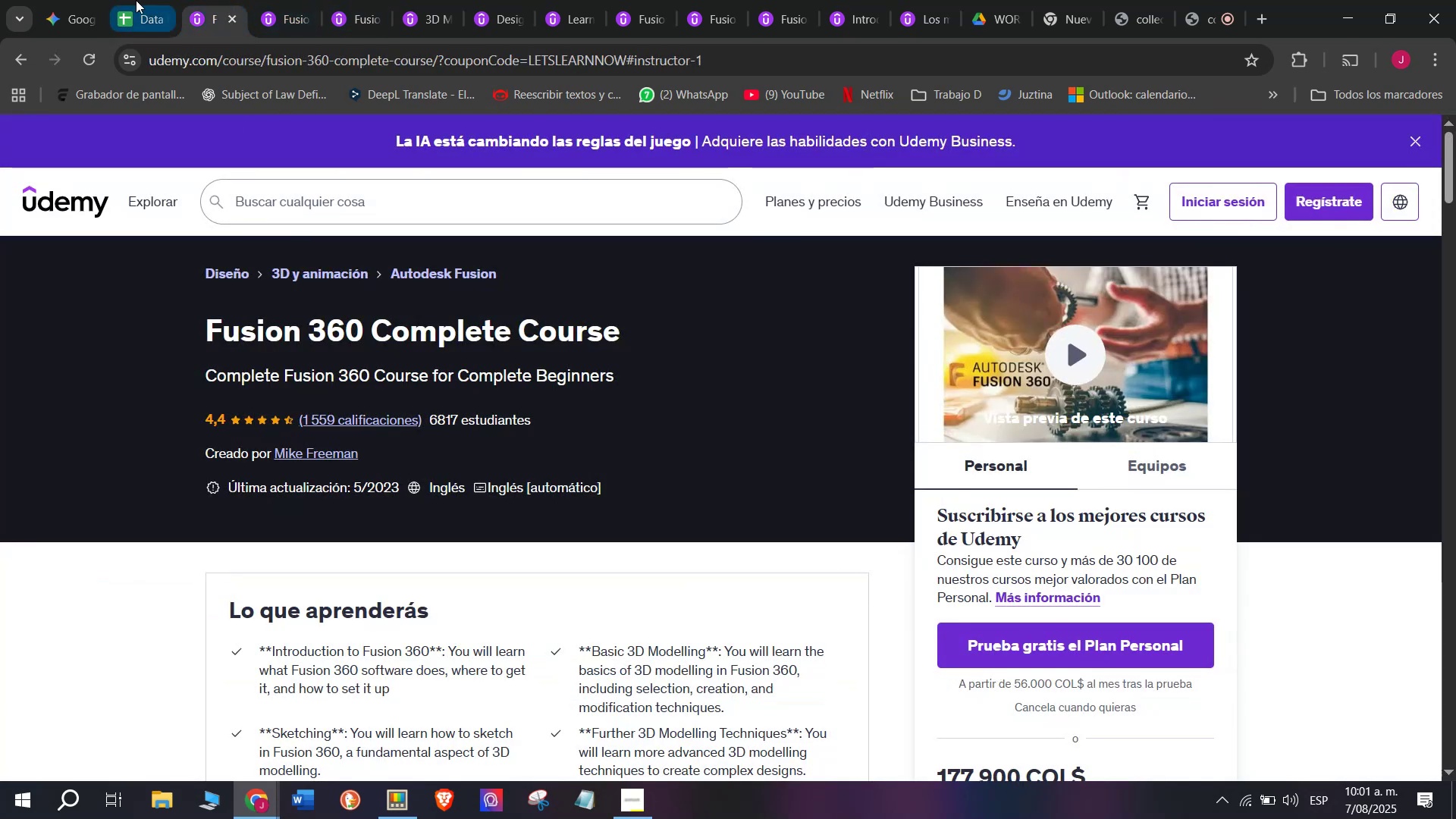 
left_click([141, 0])
 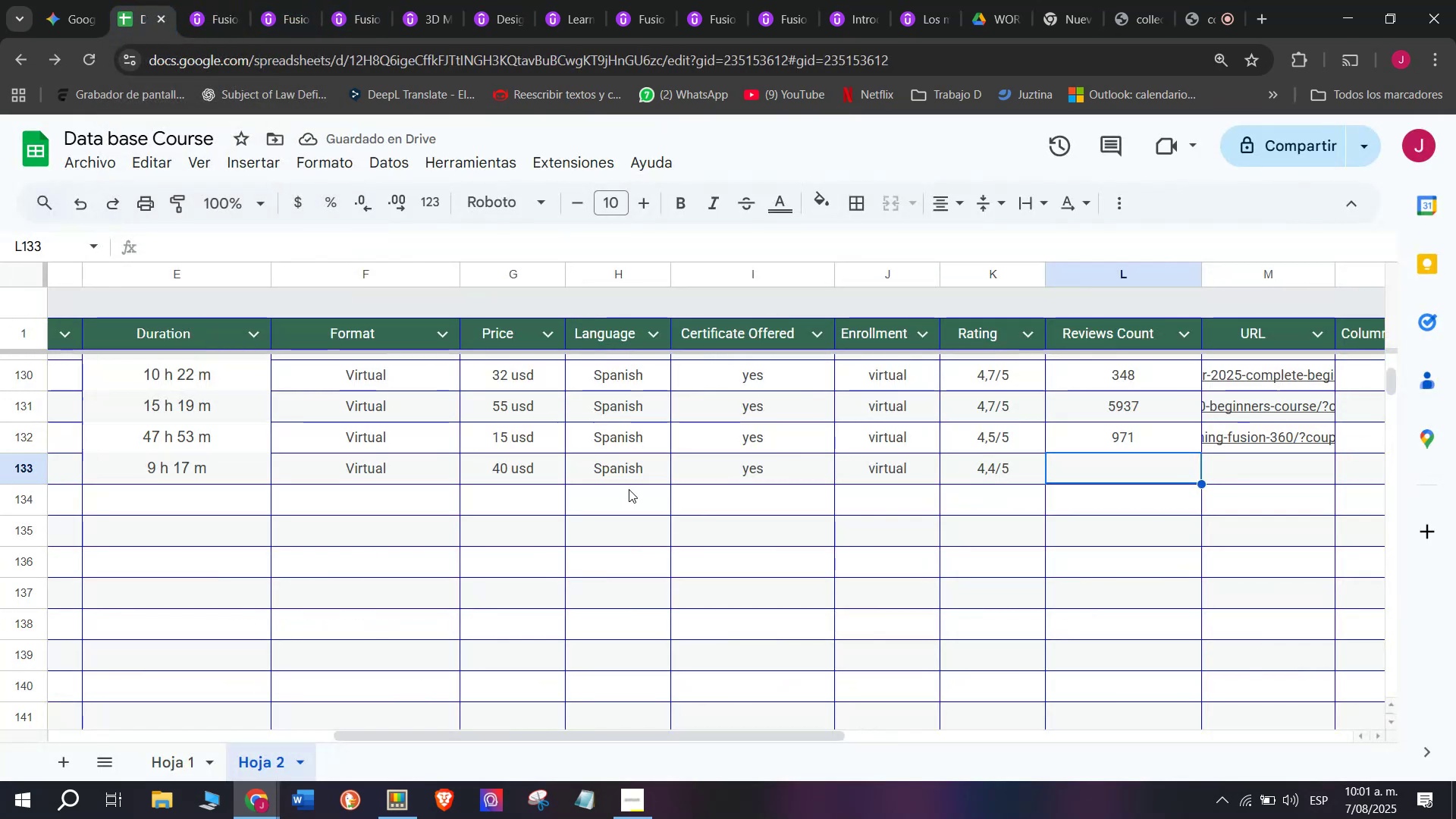 
type(1559)
 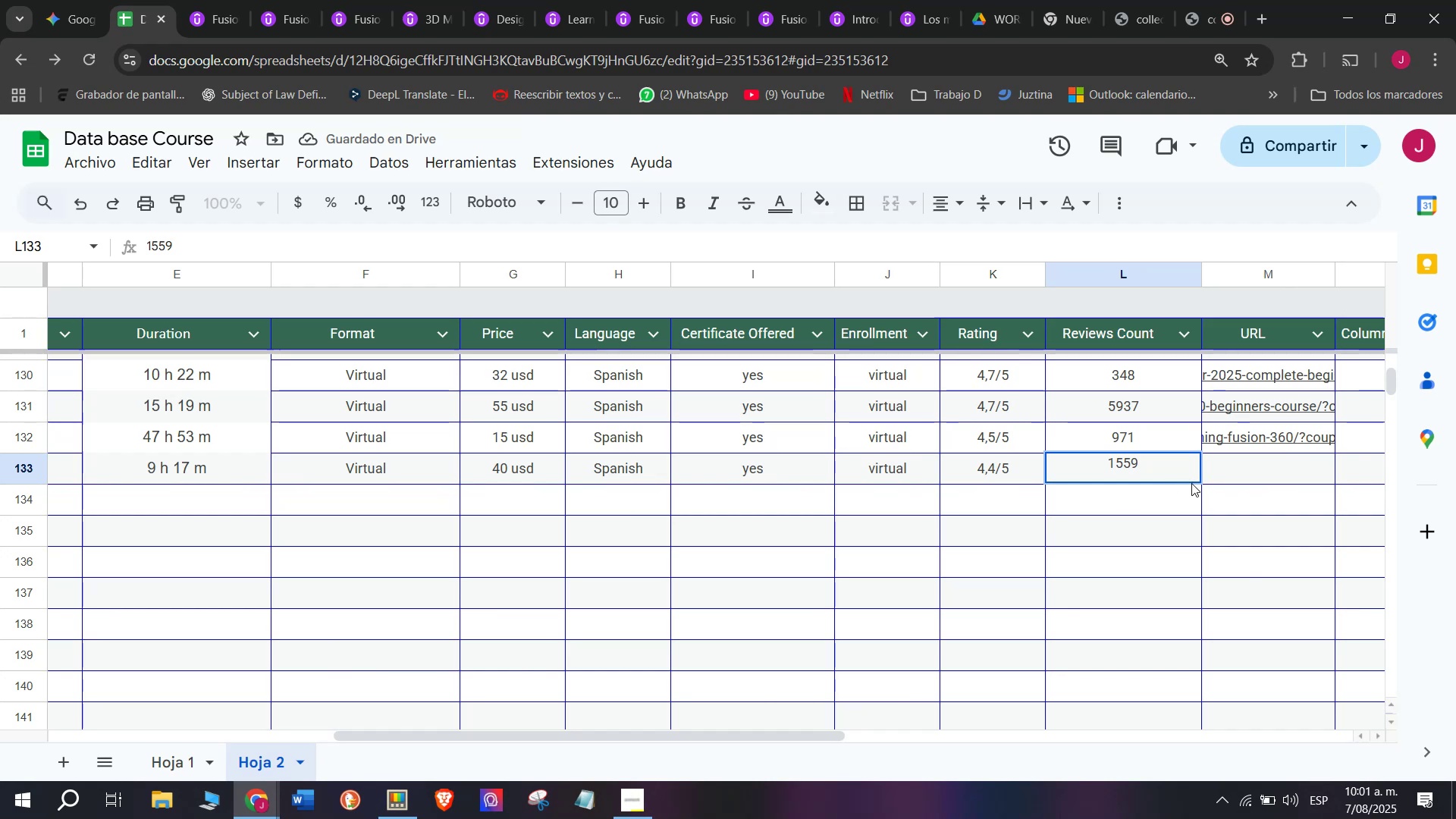 
left_click([1211, 478])
 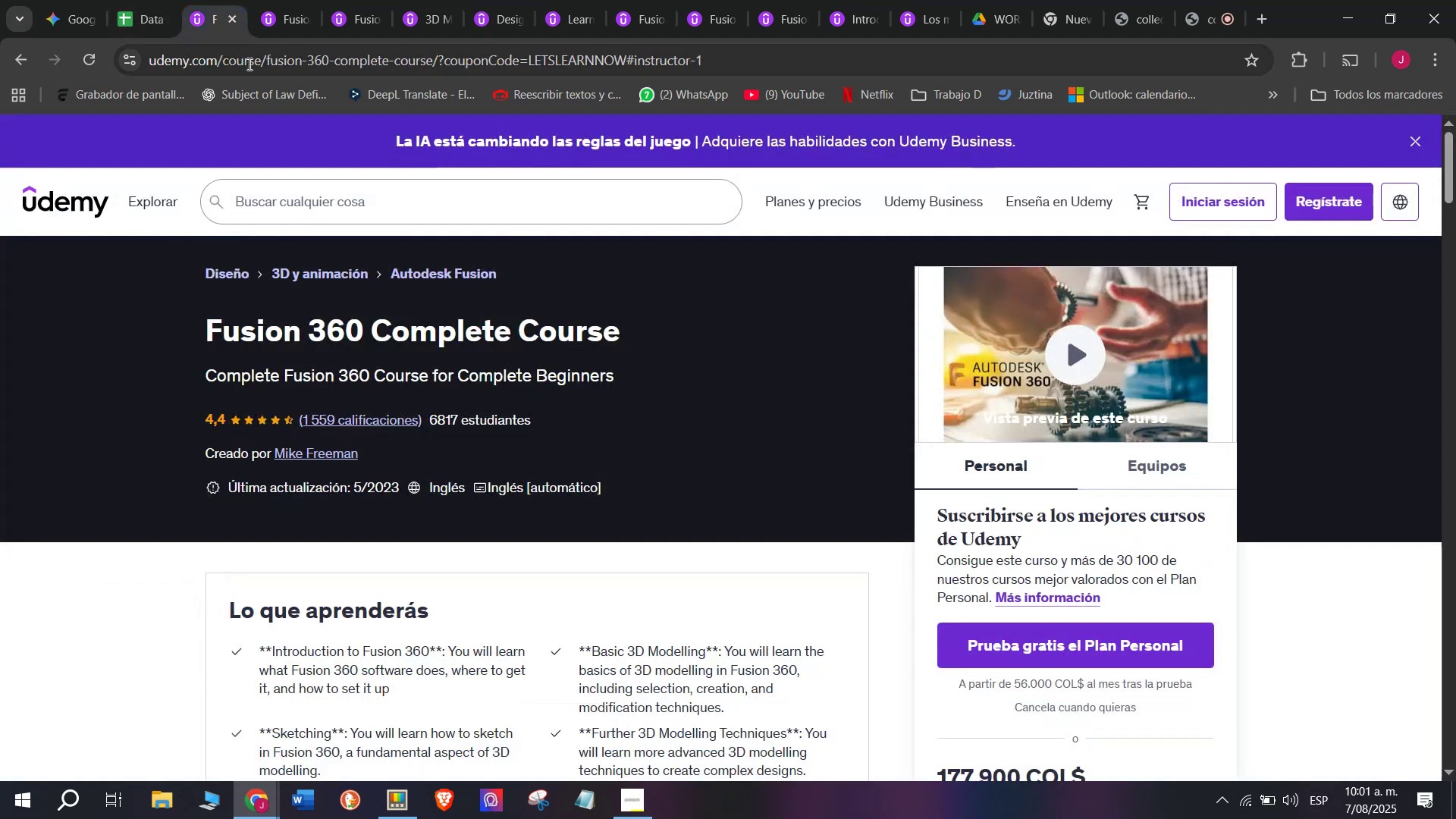 
double_click([253, 67])
 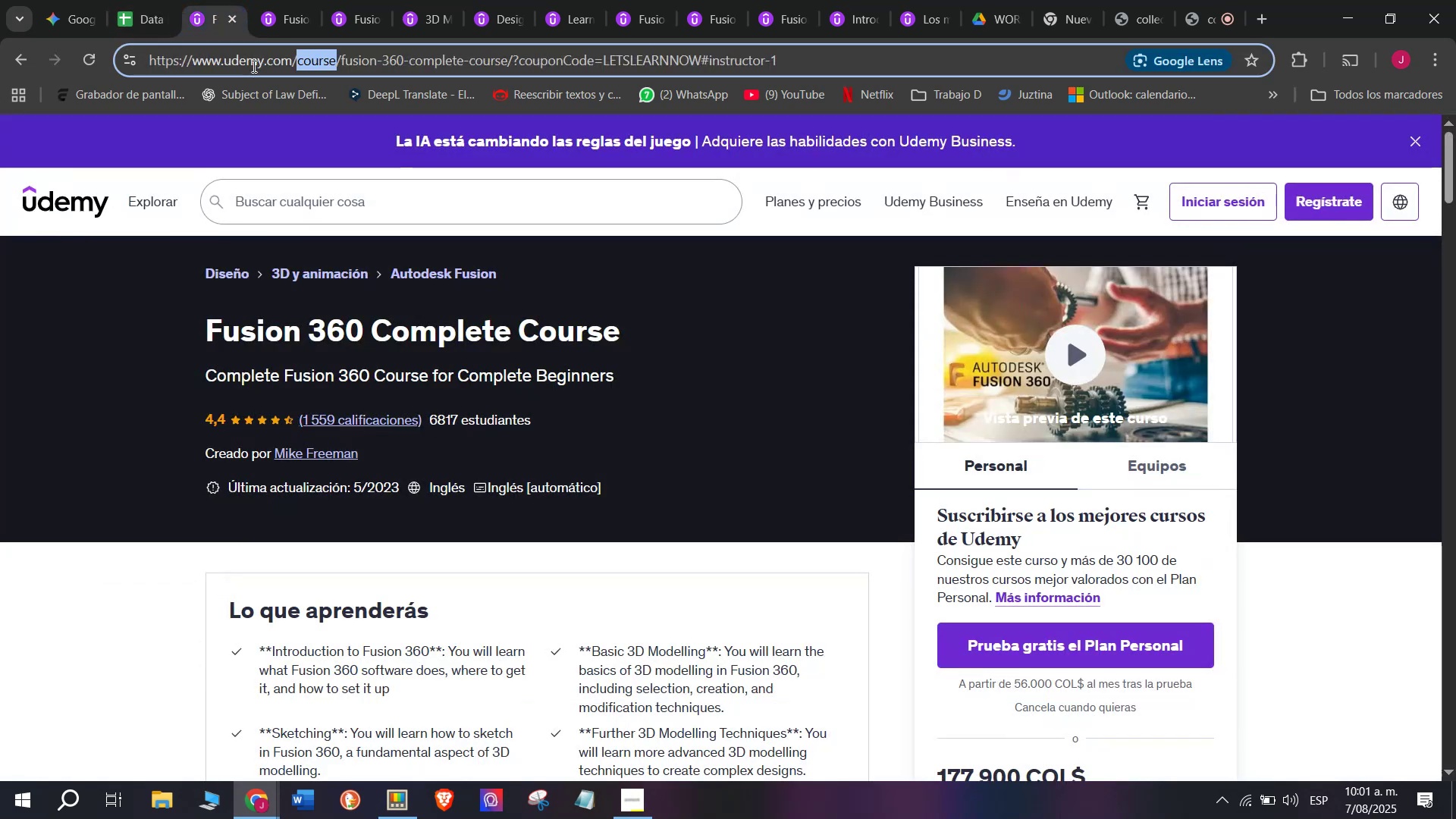 
triple_click([253, 66])
 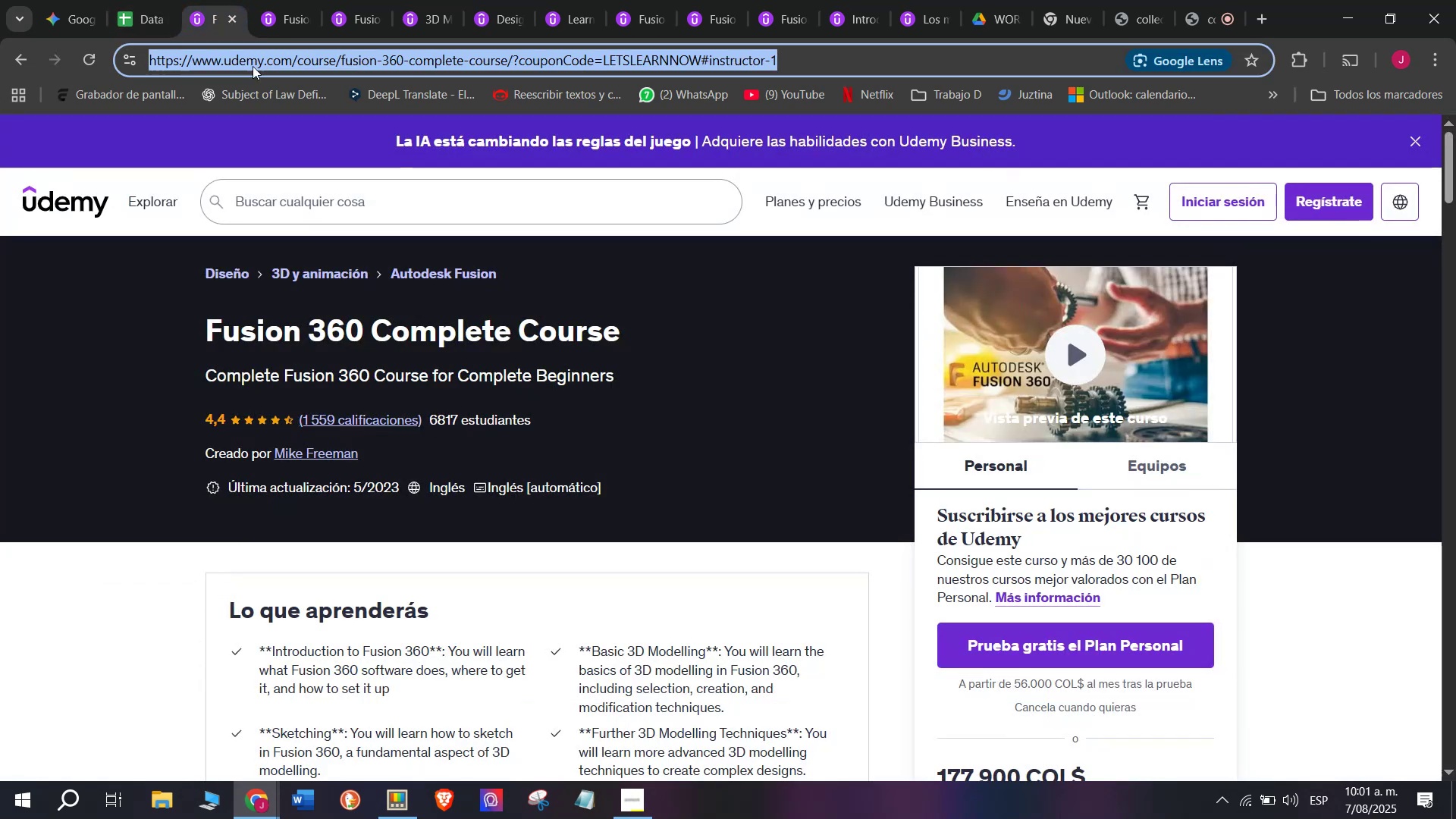 
key(Break)
 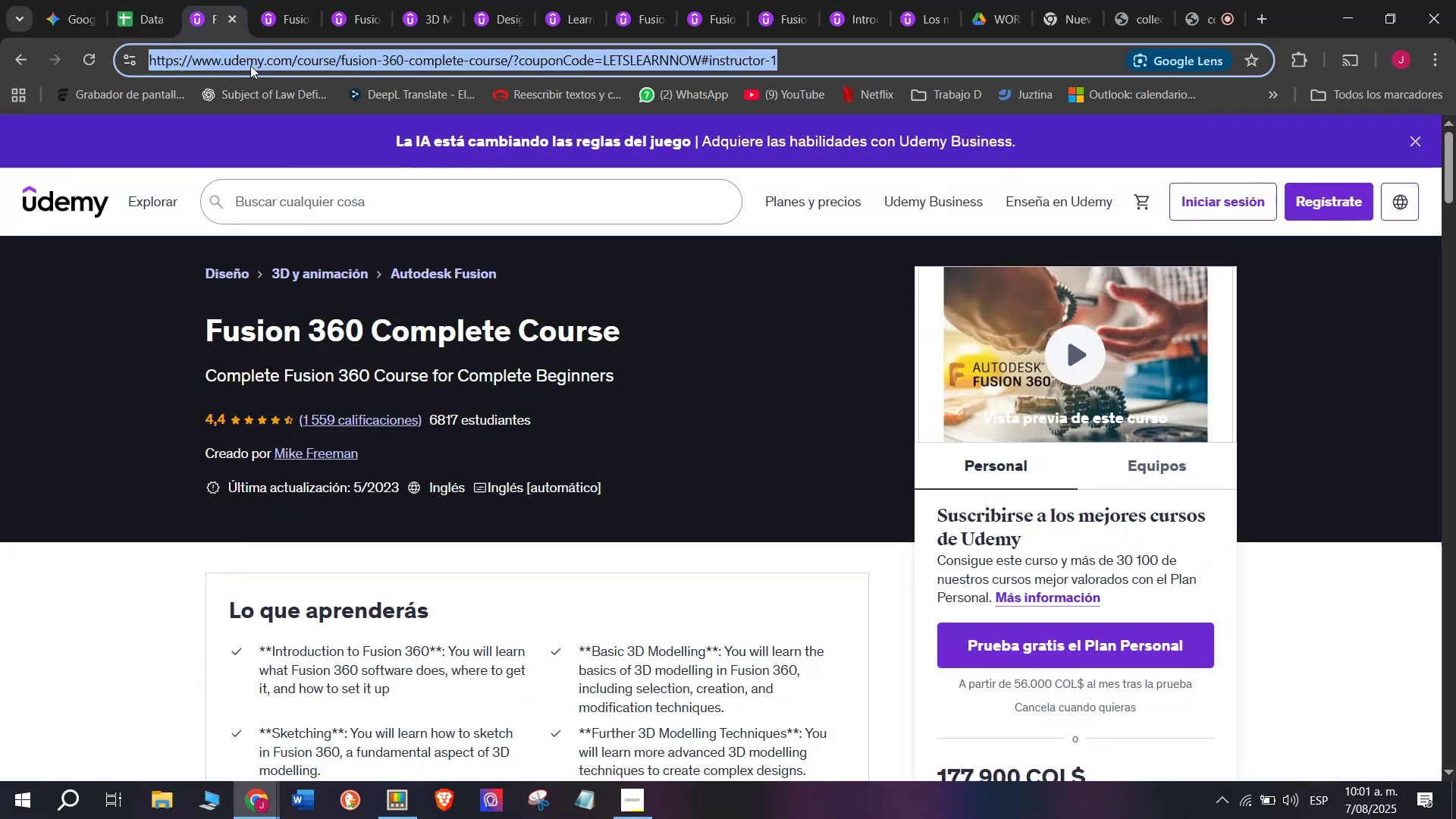 
key(Control+ControlLeft)
 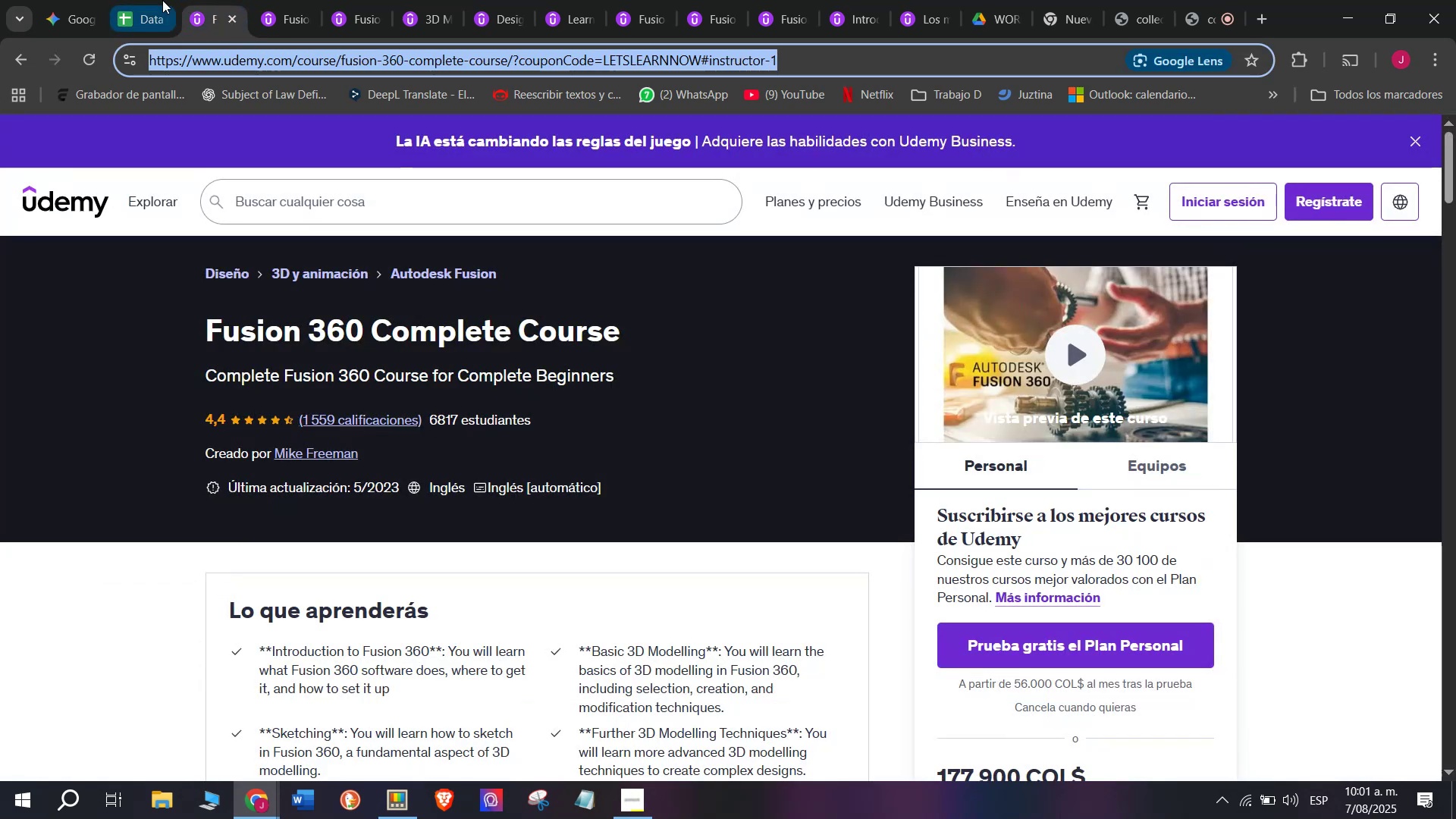 
key(Control+C)
 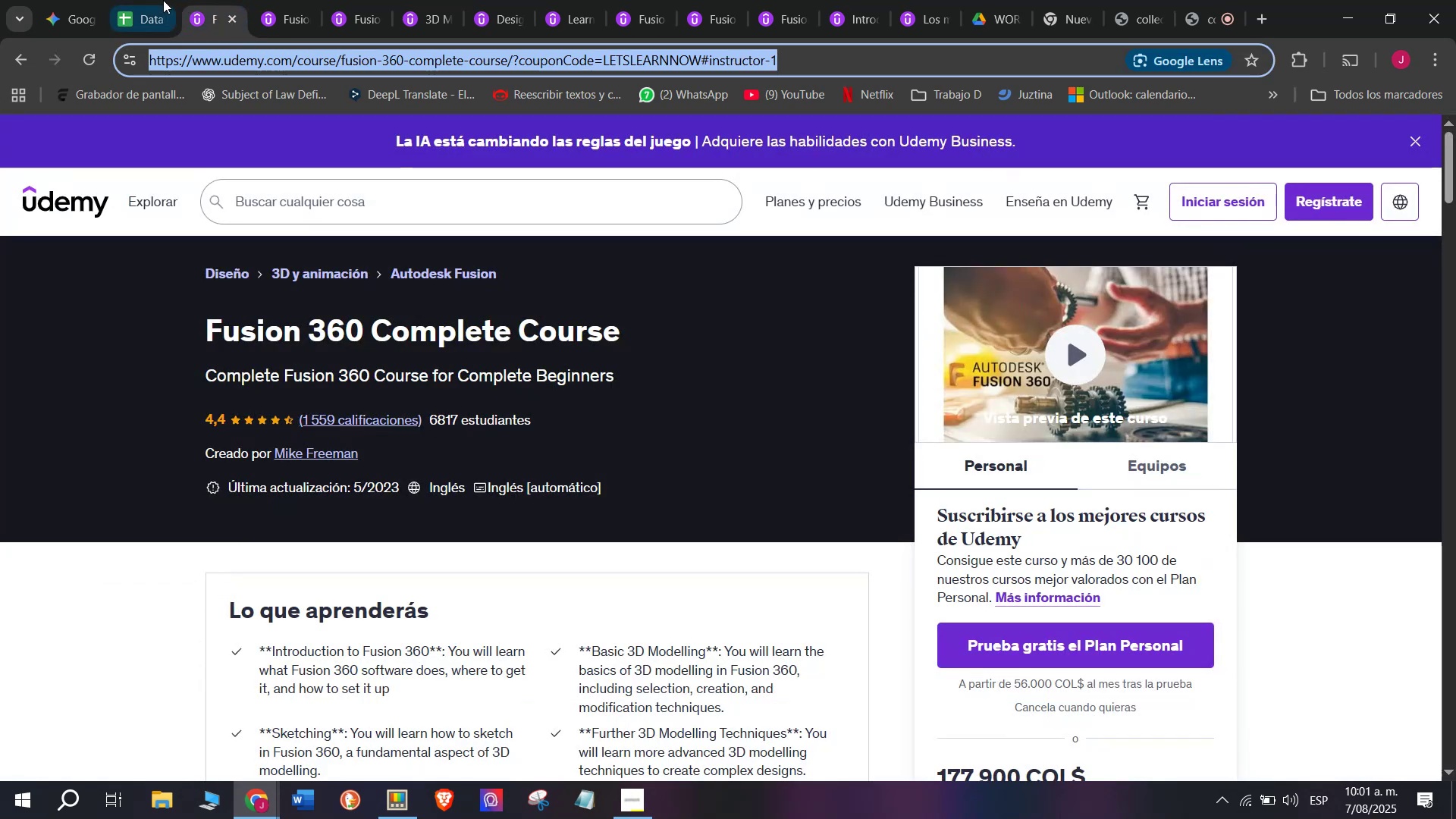 
left_click([162, 0])
 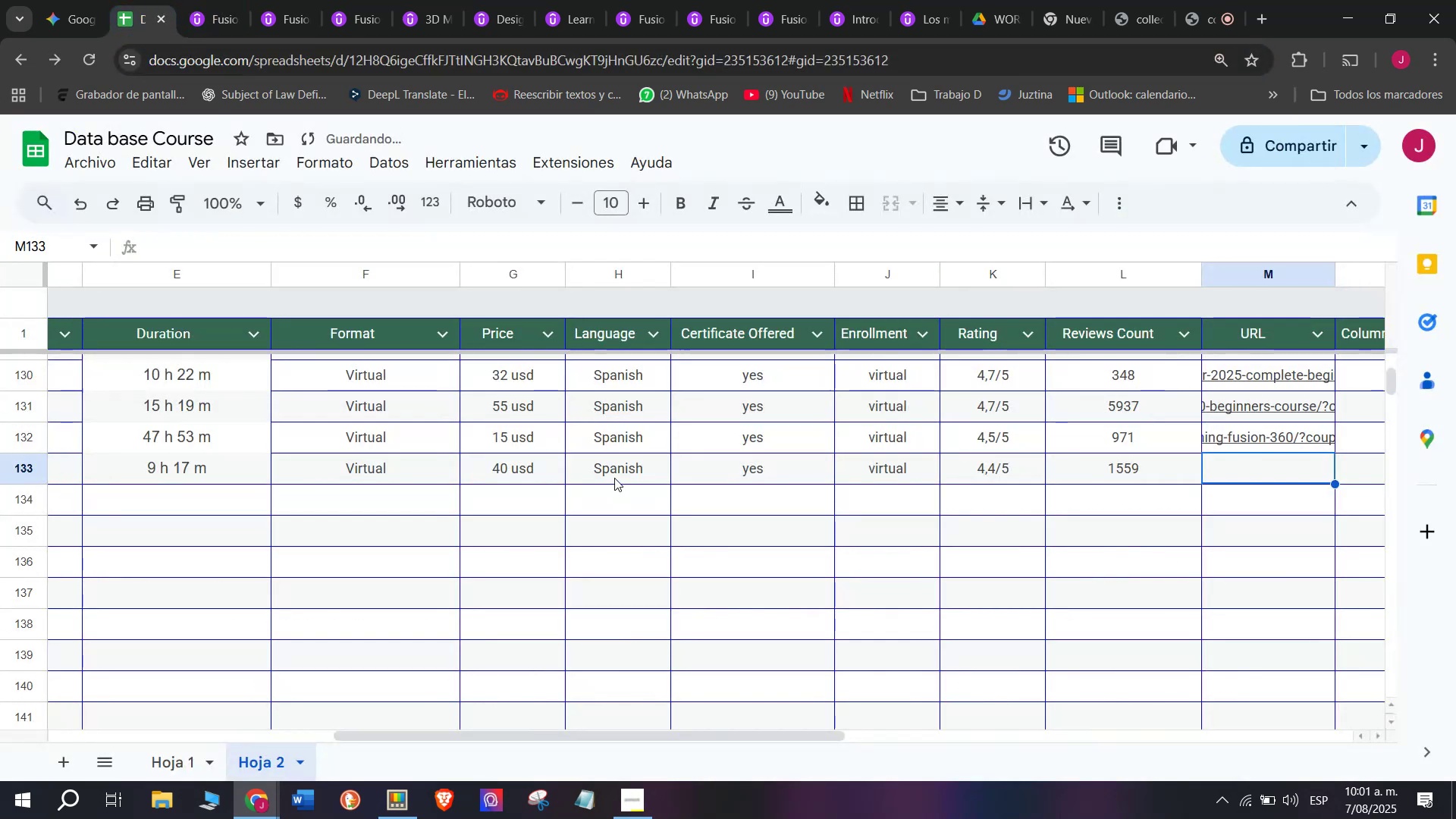 
key(Control+ControlLeft)
 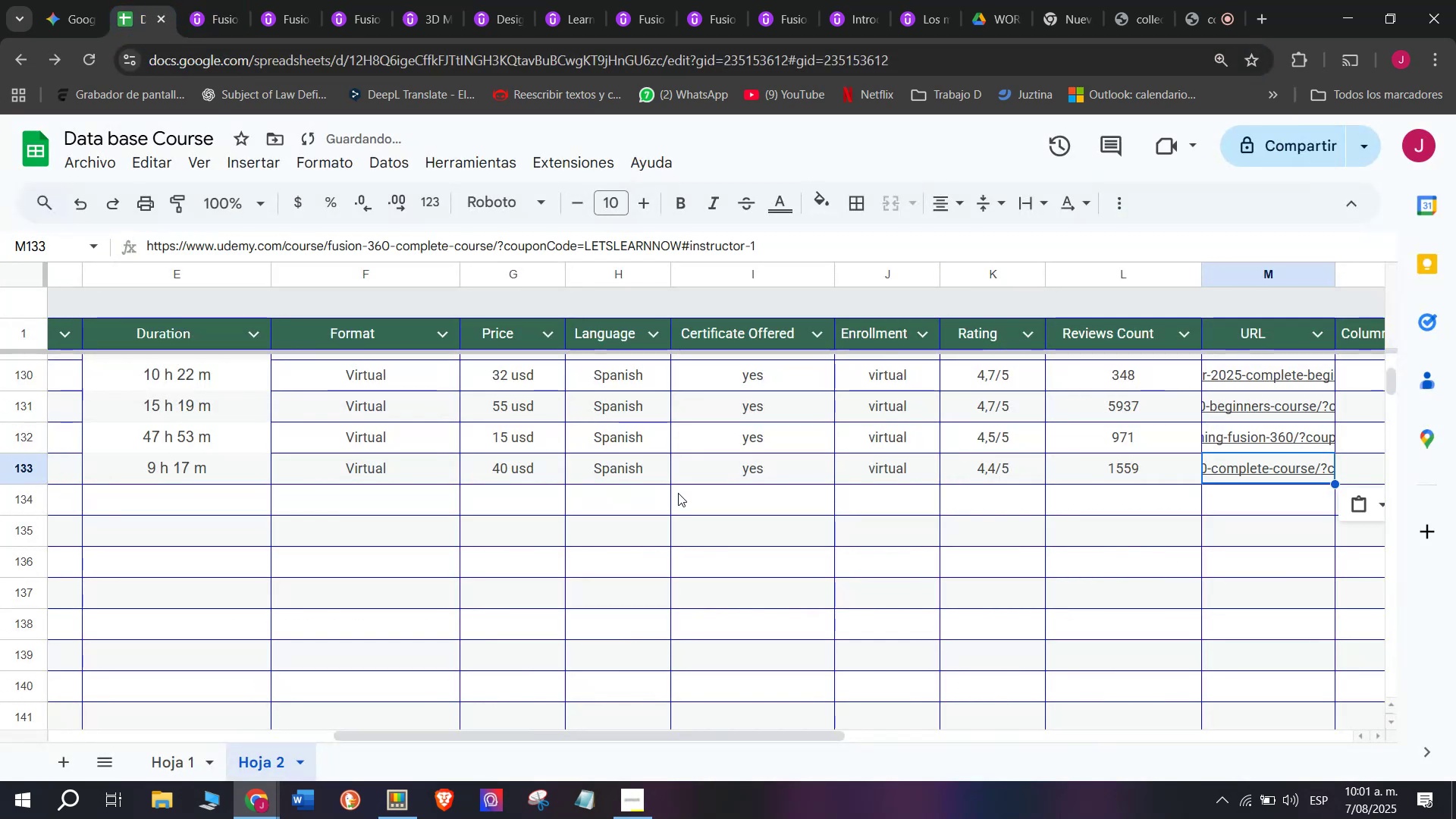 
key(Z)
 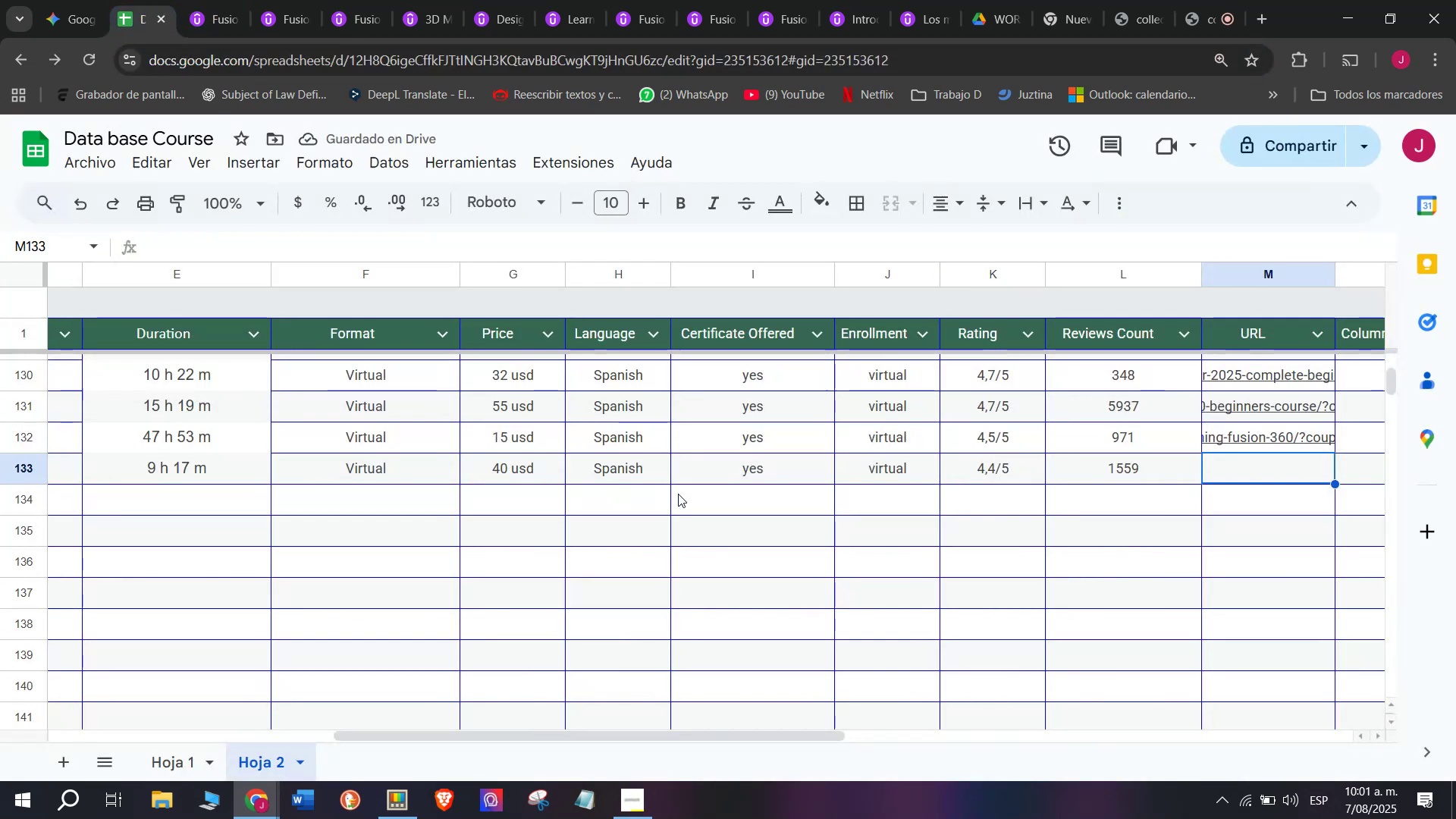 
key(Control+V)
 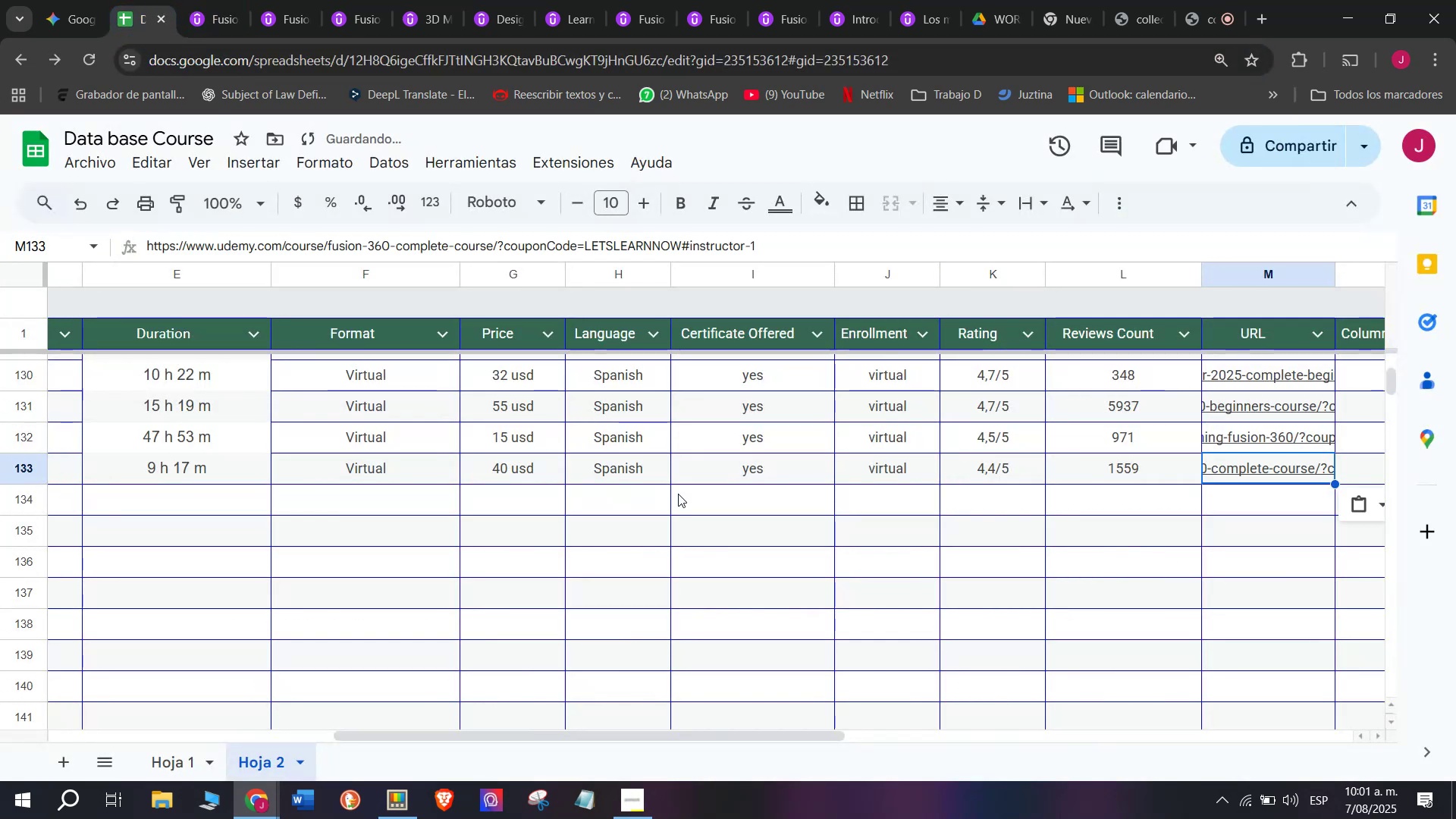 
scroll: coordinate [221, 490], scroll_direction: up, amount: 8.0
 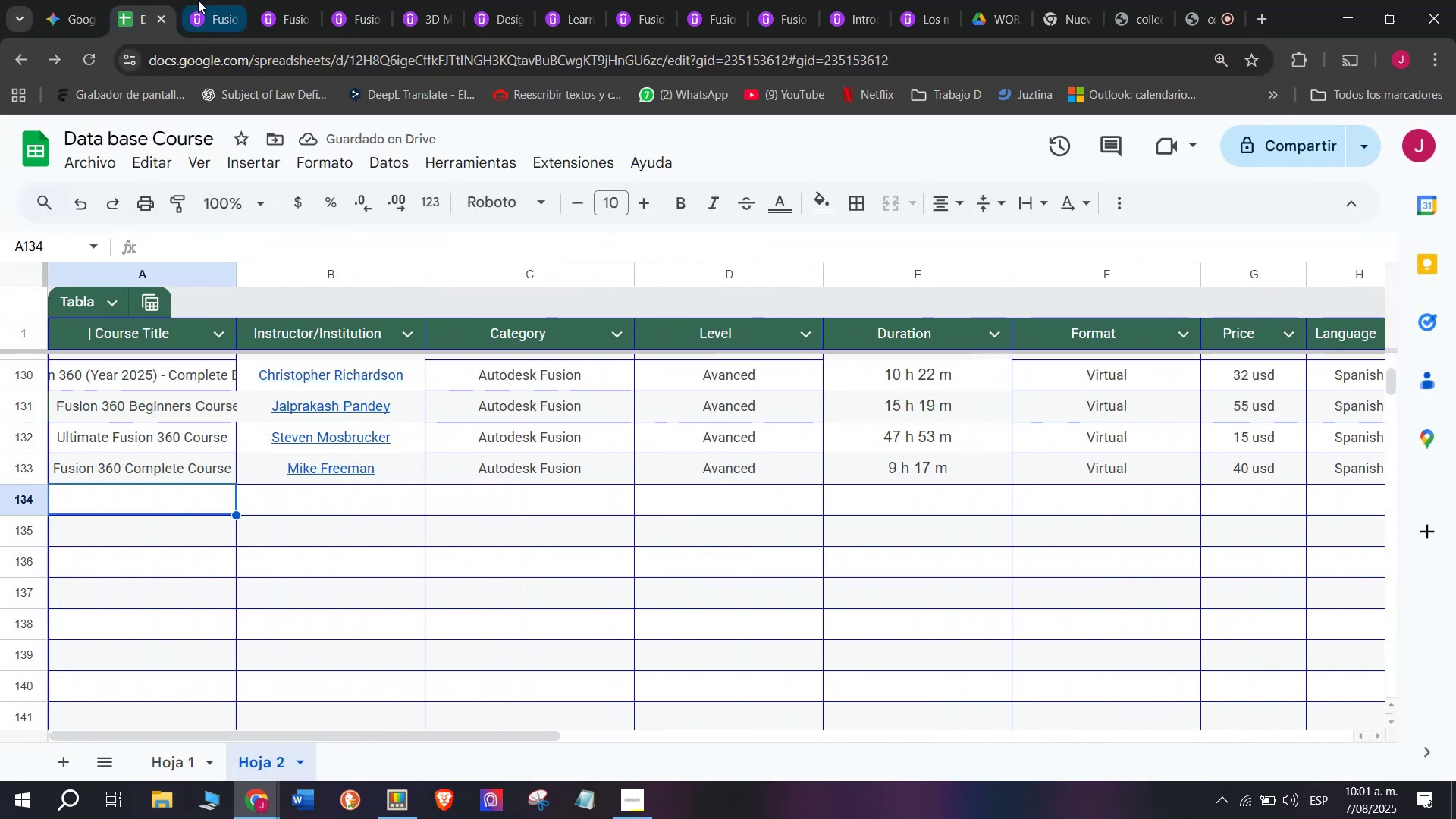 
double_click([235, 17])
 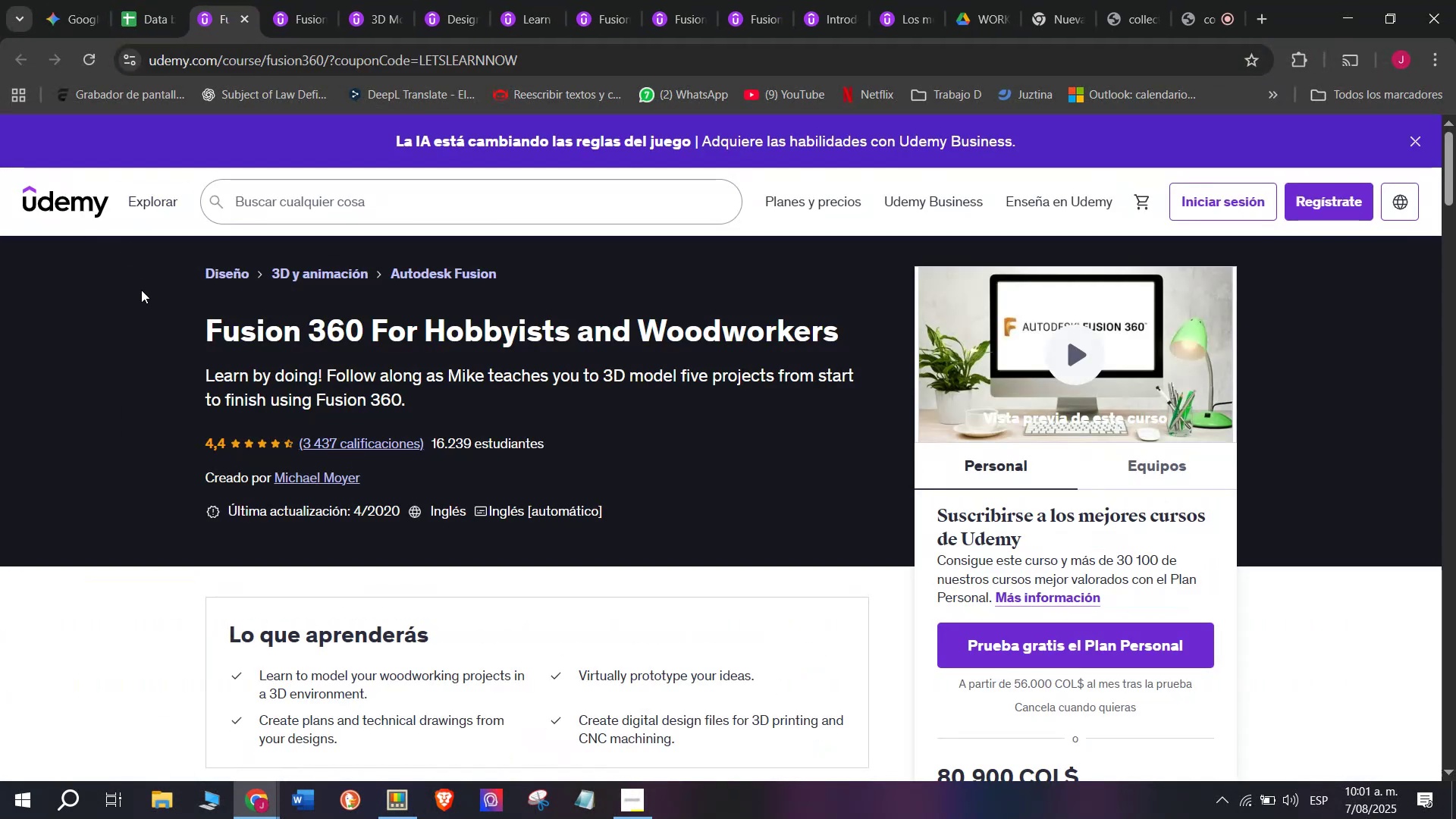 
left_click_drag(start_coordinate=[157, 321], to_coordinate=[846, 309])
 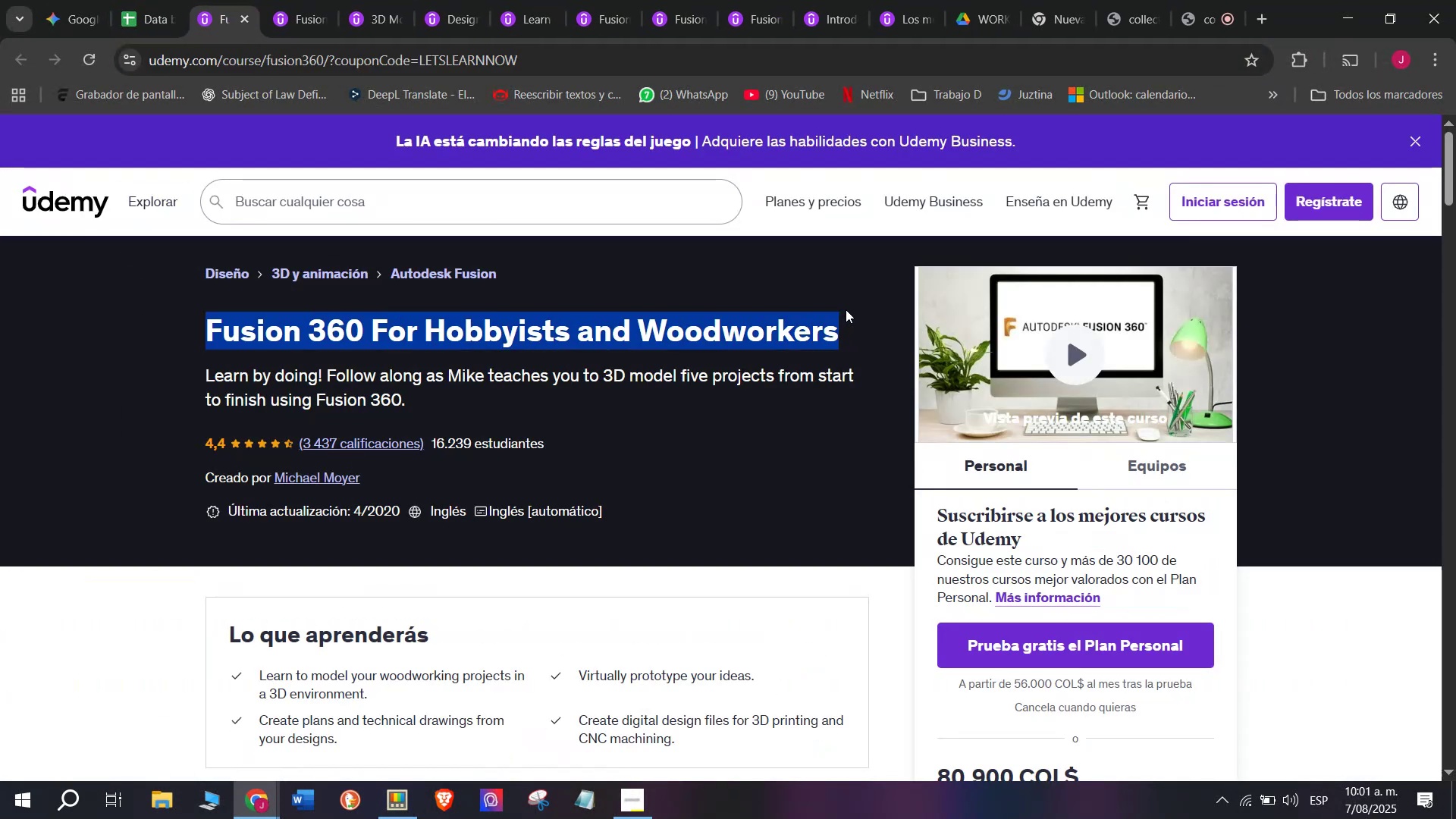 
key(Break)
 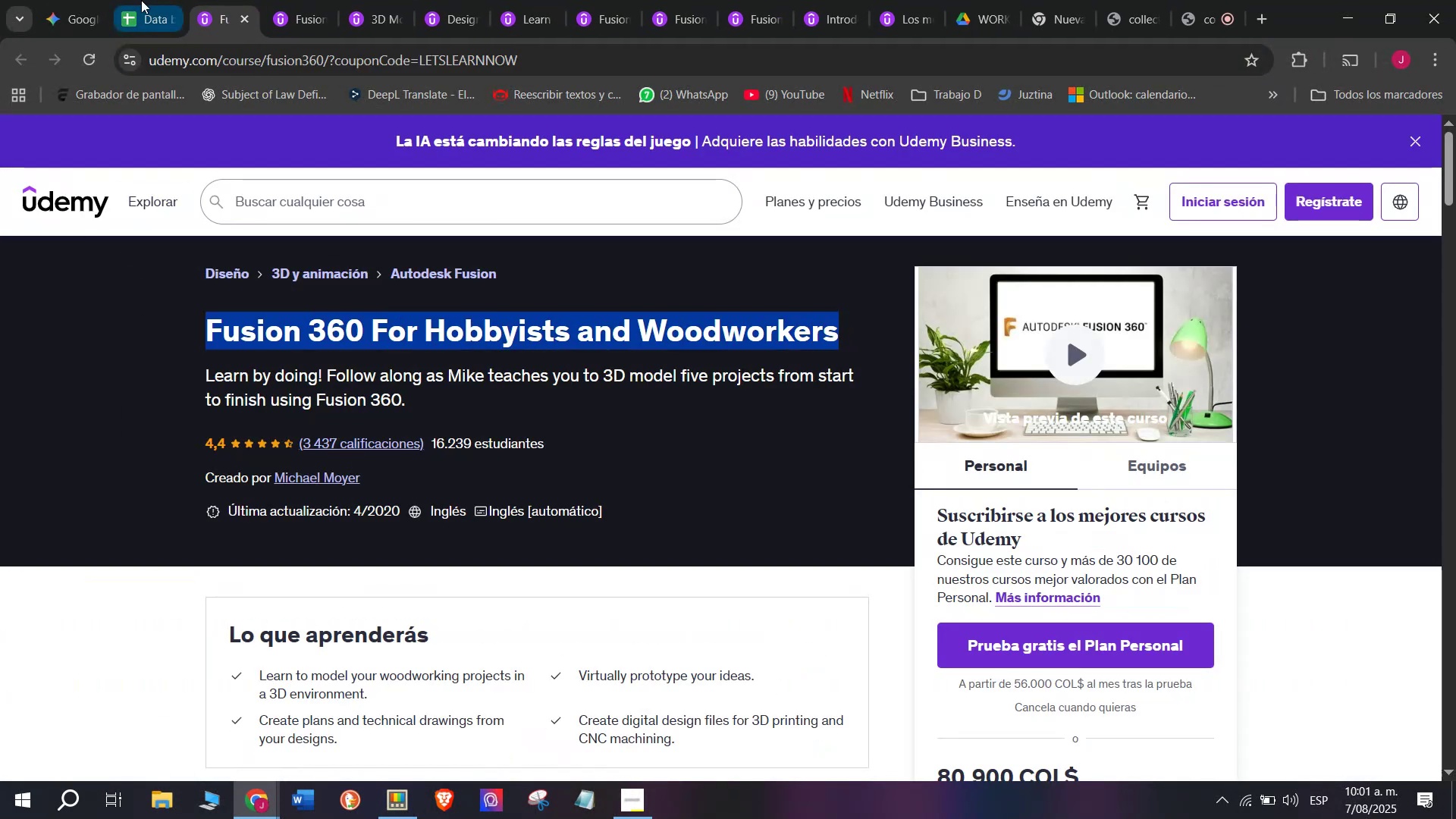 
key(Control+ControlLeft)
 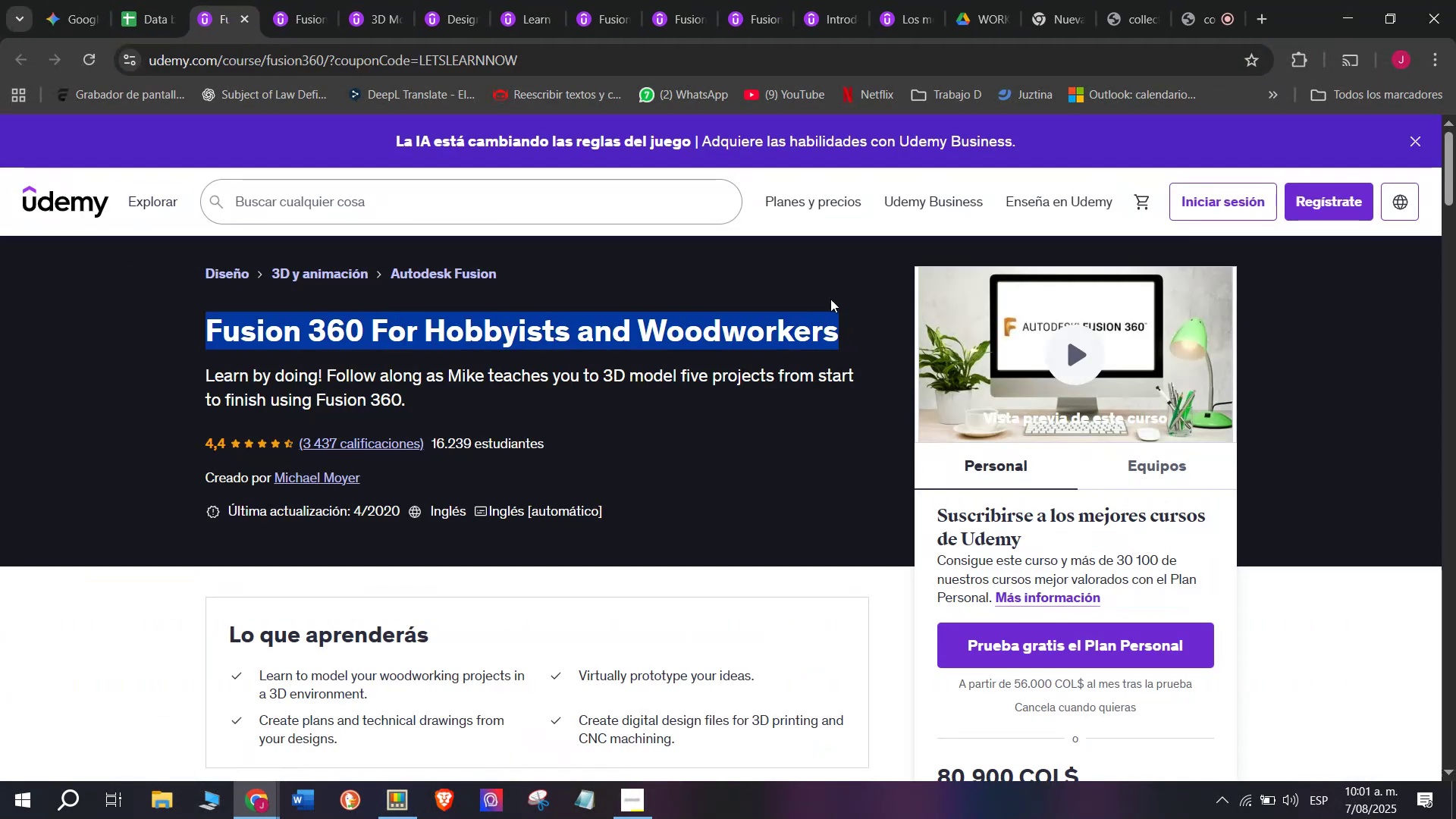 
key(Control+C)
 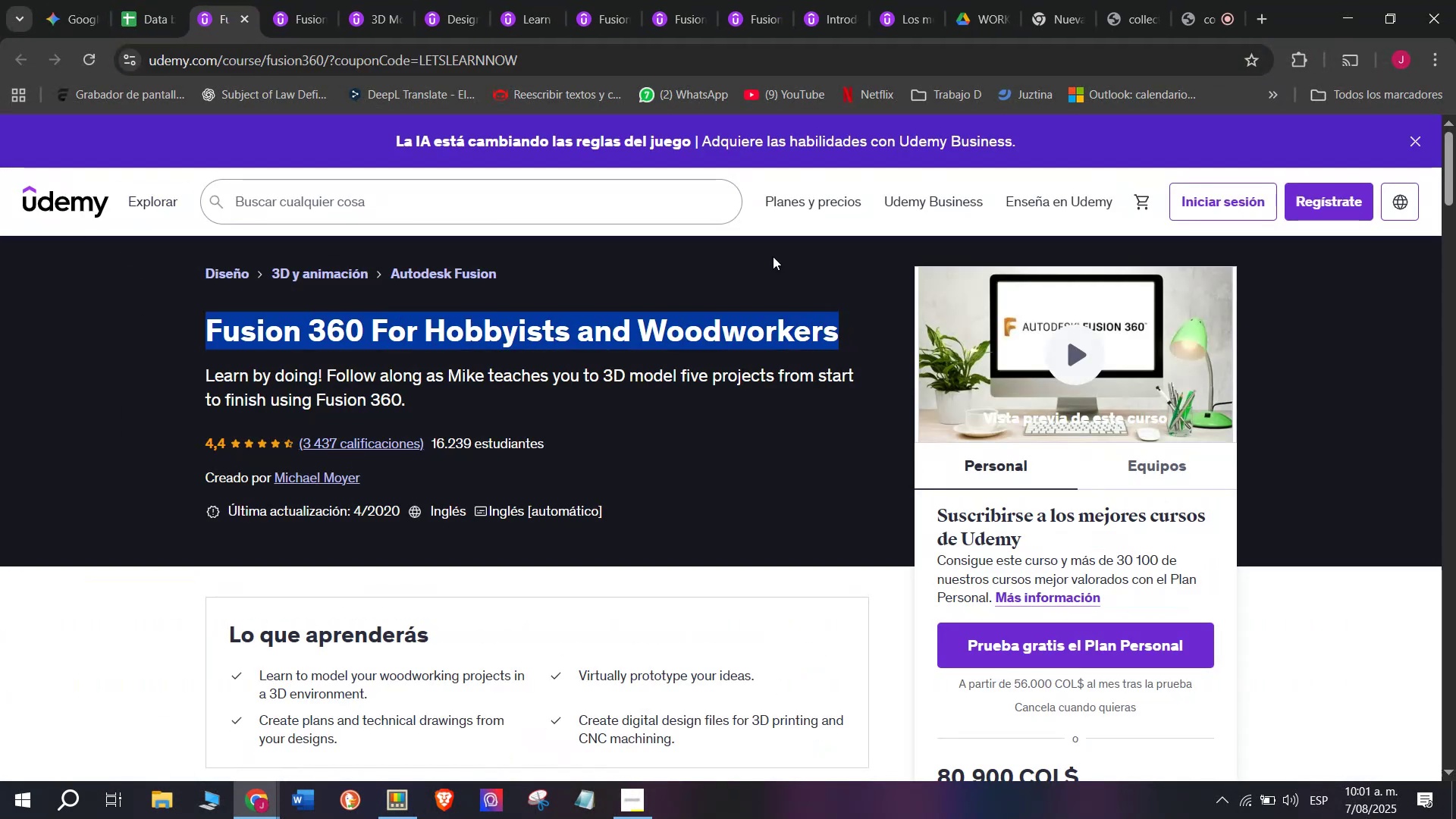 
key(Control+ControlLeft)
 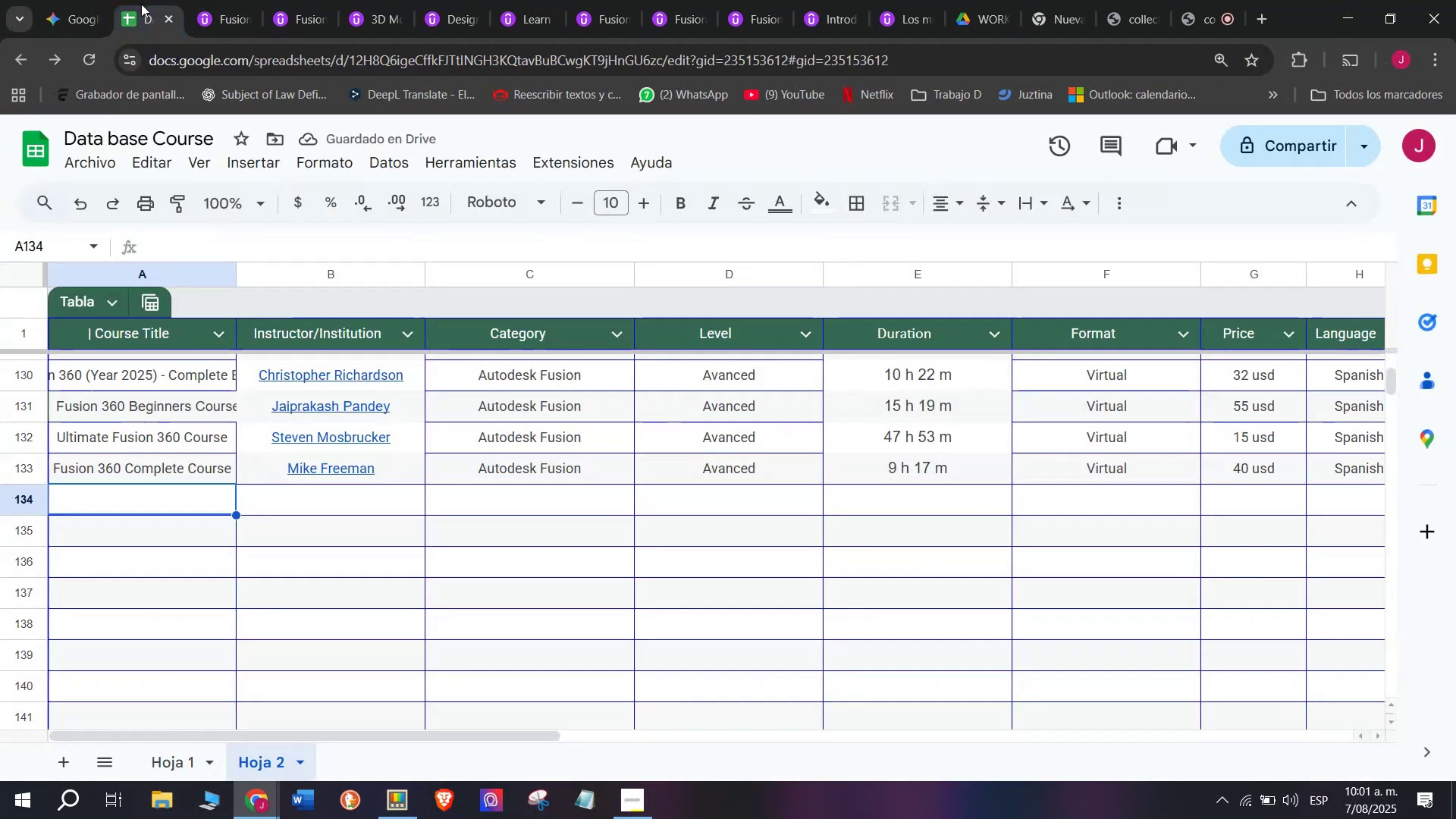 
key(Break)
 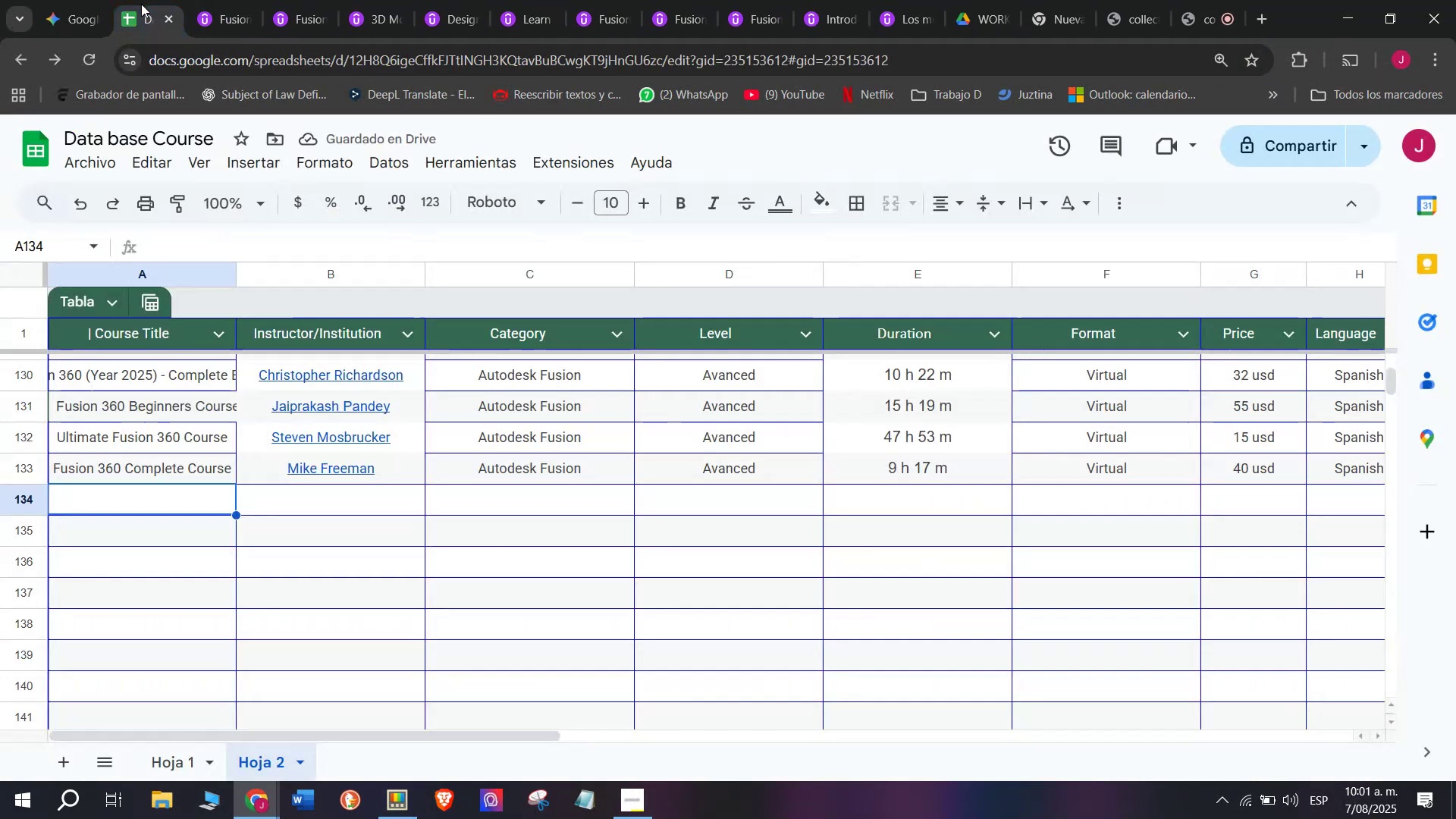 
key(Control+C)
 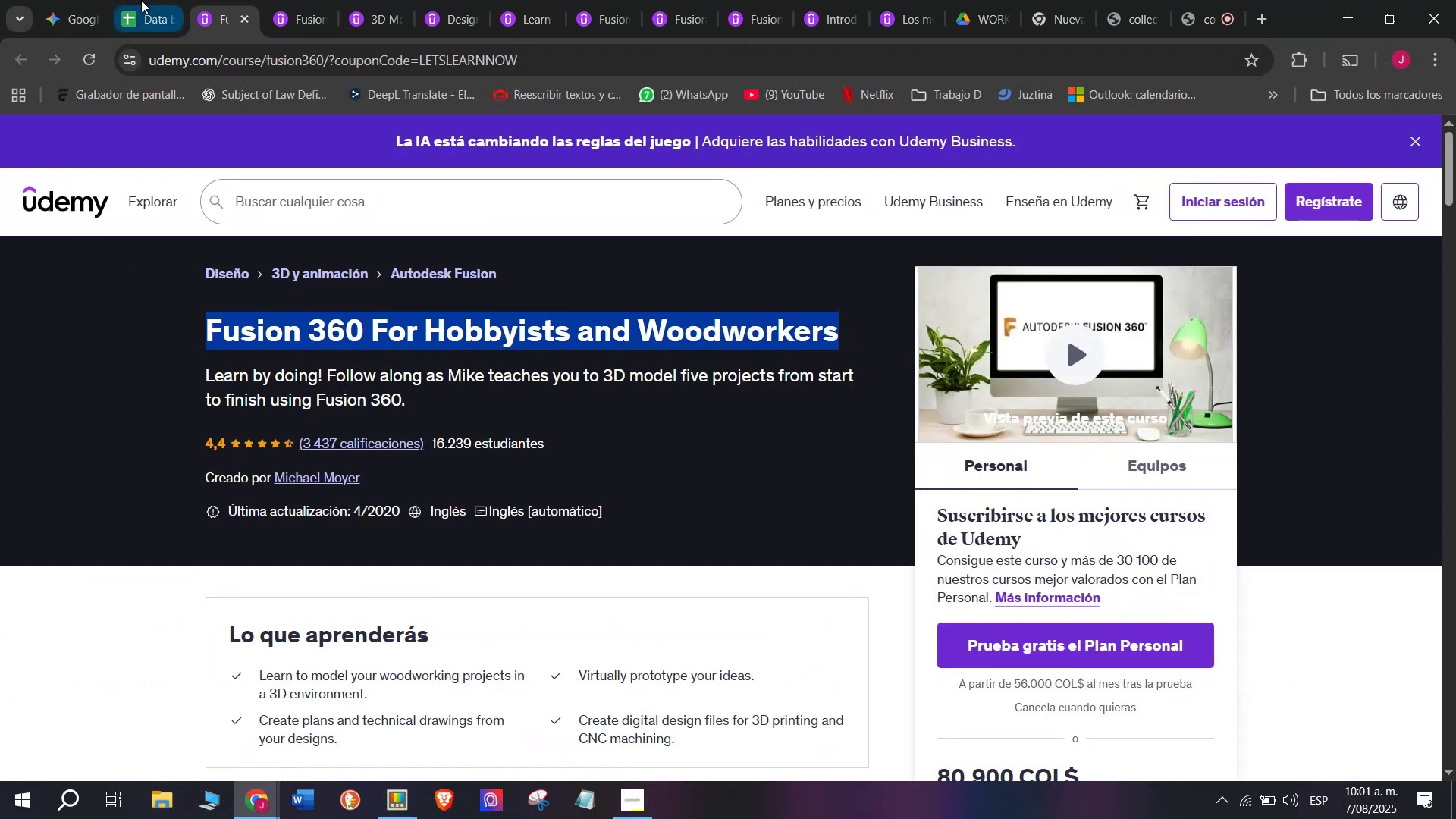 
left_click([141, 0])
 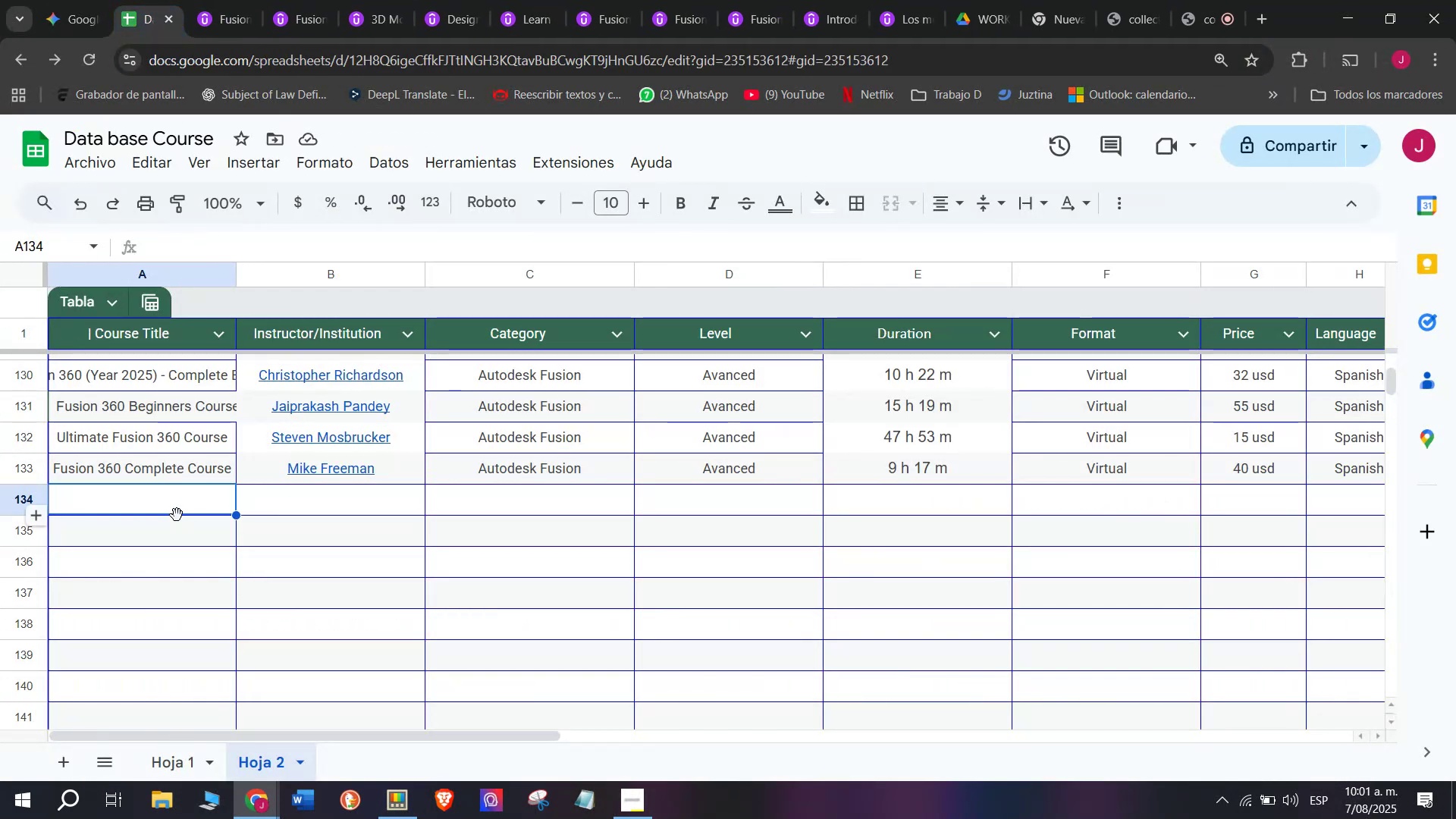 
double_click([177, 514])
 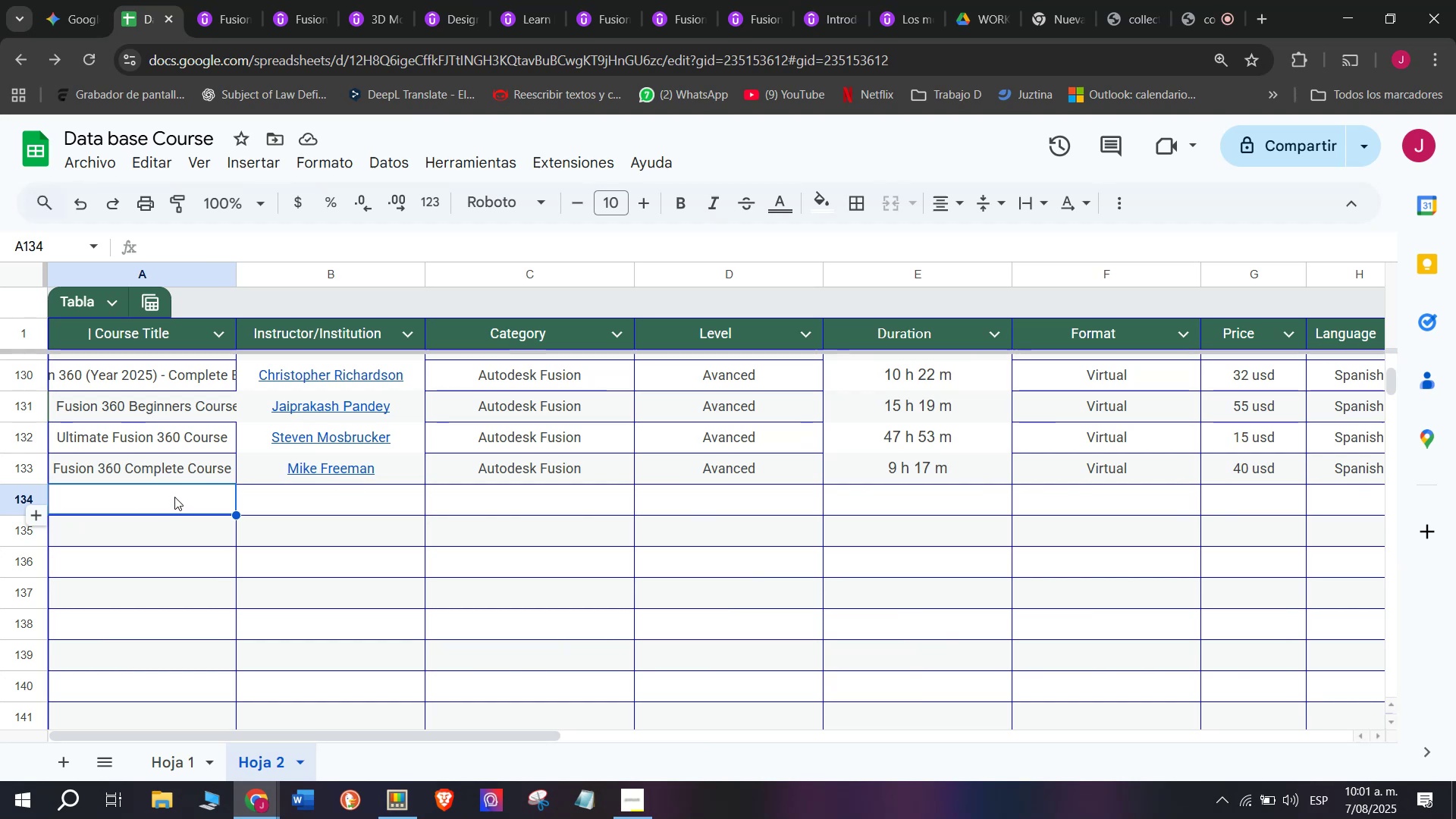 
double_click([174, 496])
 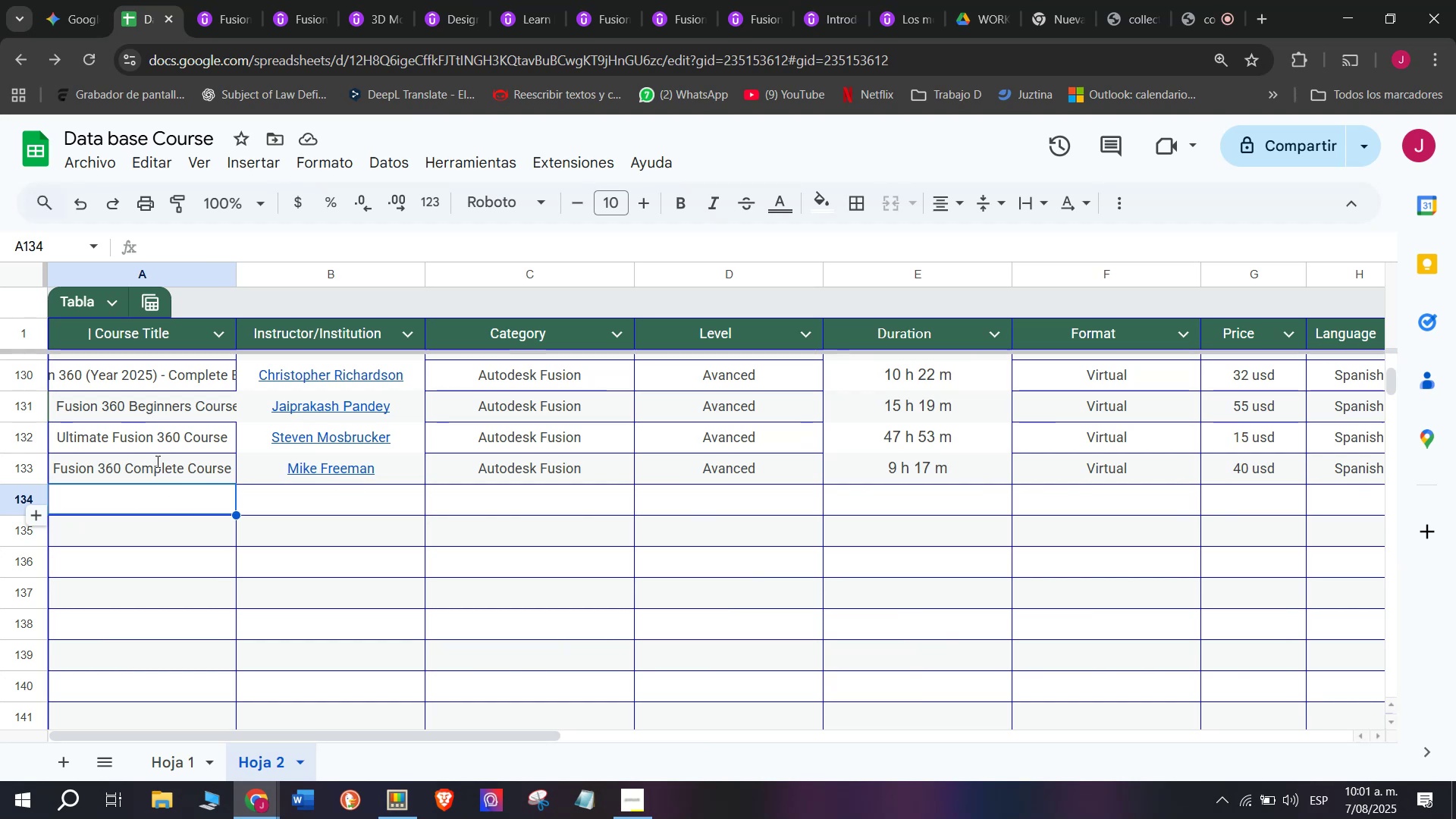 
key(Control+ControlLeft)
 